 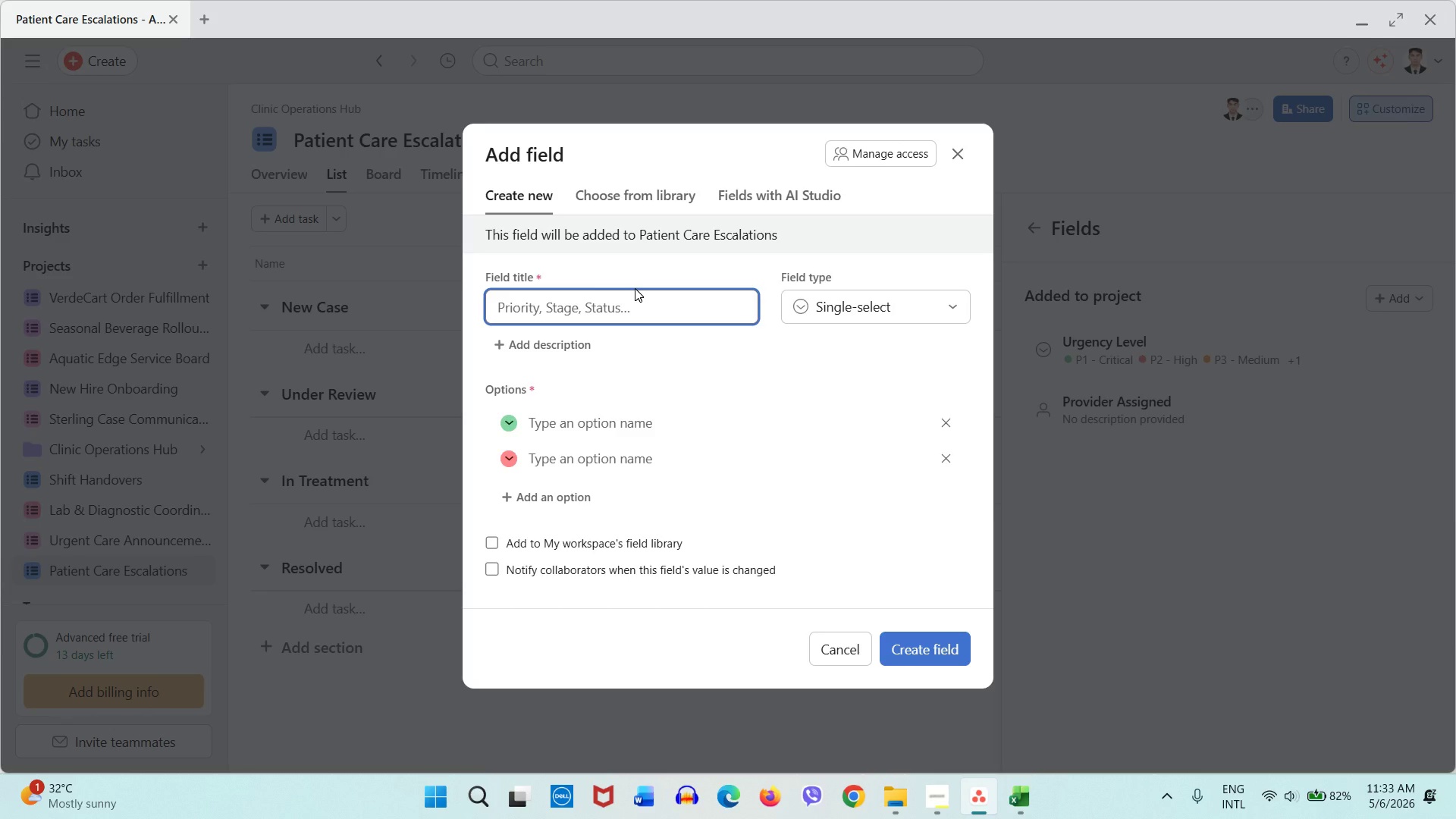 
type(Department)
 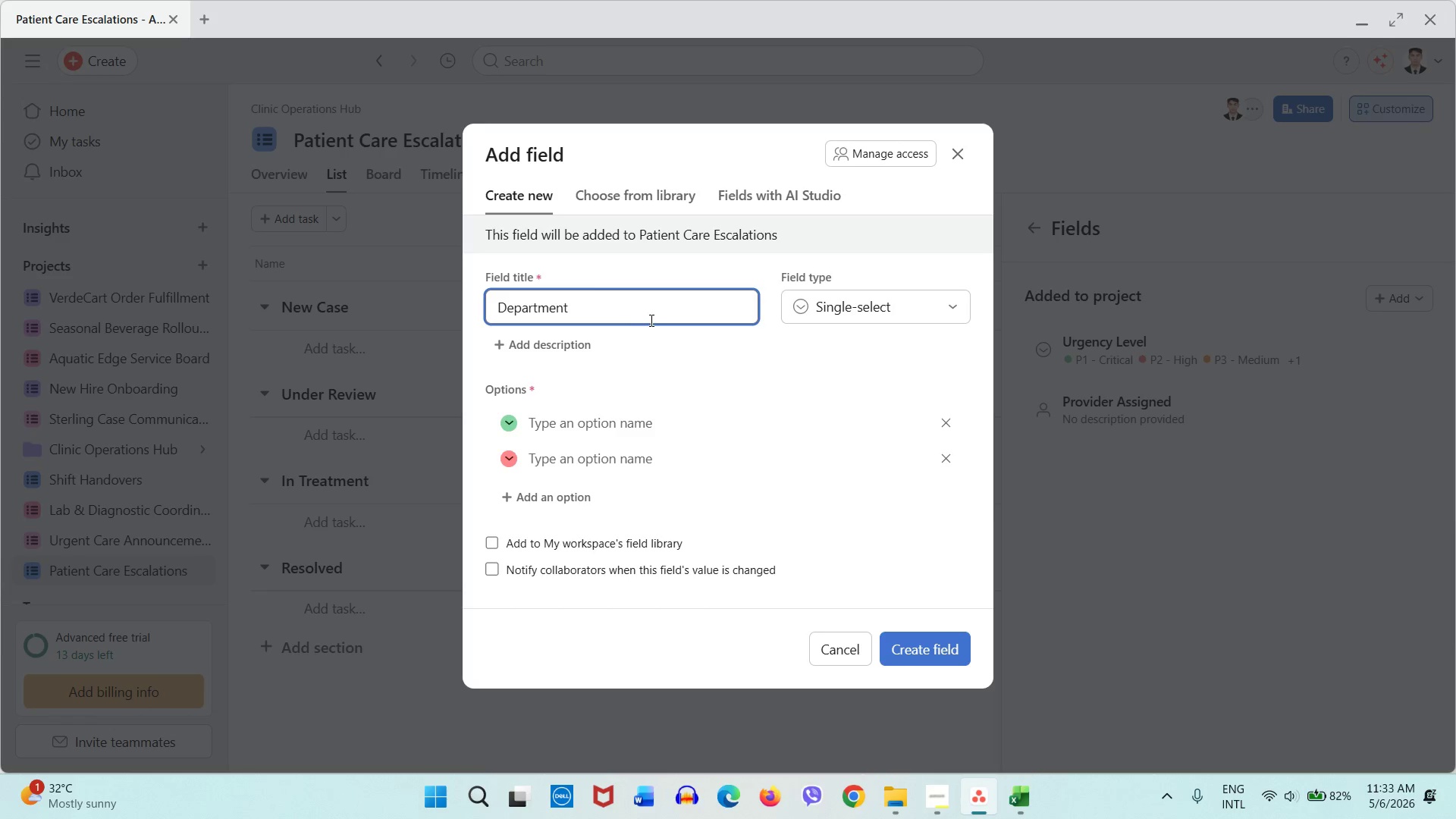 
left_click([572, 425])
 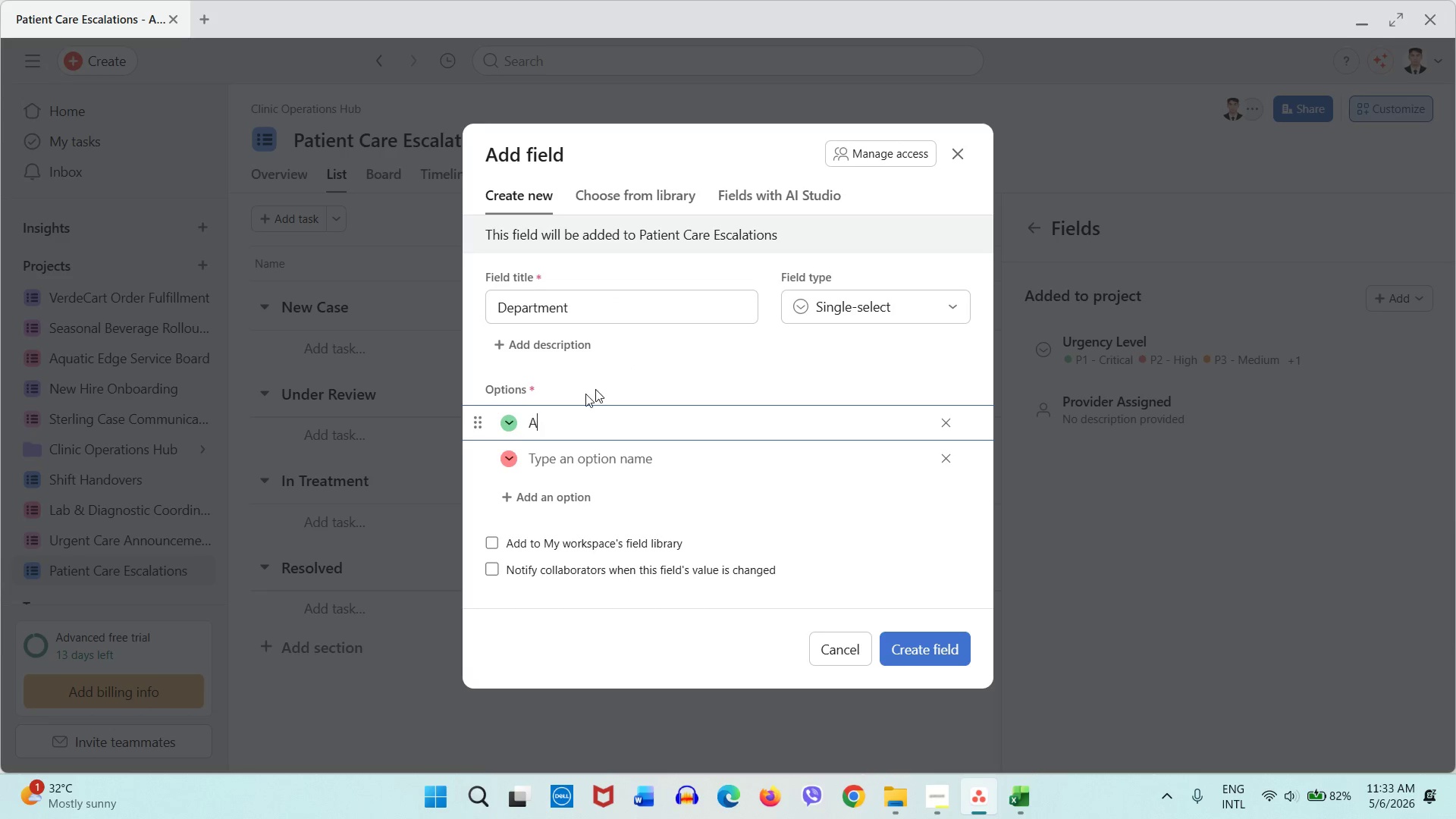 
type(Admihn)
key(Backspace)
key(Backspace)
type(n)
 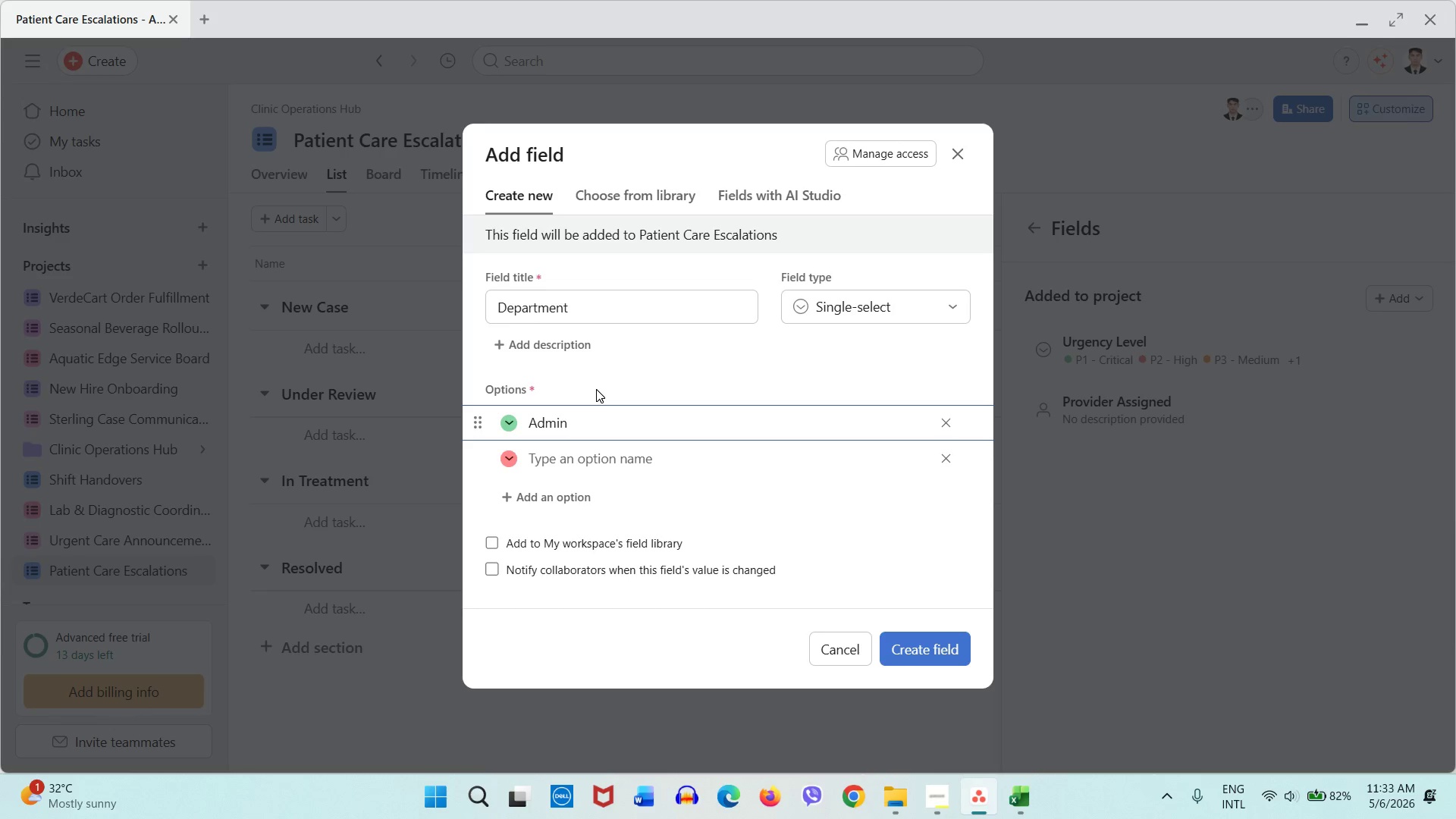 
key(ArrowDown)
 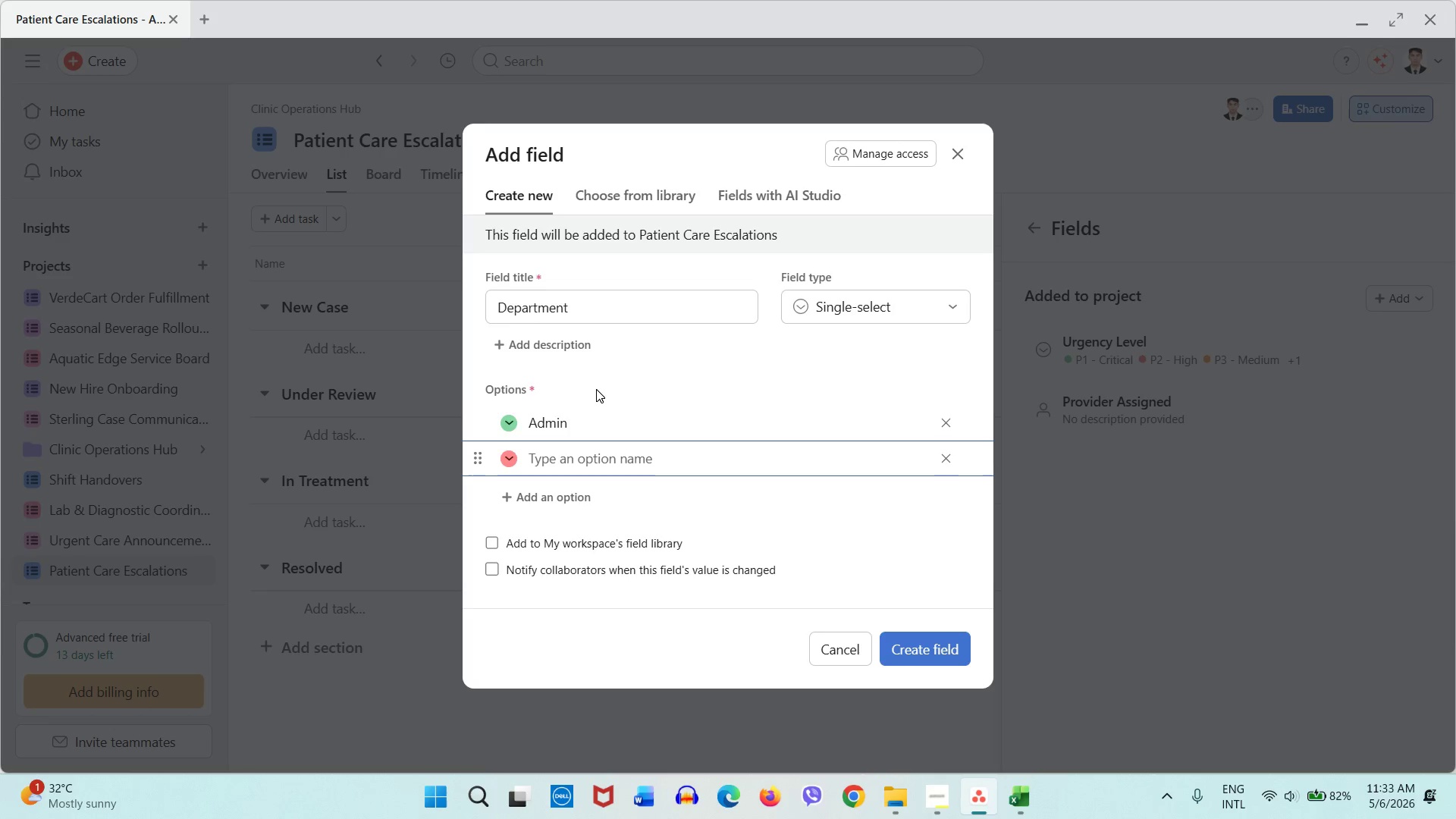 
type(Clinical)
 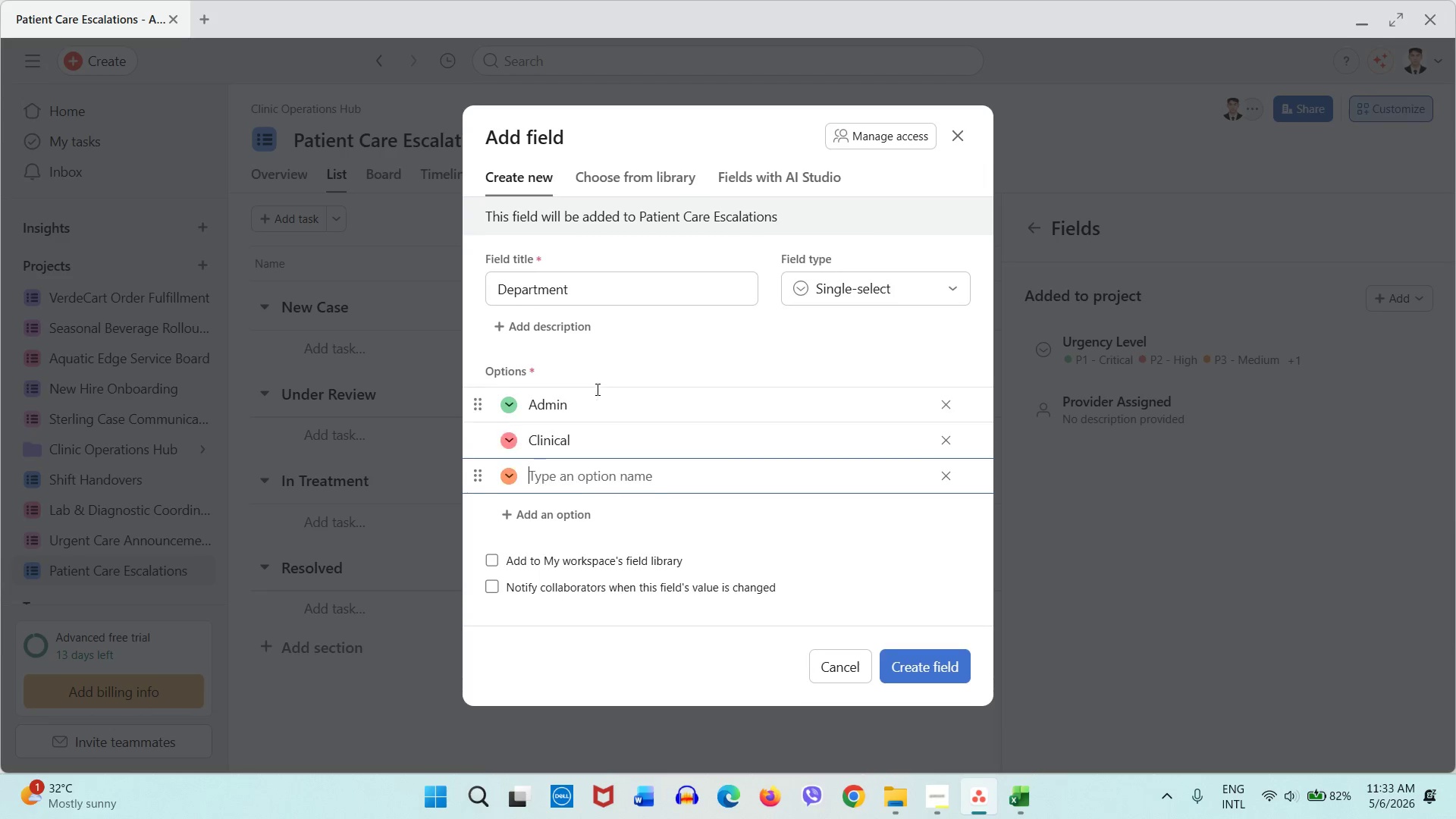 
key(Enter)
 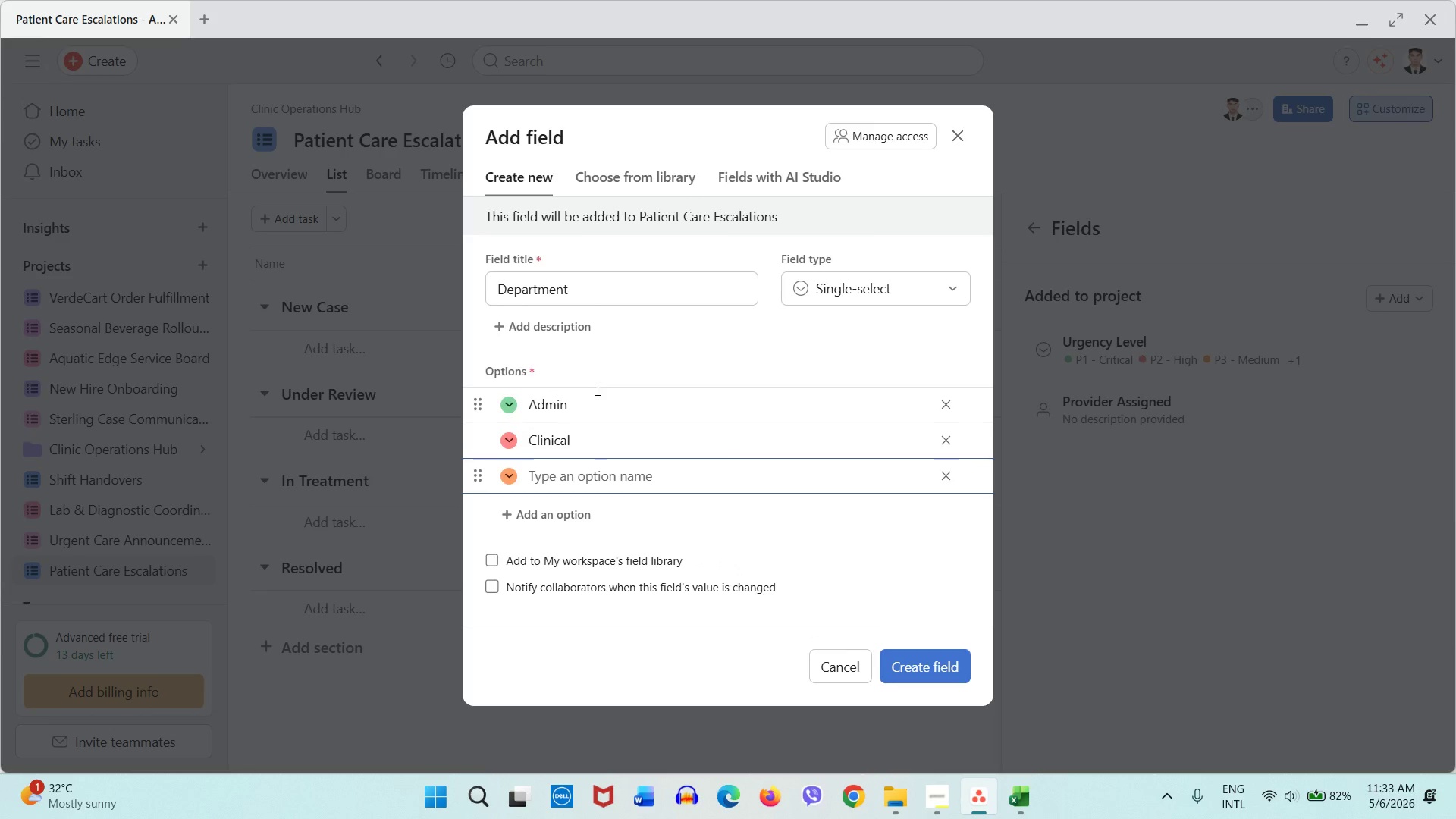 
type(Bo)
key(Backspace)
type(illing)
 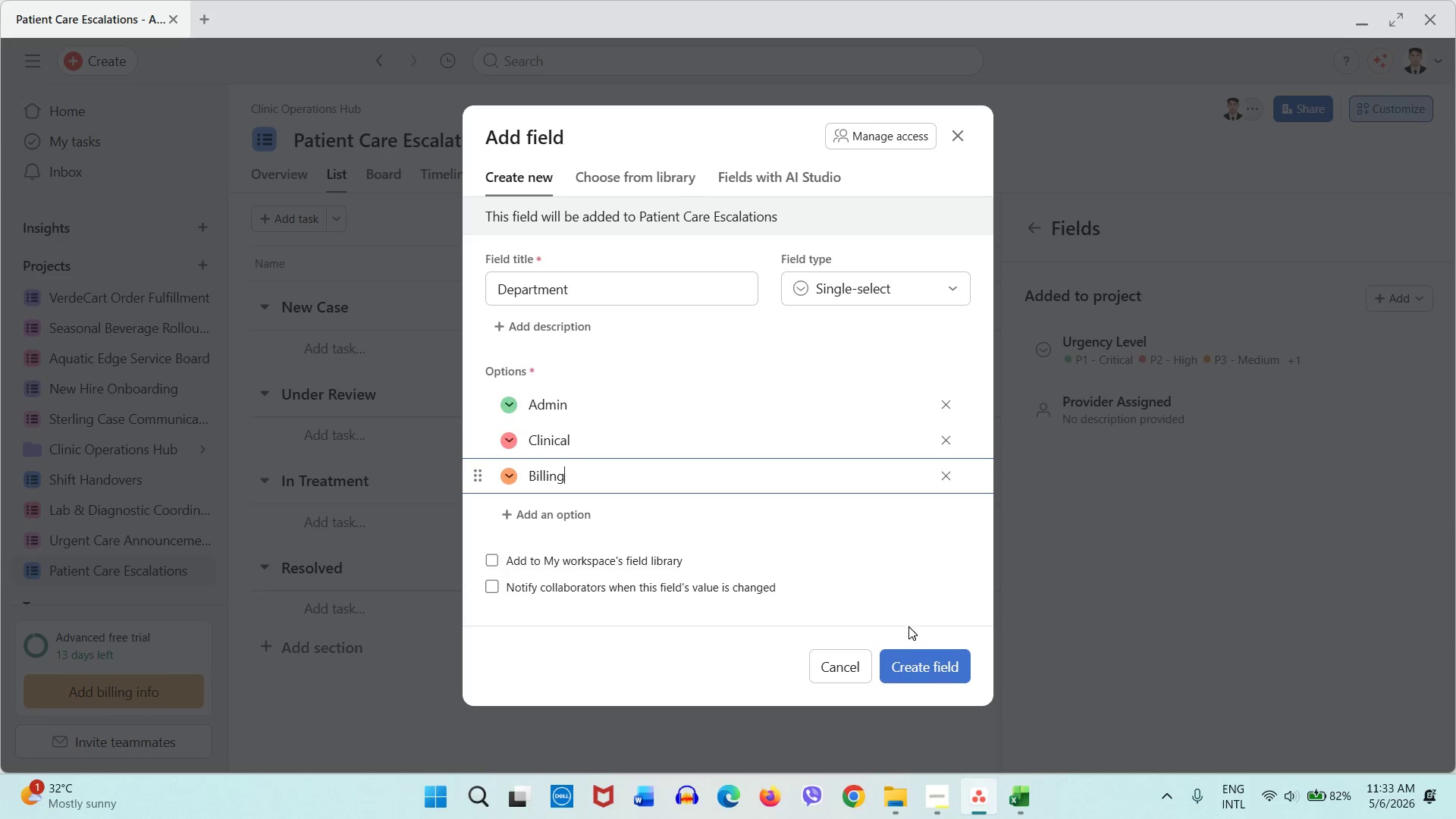 
left_click([903, 656])
 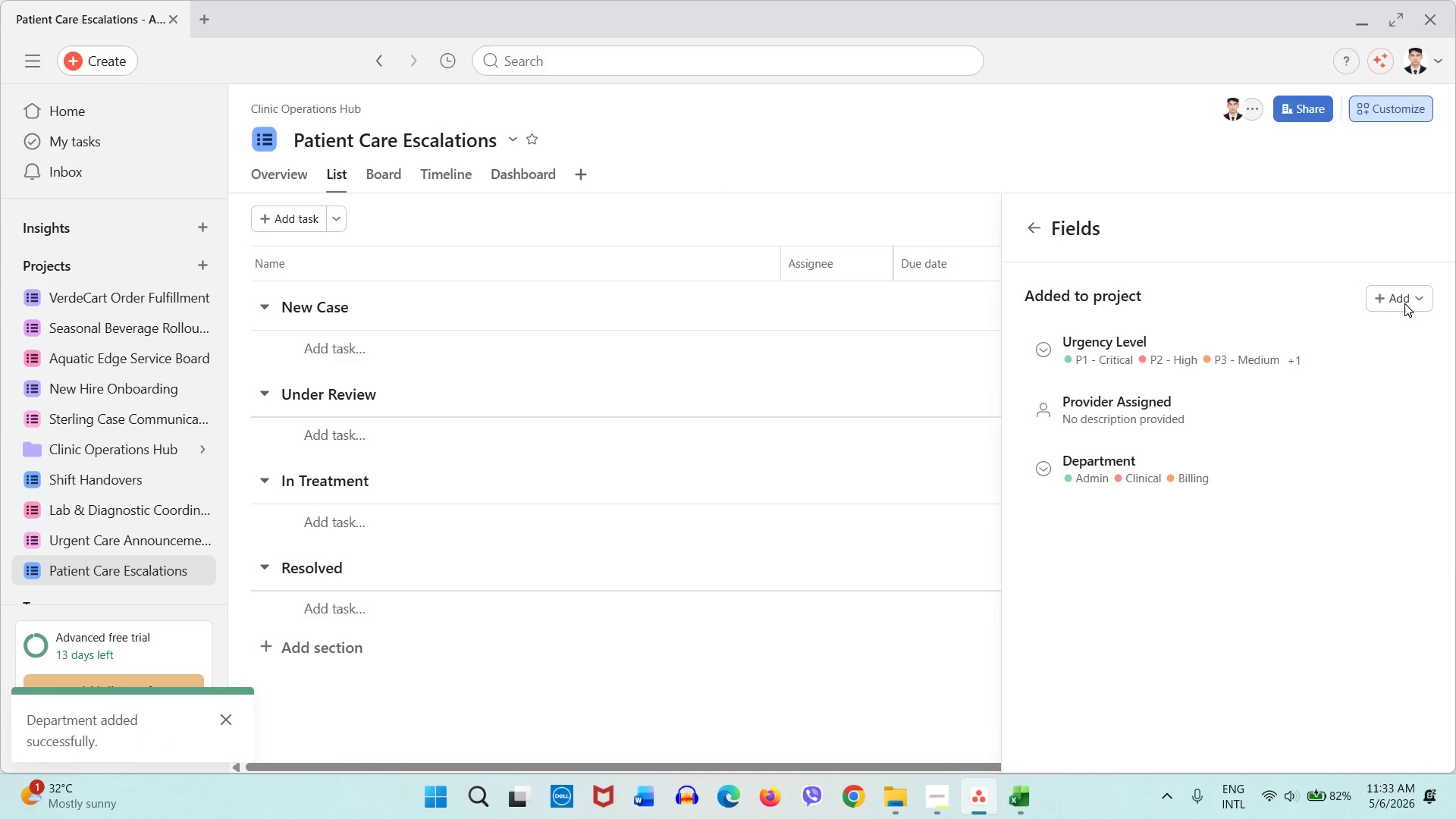 
left_click([1408, 299])
 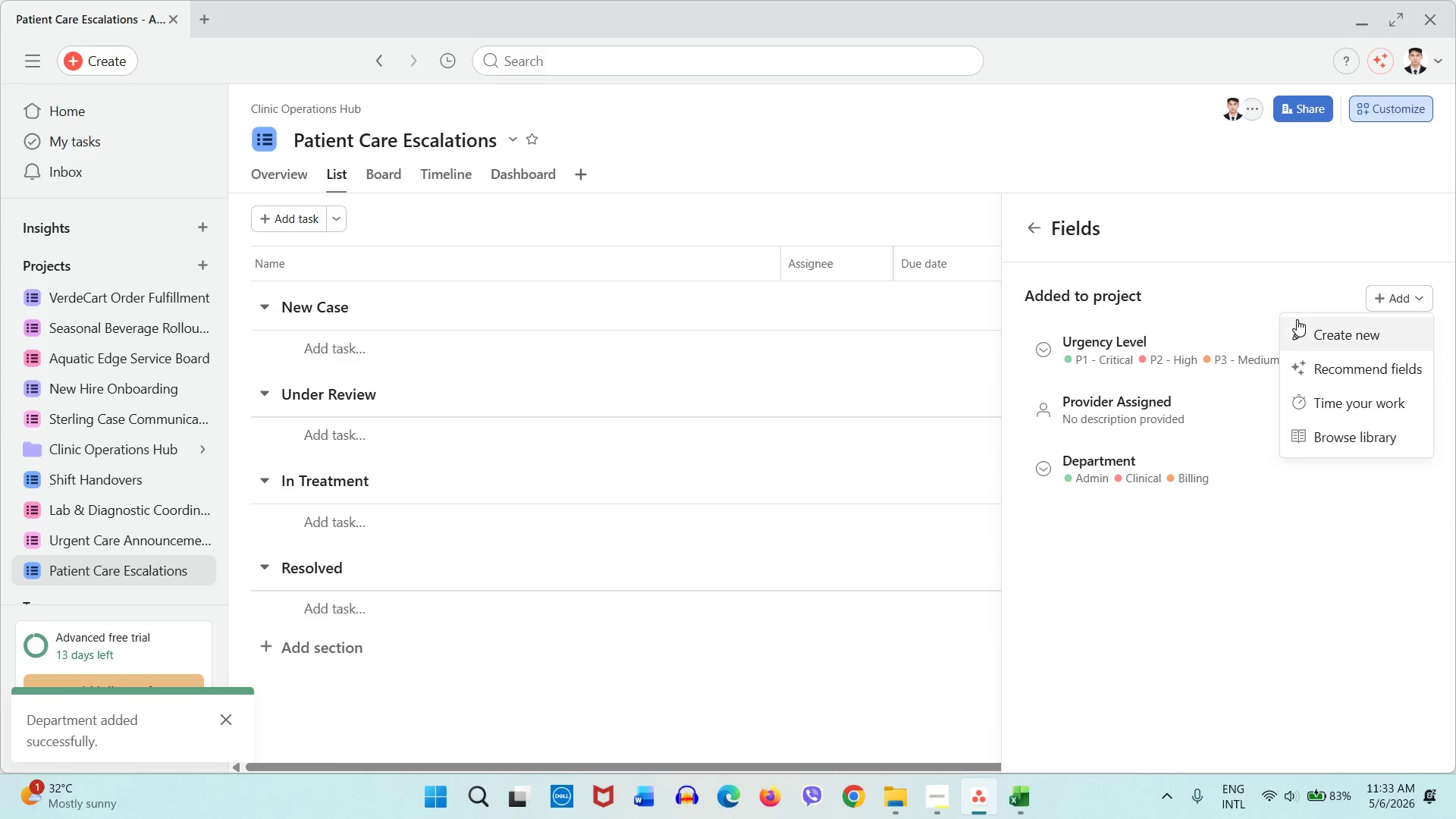 
left_click([1301, 328])
 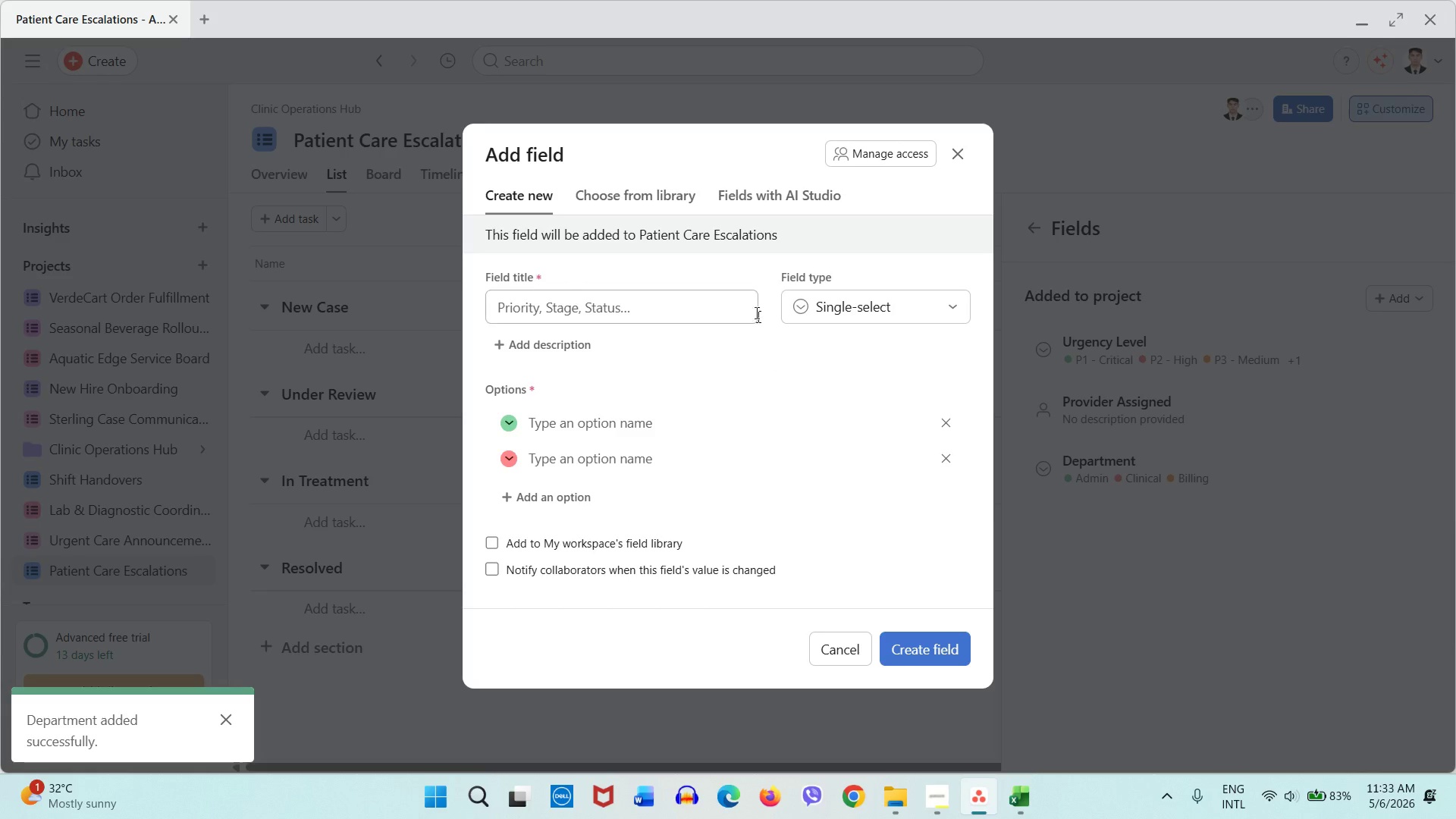 
left_click([739, 302])
 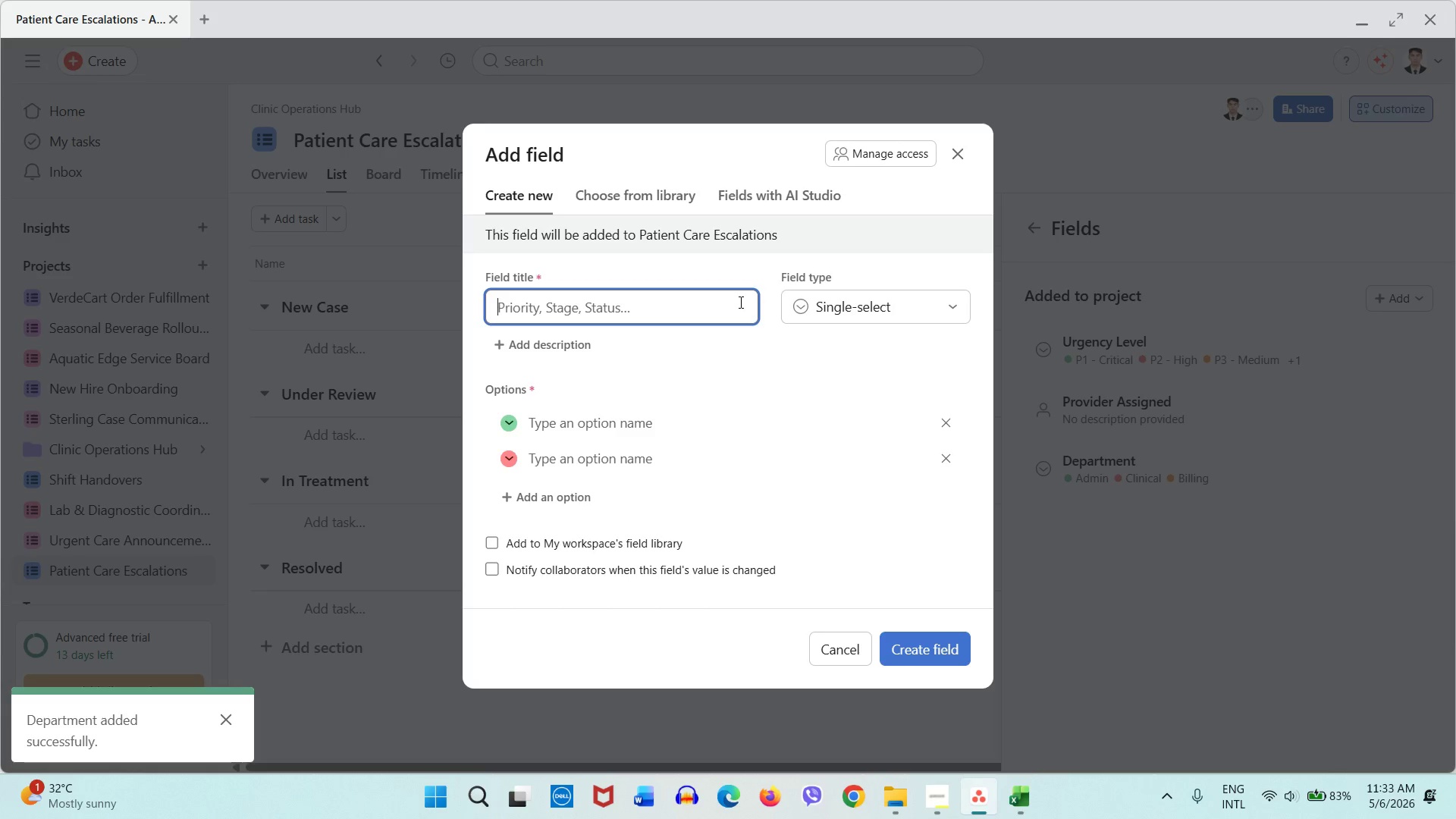 
type(Resolution Status)
 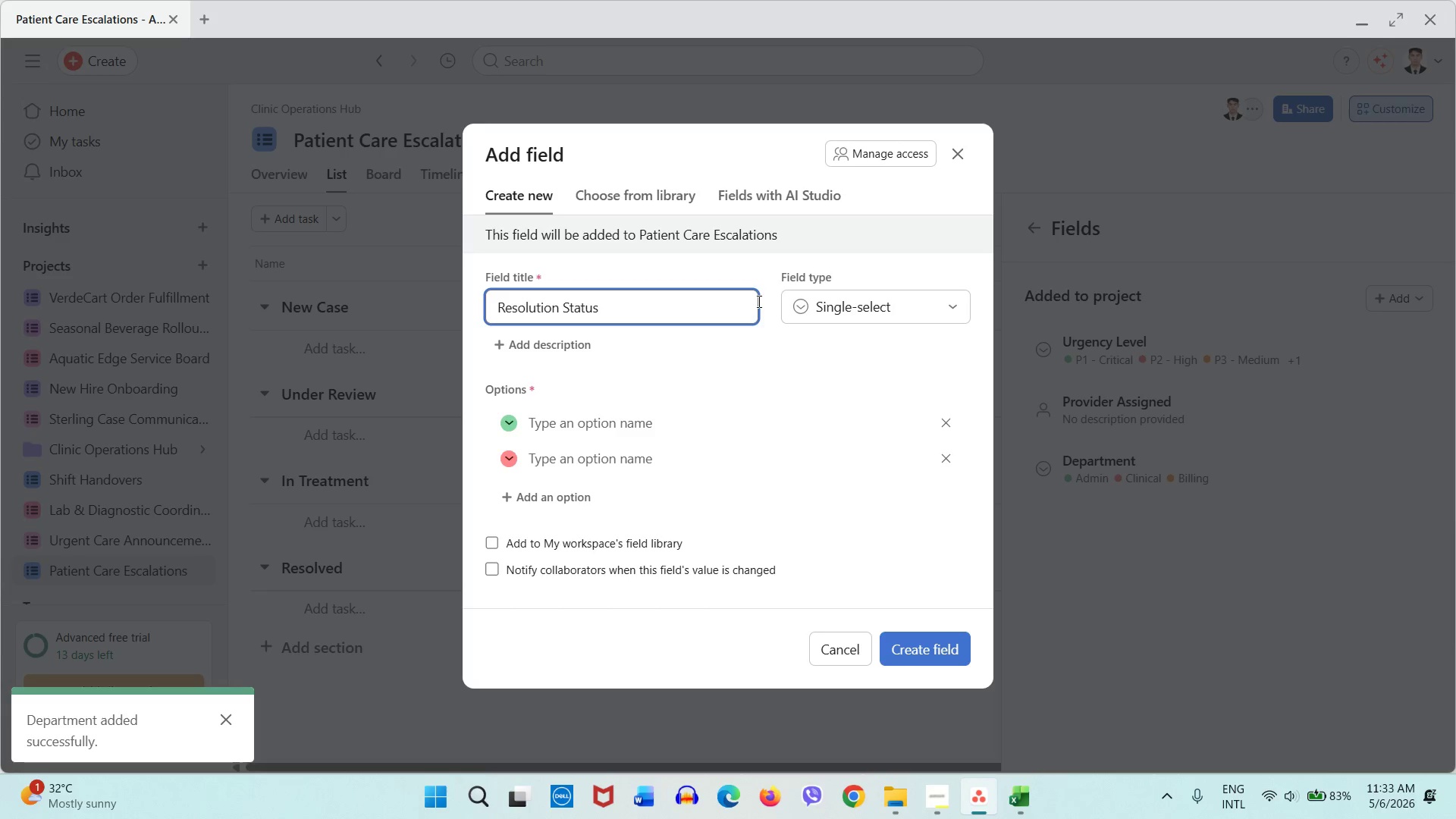 
type(Pending)
 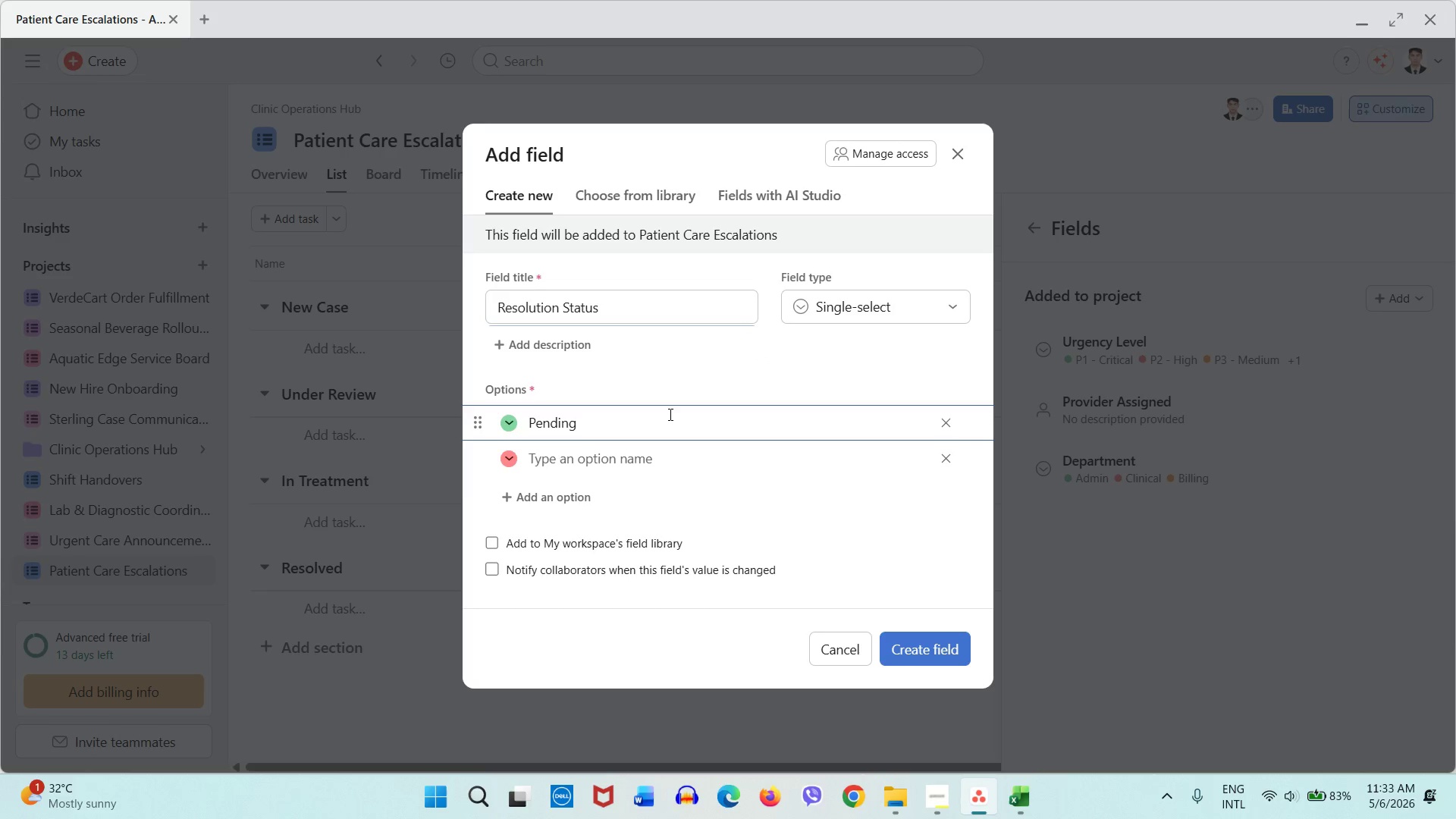 
key(ArrowDown)
 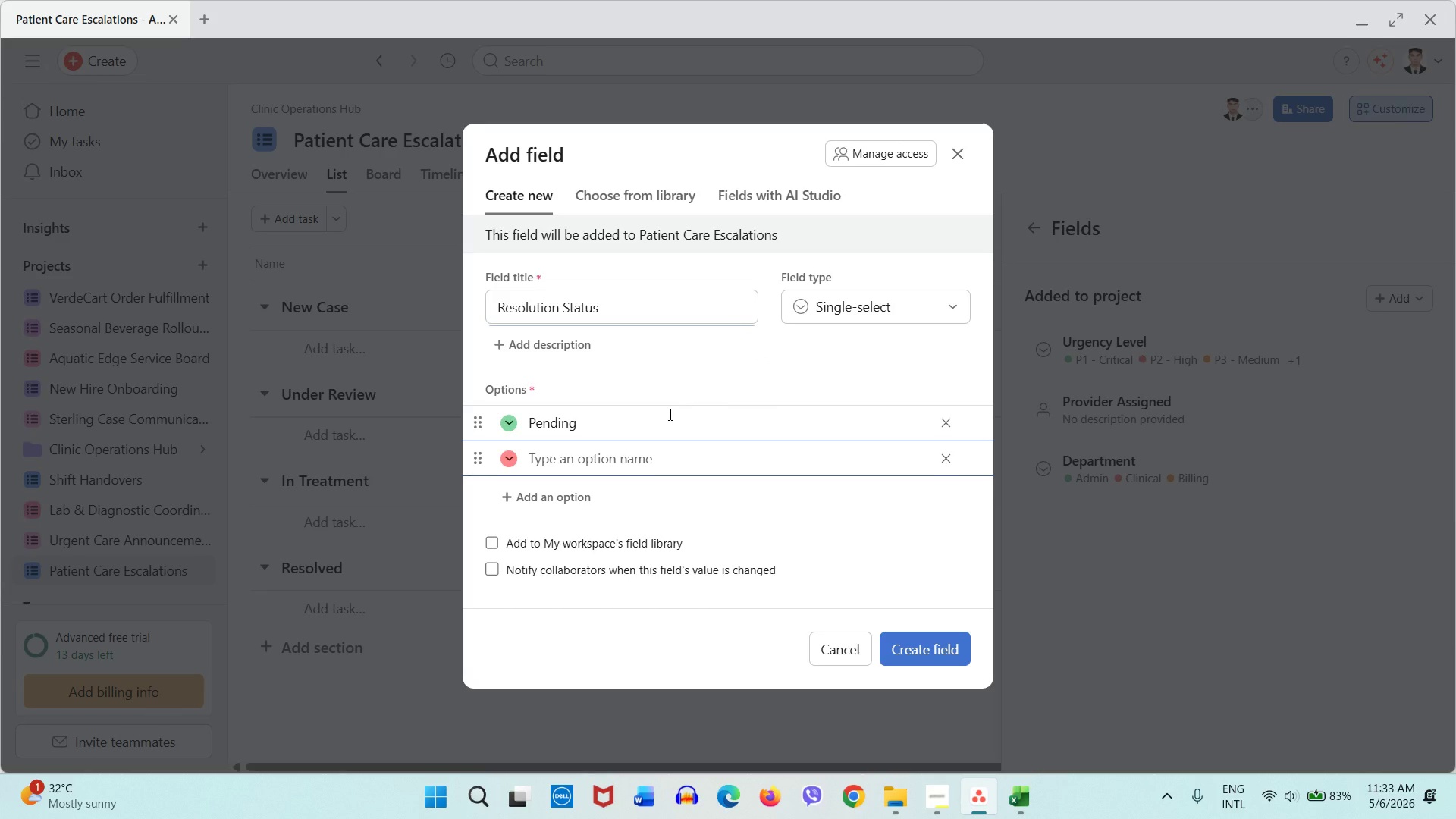 
type(In Progress)
 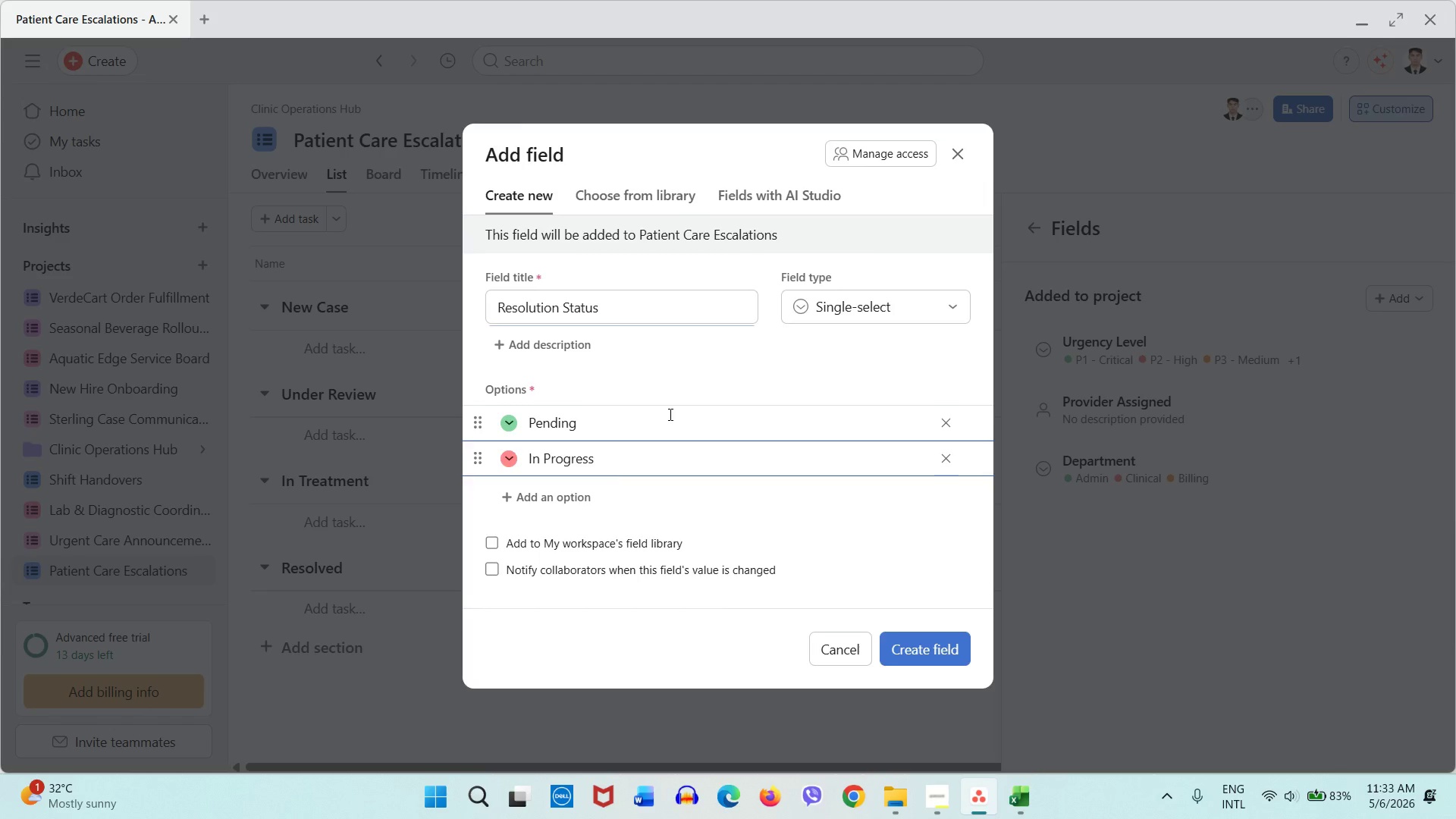 
key(Enter)
 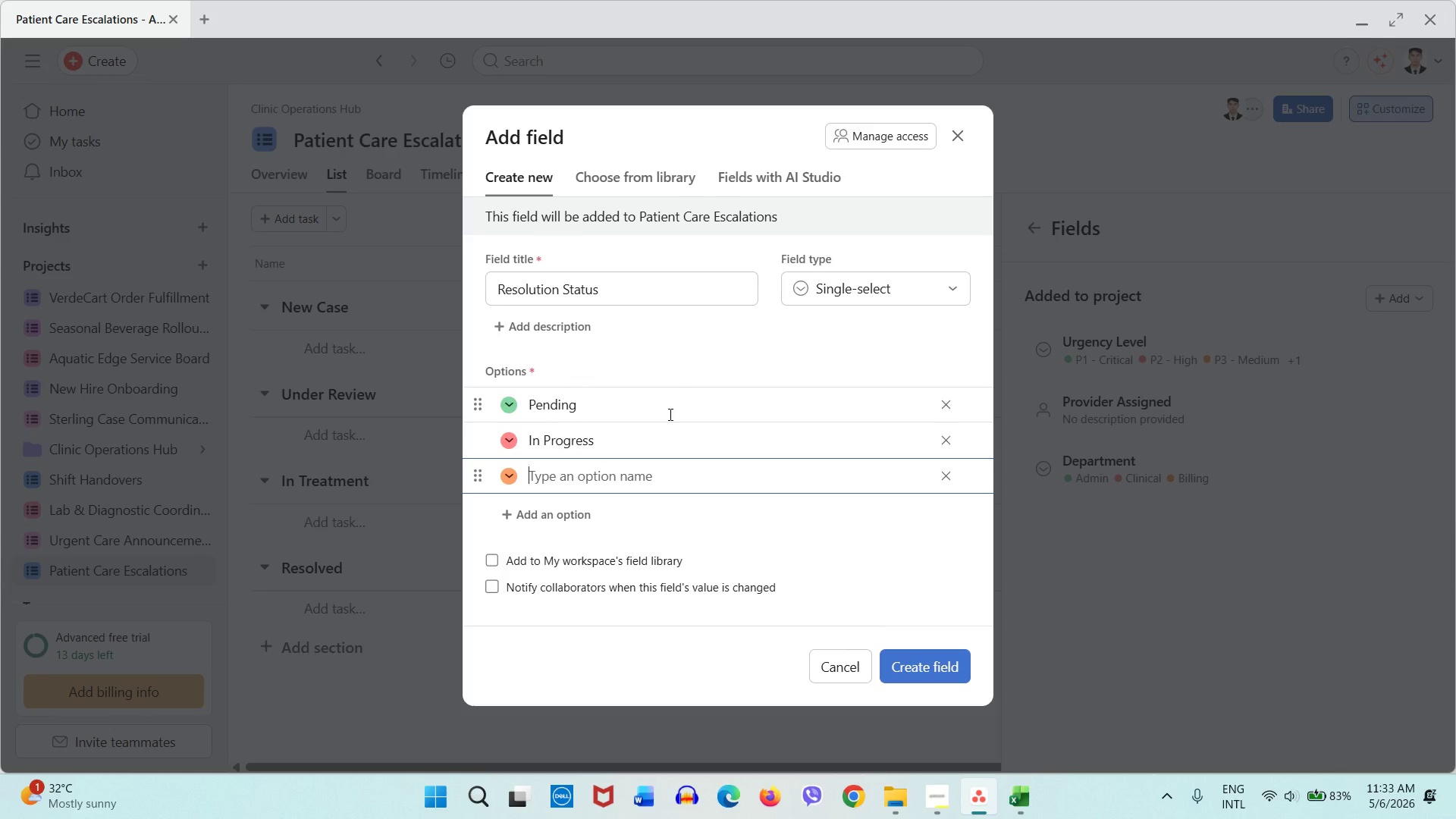 
type(Resolved)
 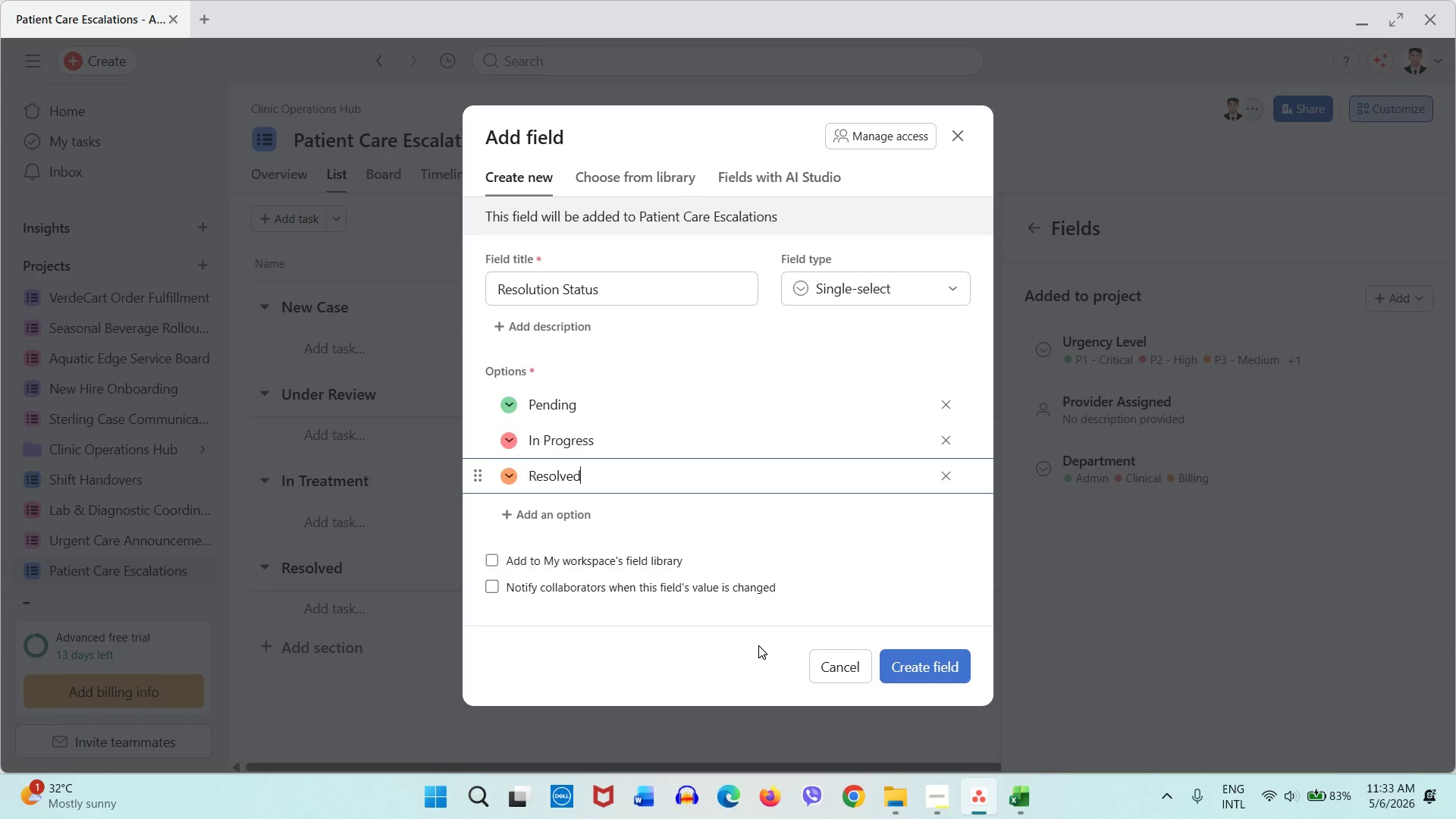 
wait(18.0)
 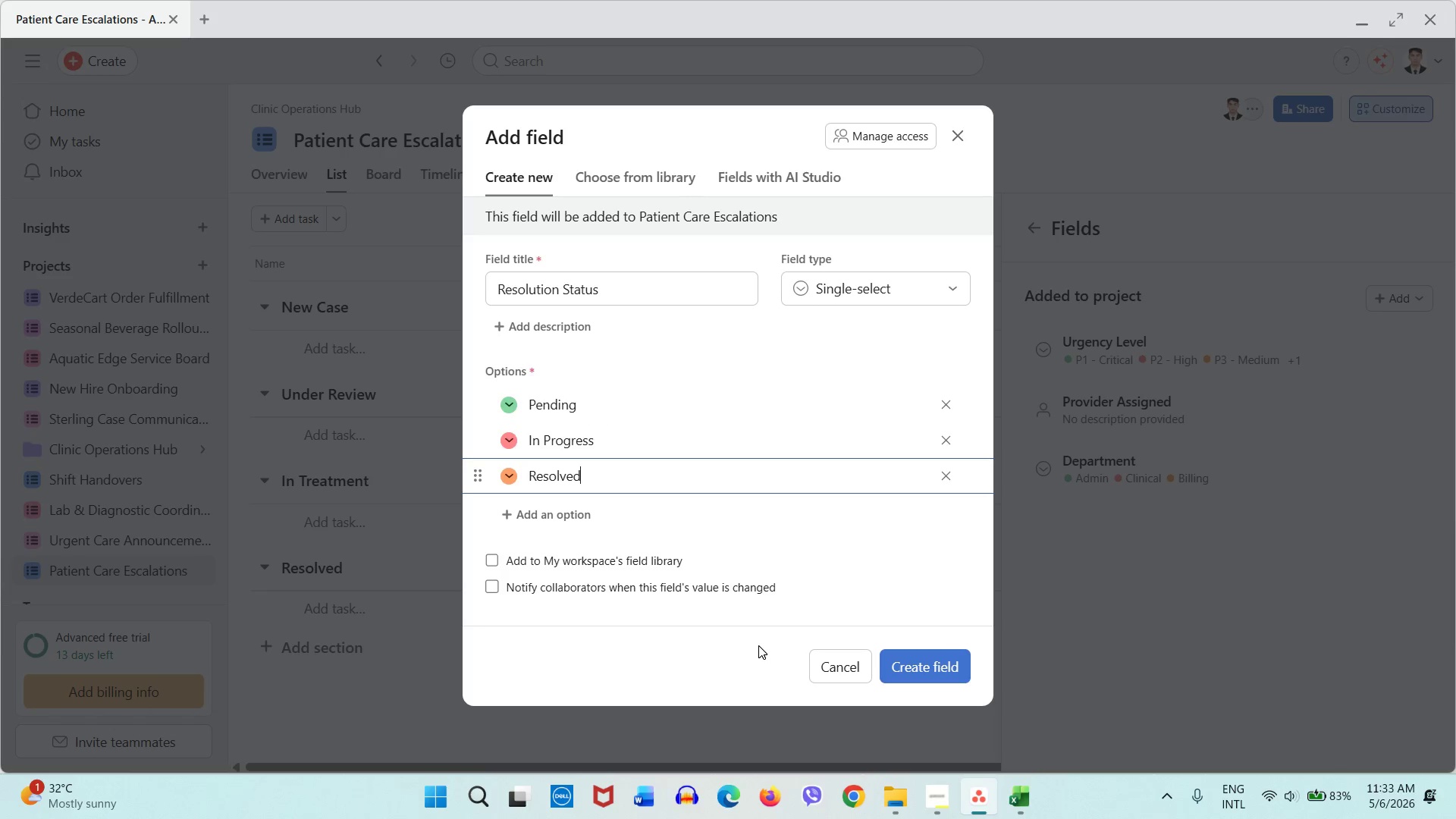 
left_click([912, 673])
 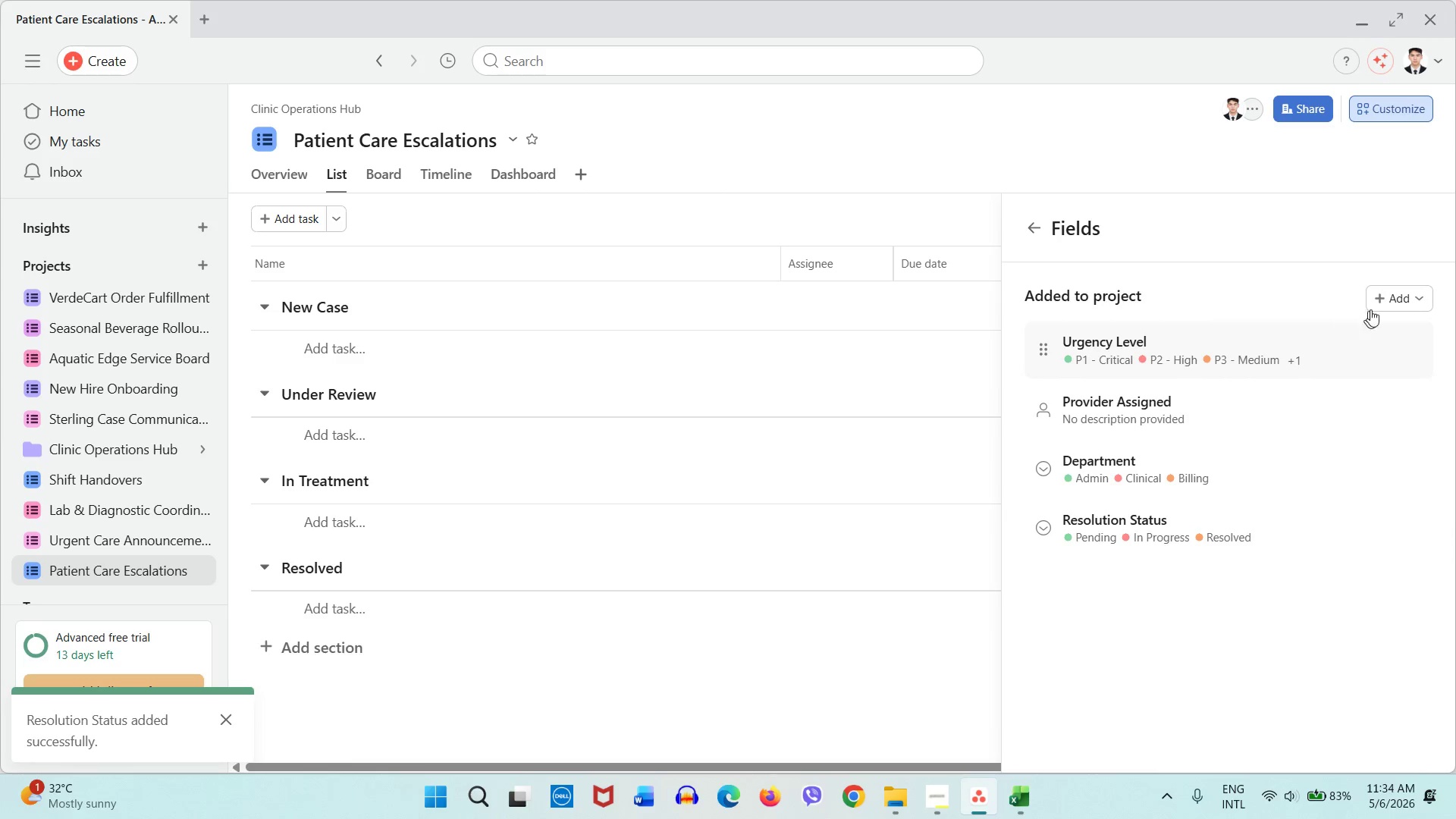 
left_click([1385, 299])
 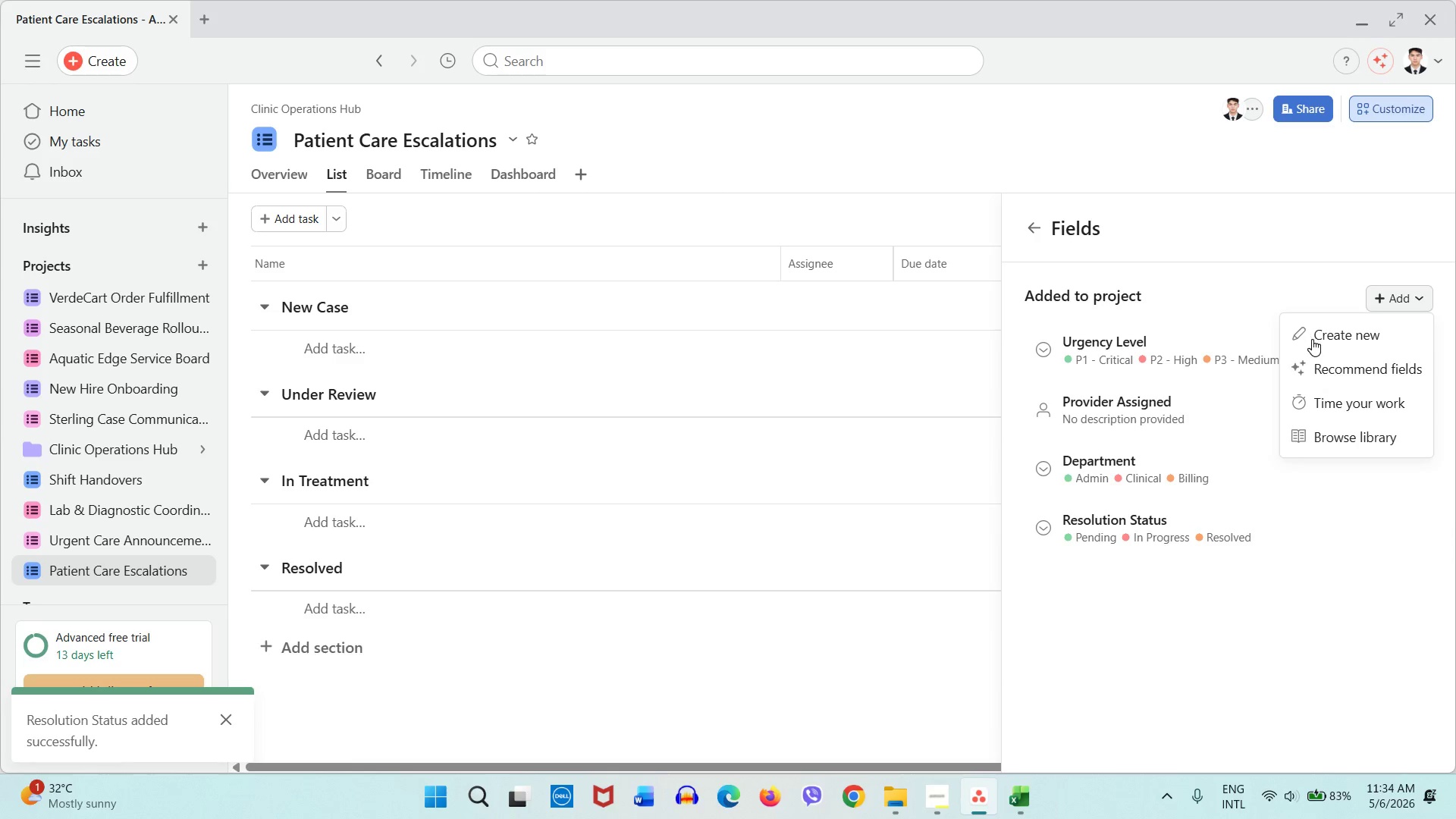 
left_click([1315, 339])
 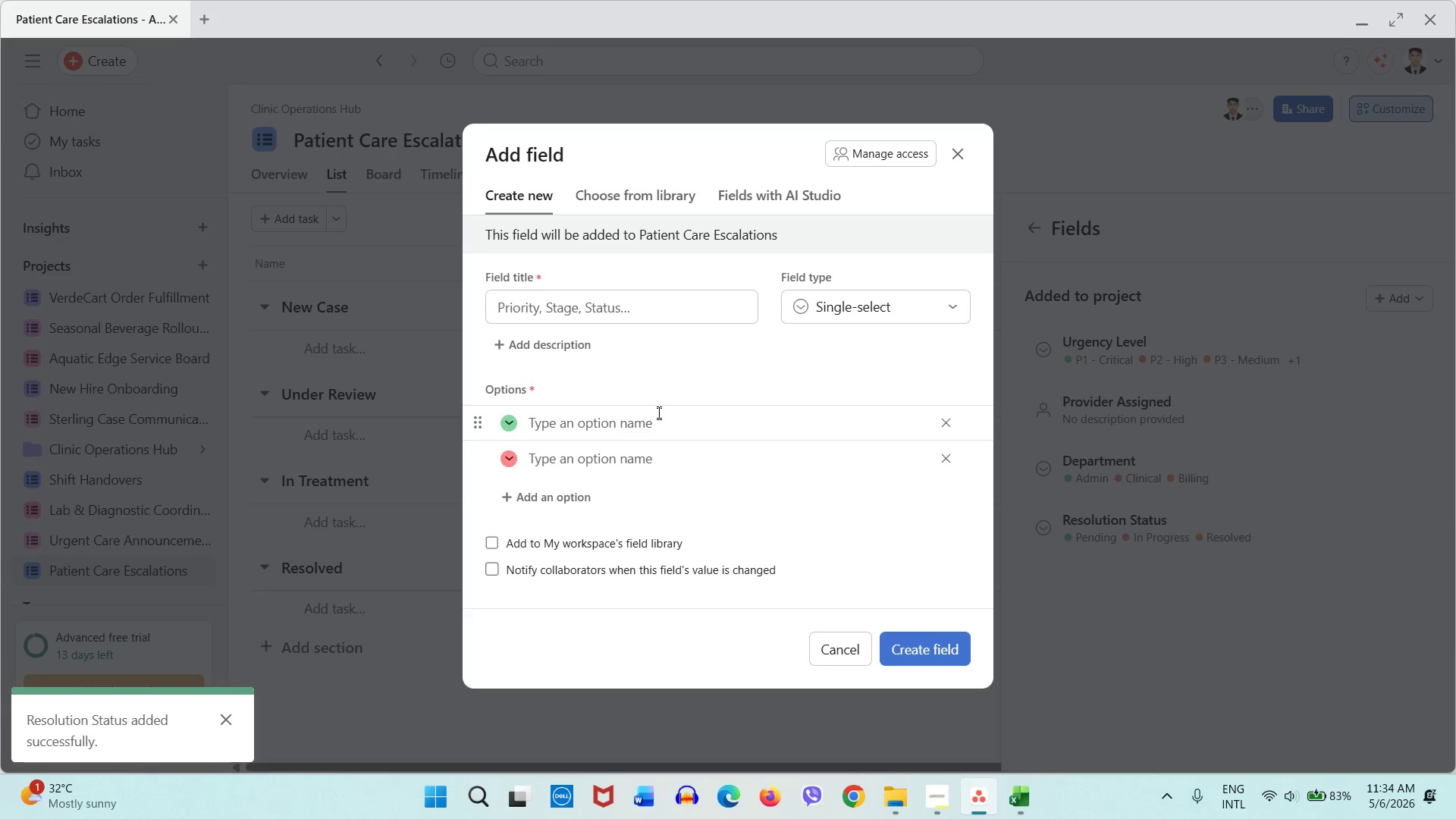 
left_click([615, 312])
 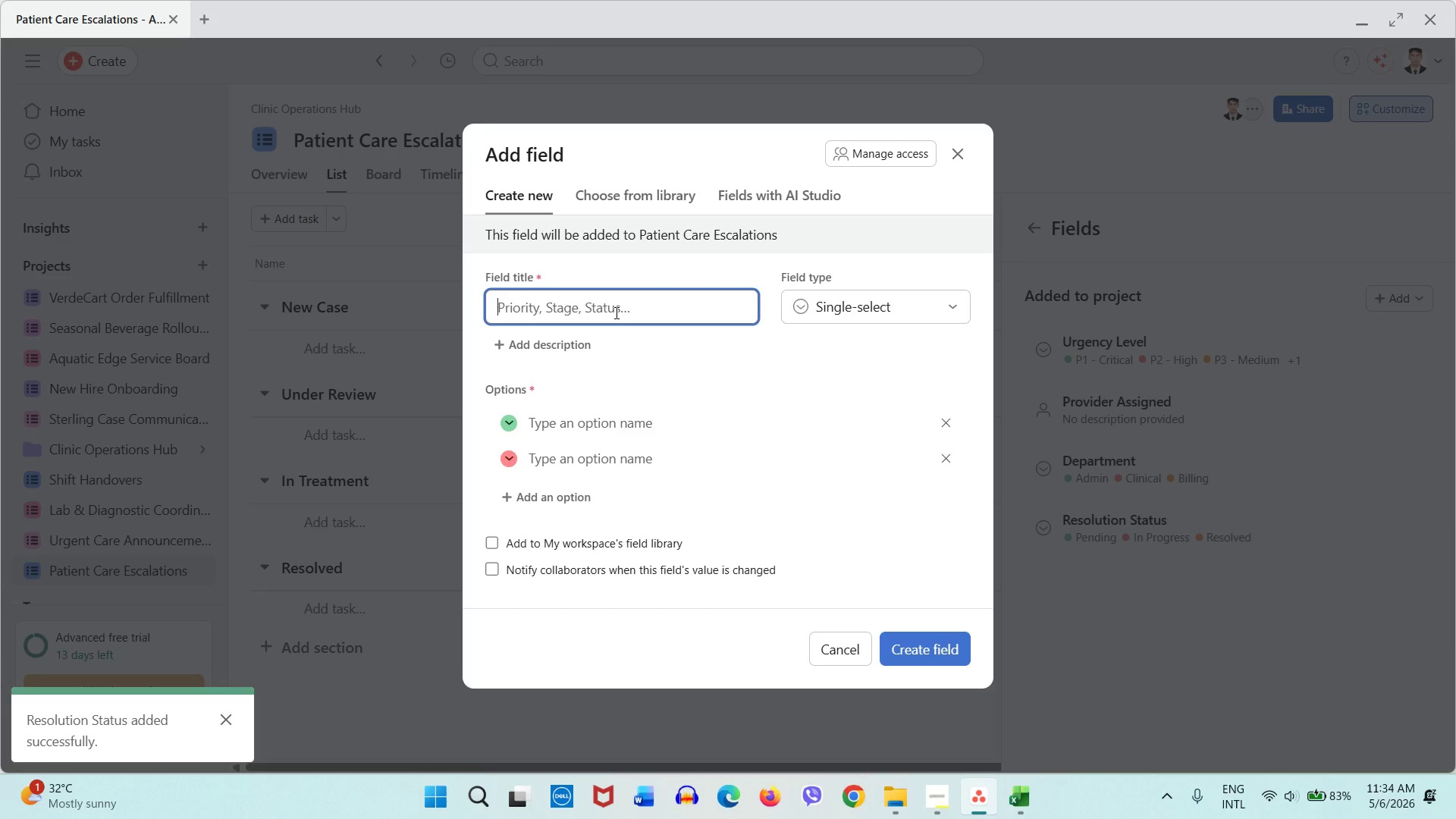 
type(Patient Reference ID)
 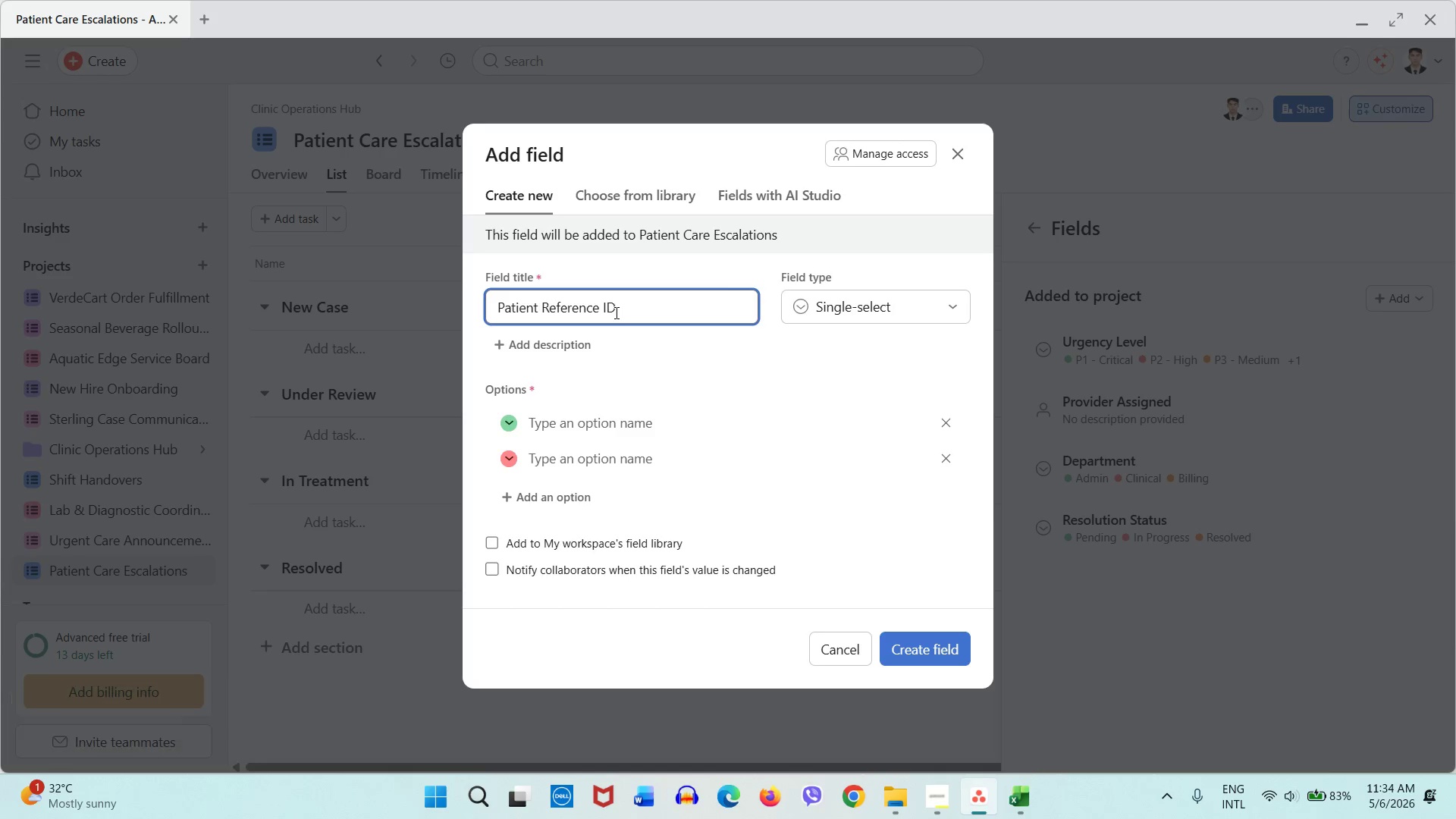 
left_click([855, 529])
 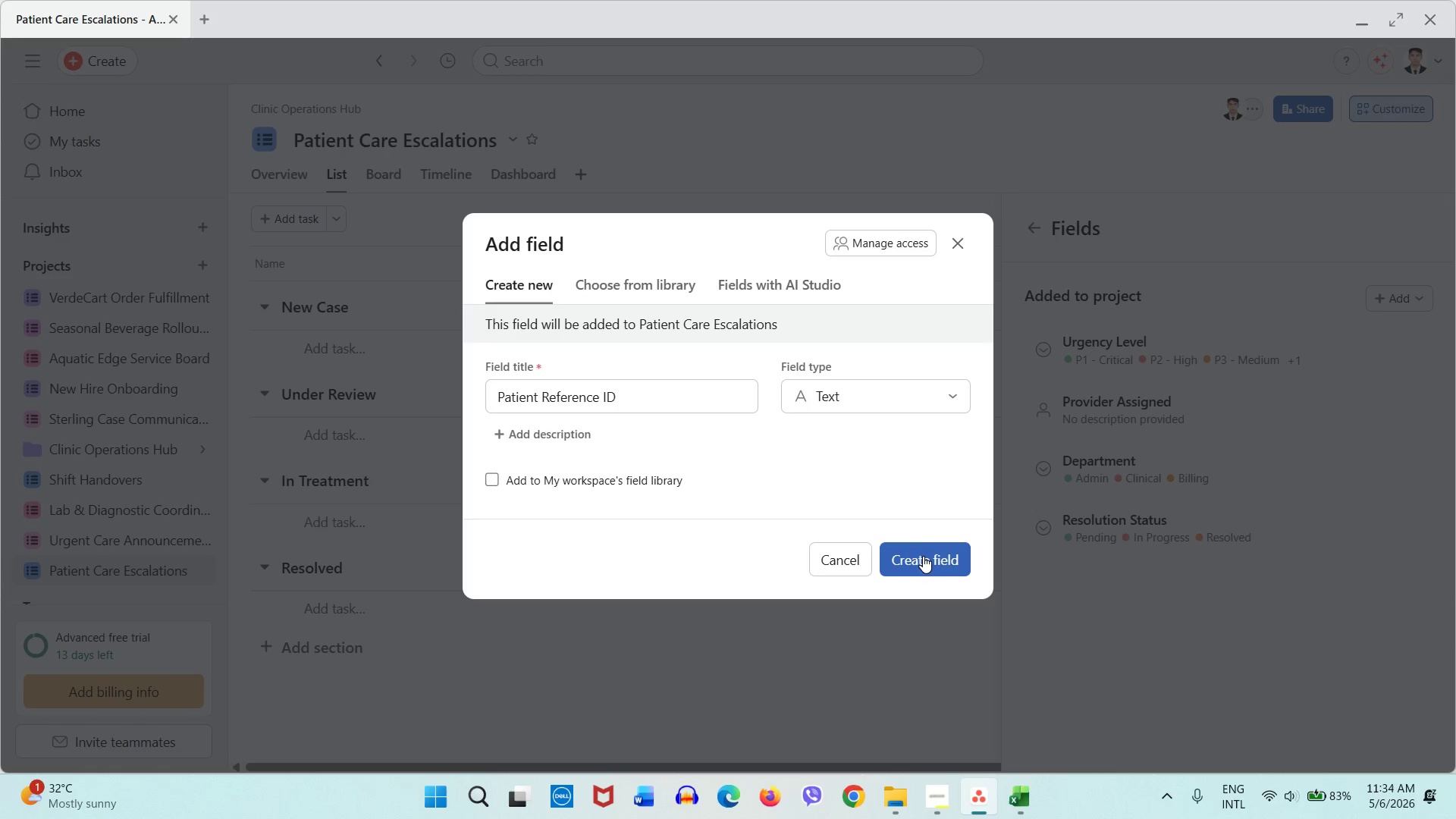 
left_click([924, 557])
 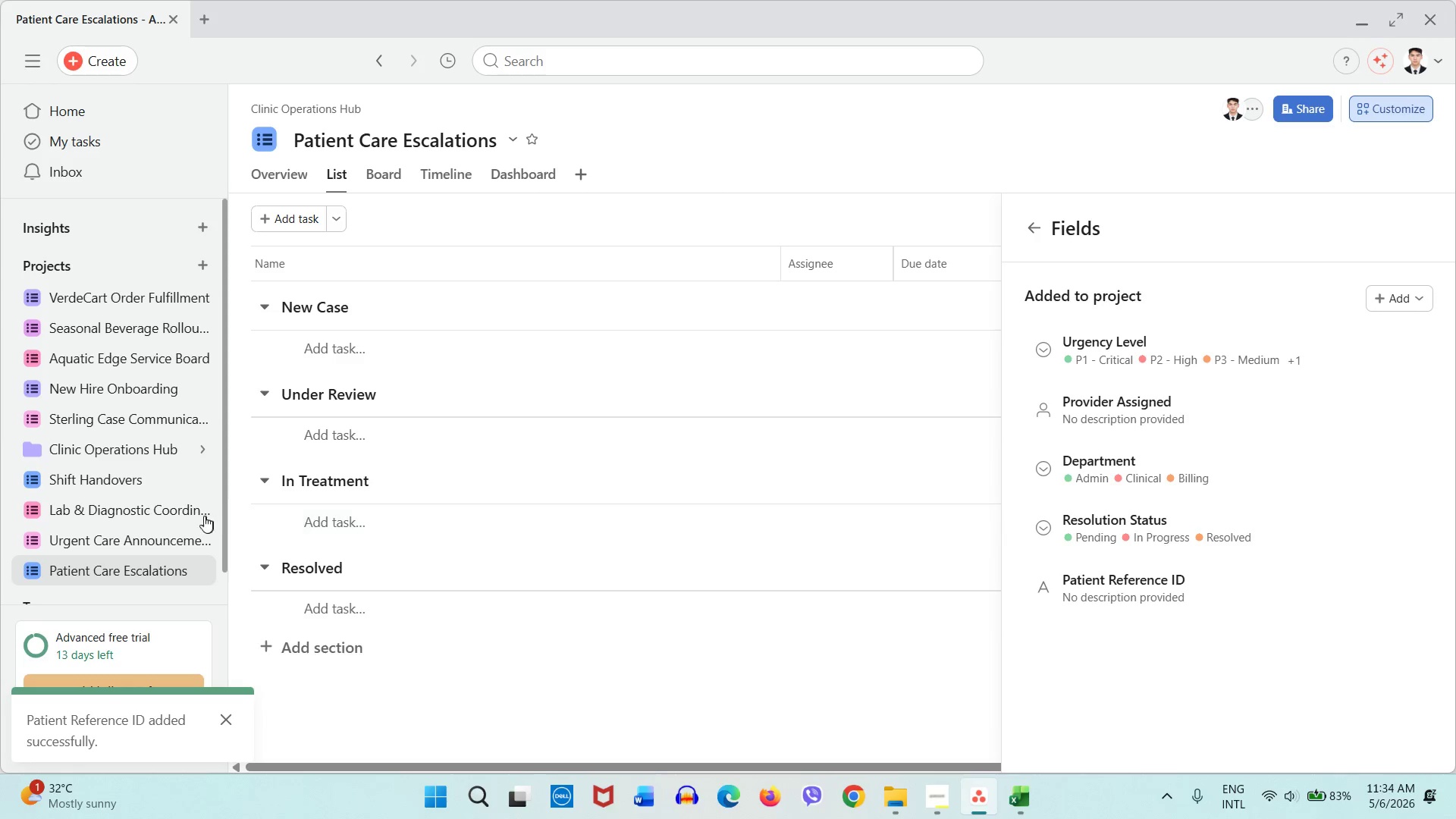 
scroll: coordinate [196, 516], scroll_direction: none, amount: 0.0
 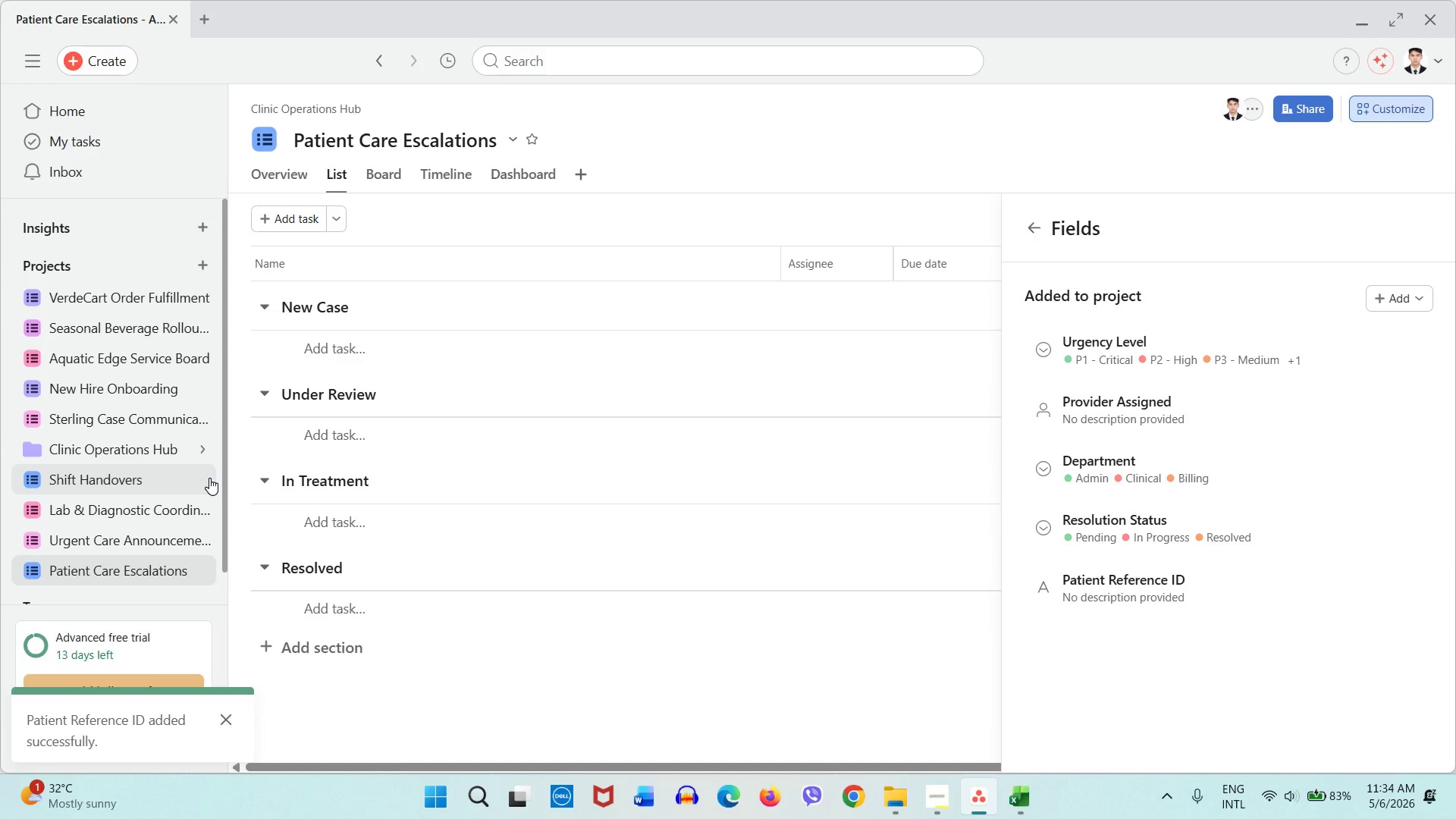 
wait(9.19)
 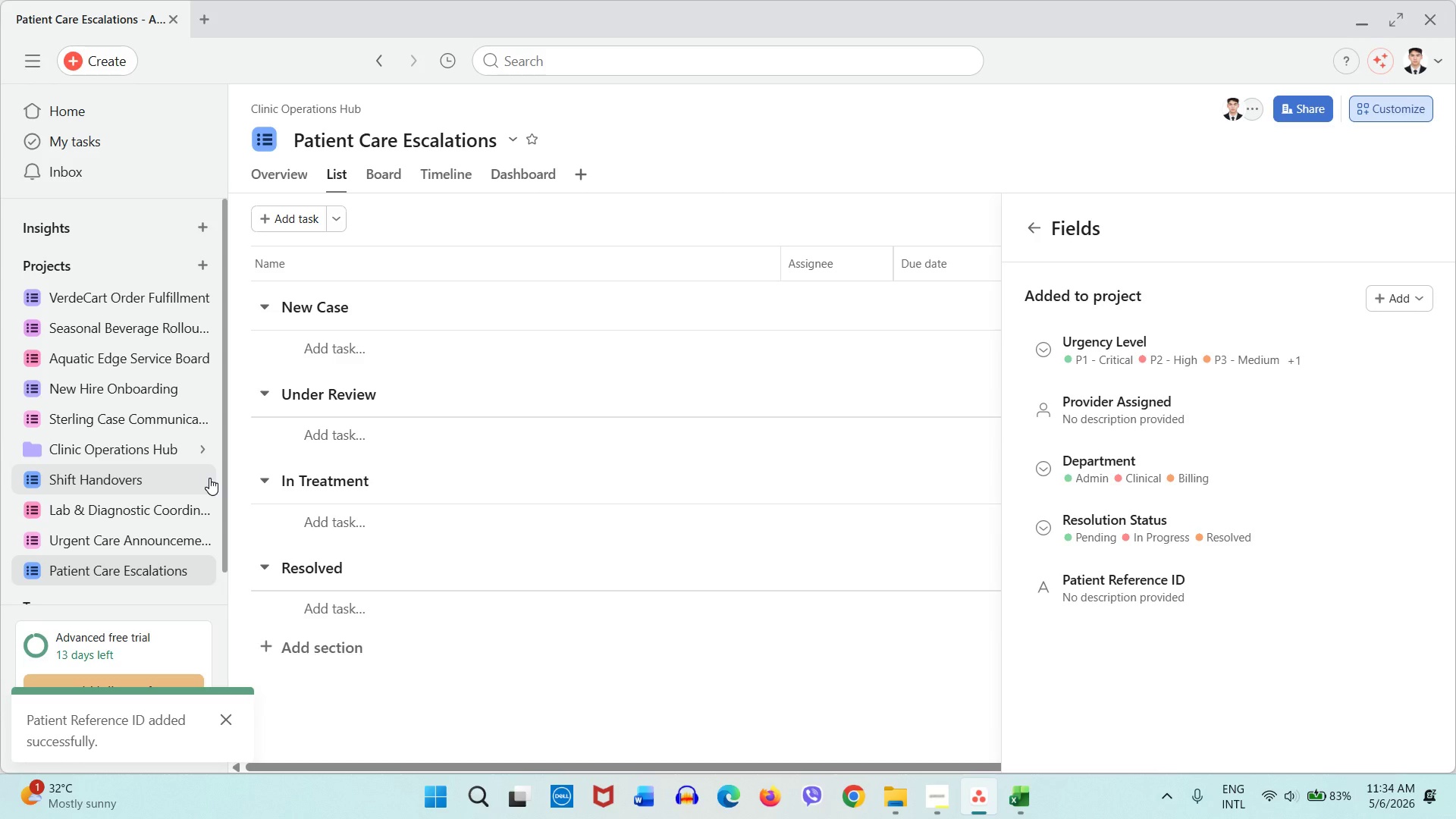 
left_click([128, 483])
 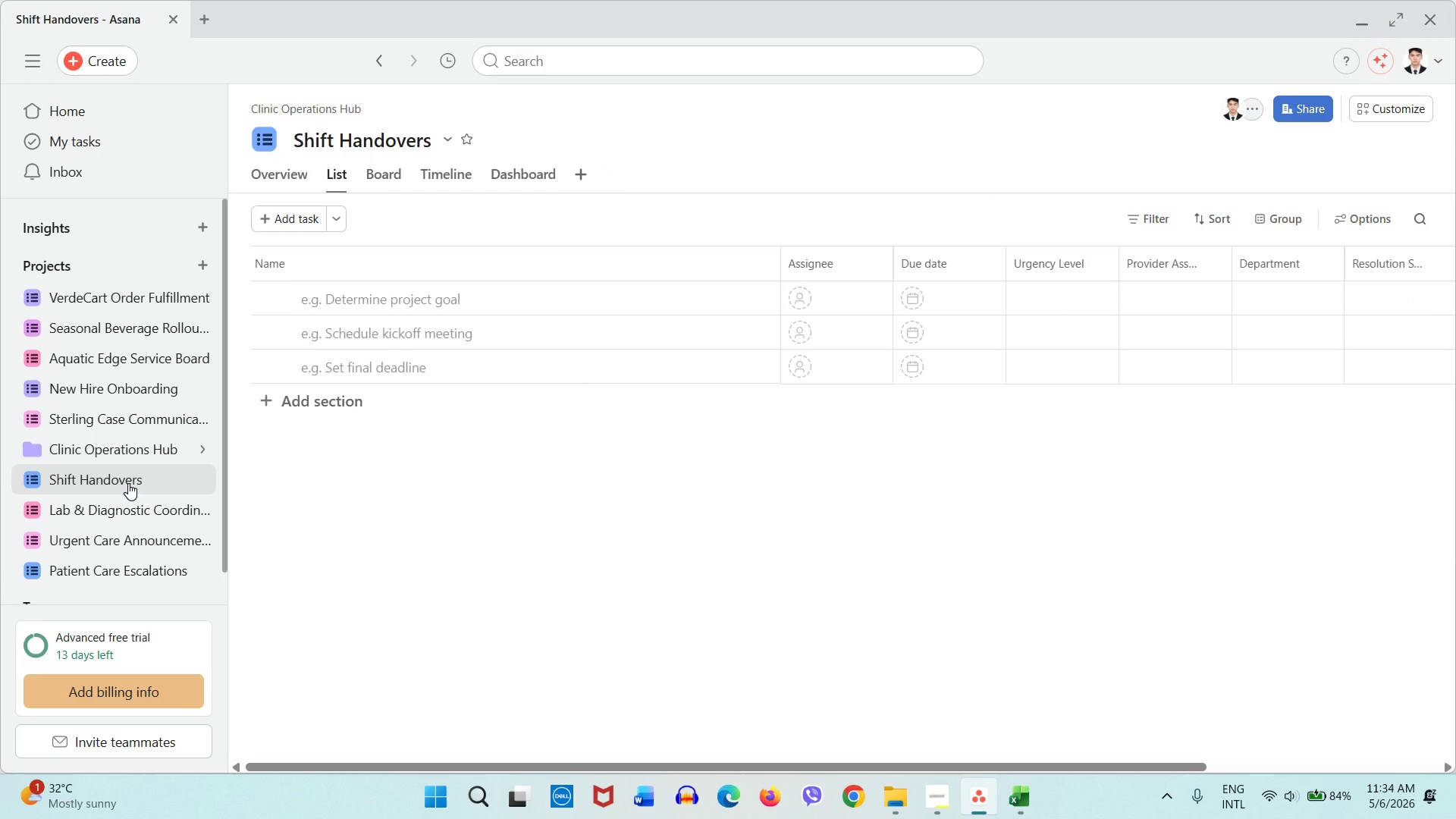 
wait(9.34)
 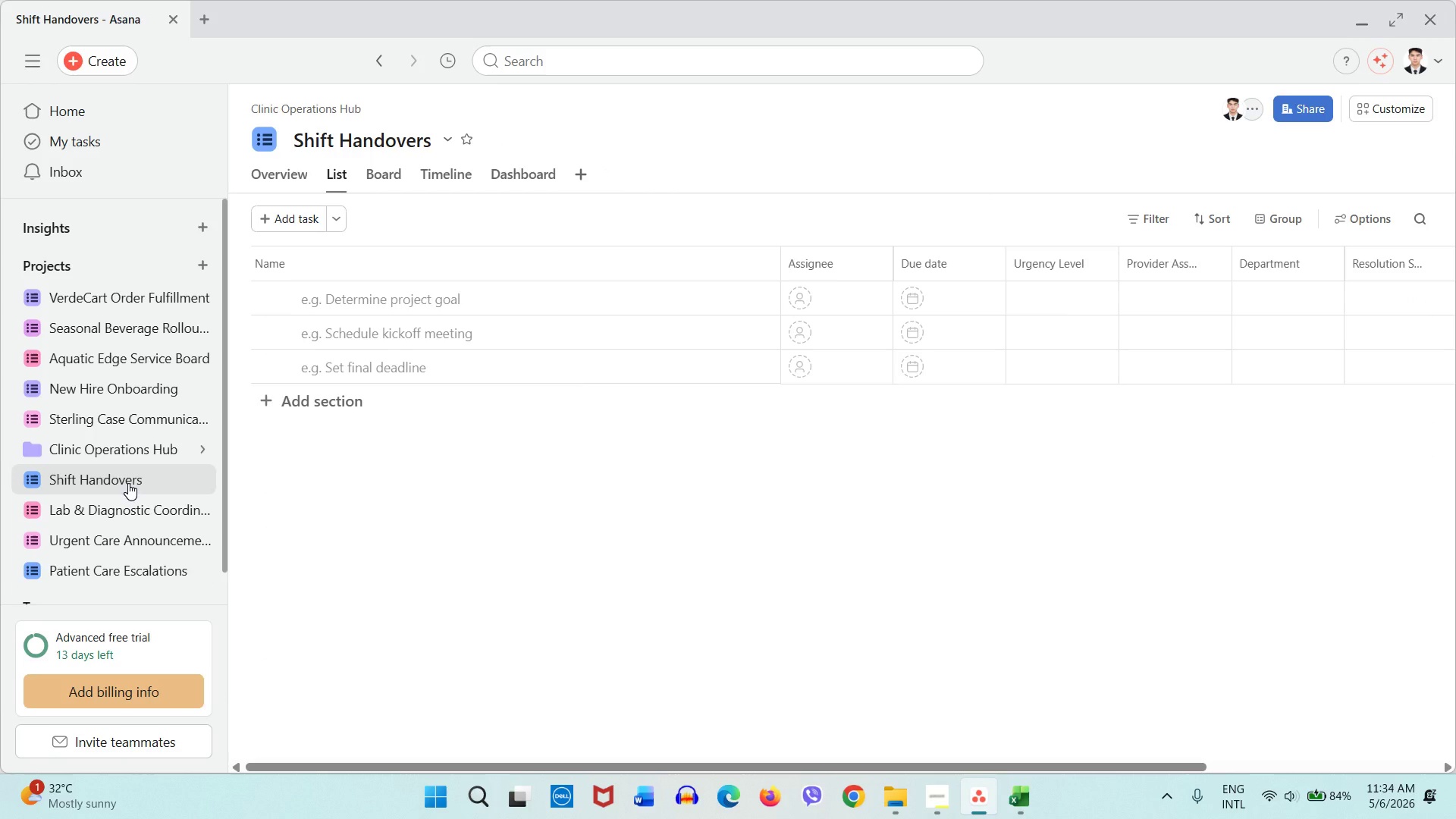 
left_click([328, 219])
 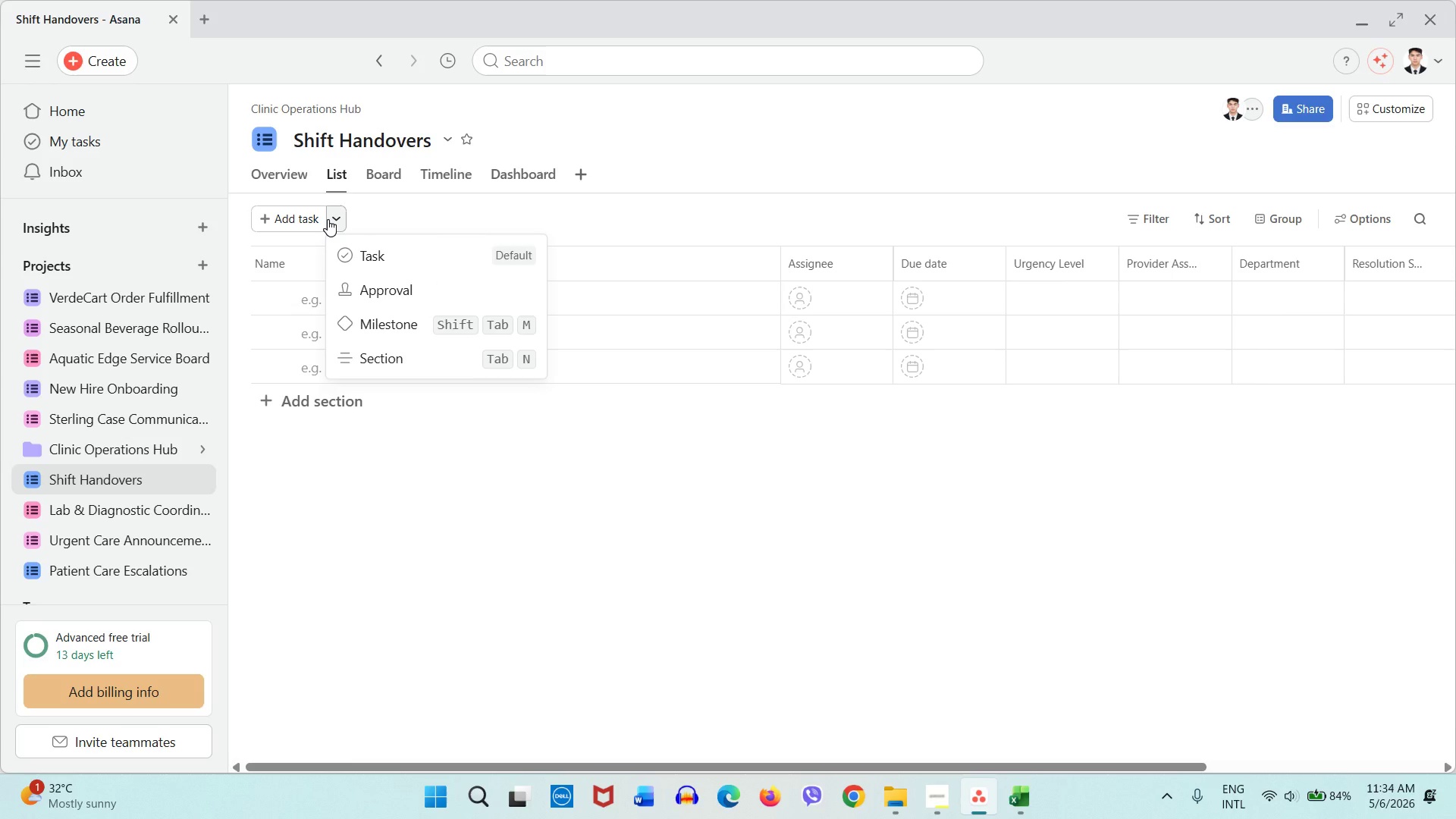 
wait(6.67)
 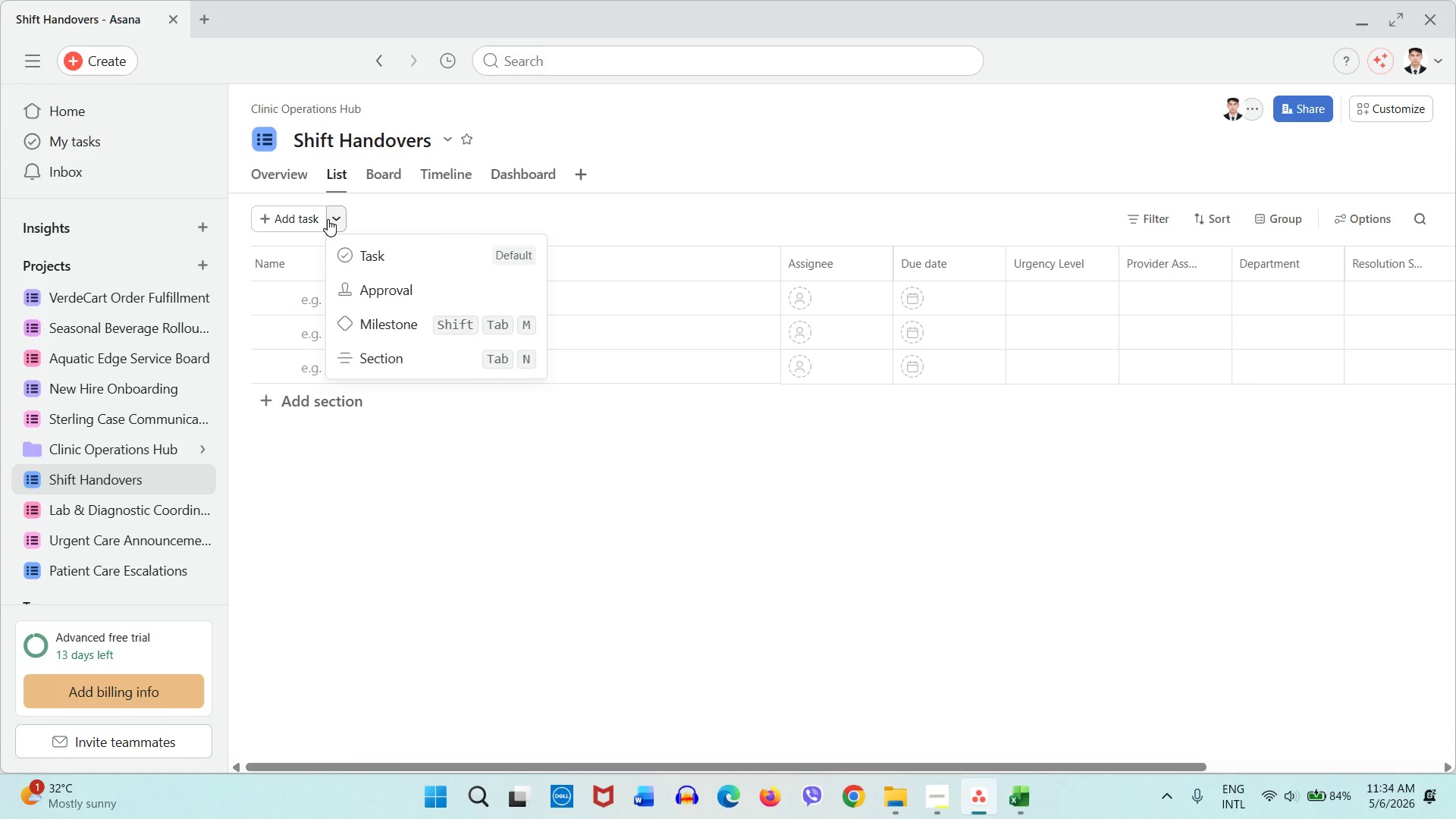 
left_click([337, 212])
 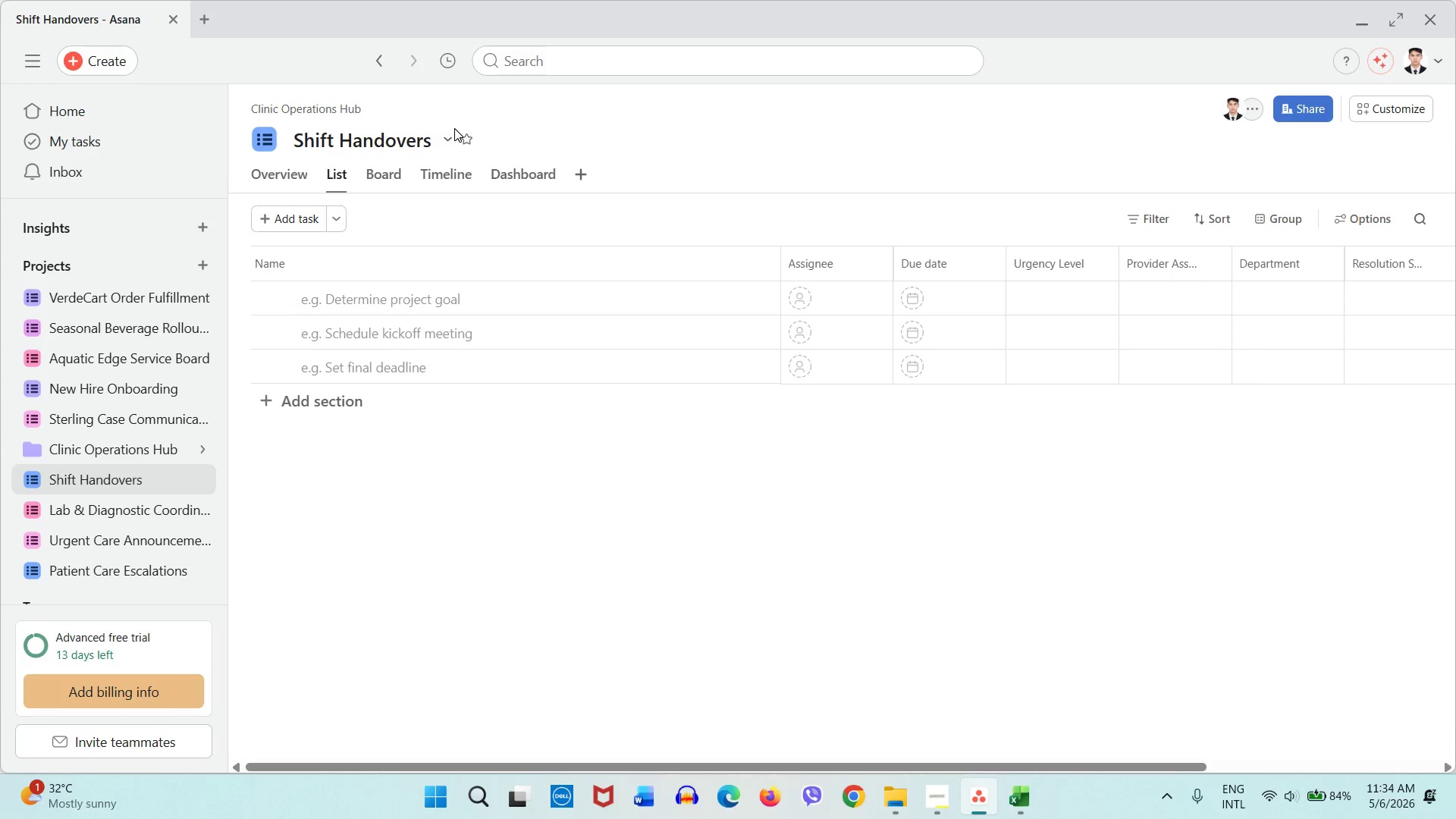 
left_click([447, 137])
 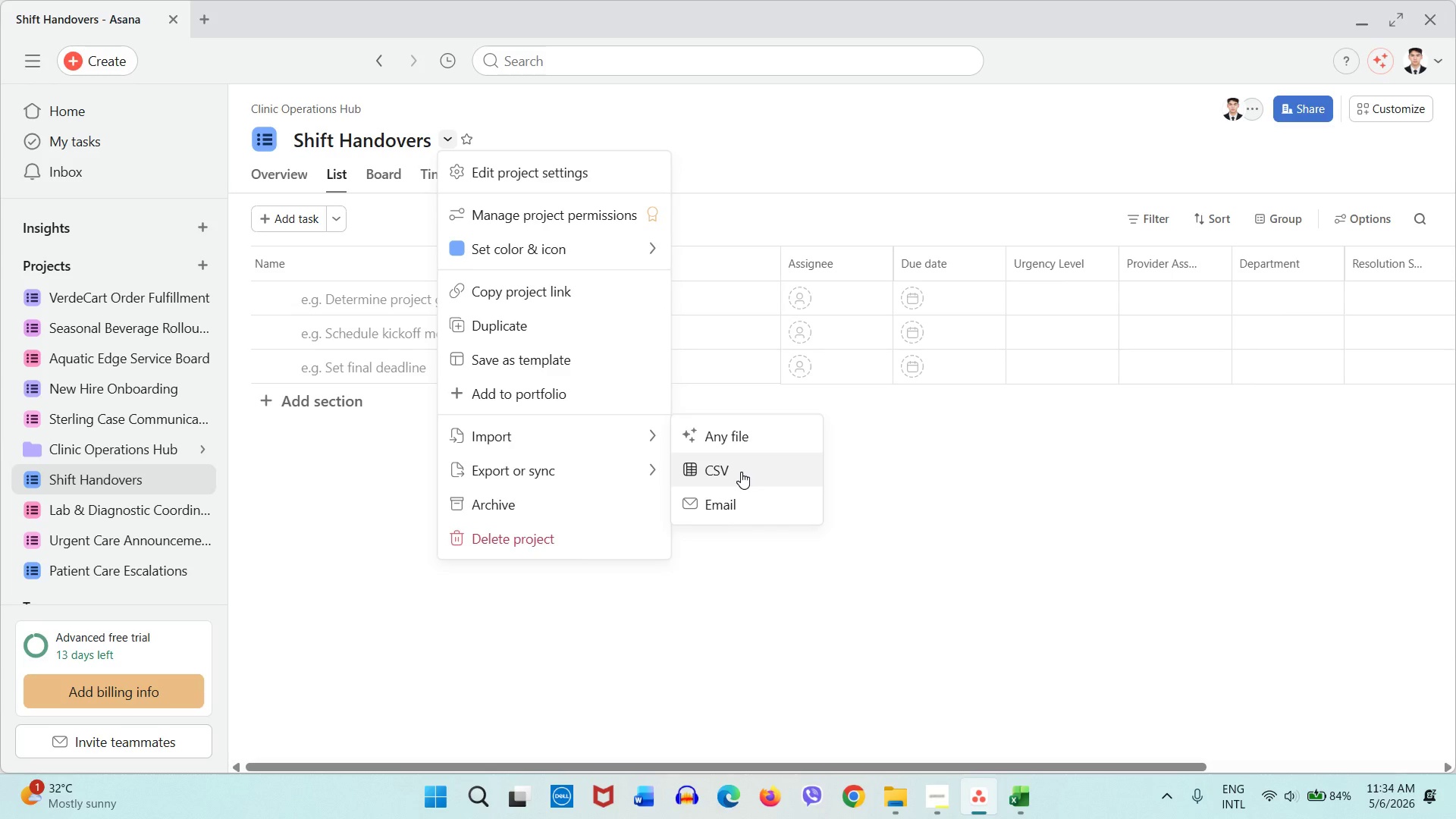 
wait(12.66)
 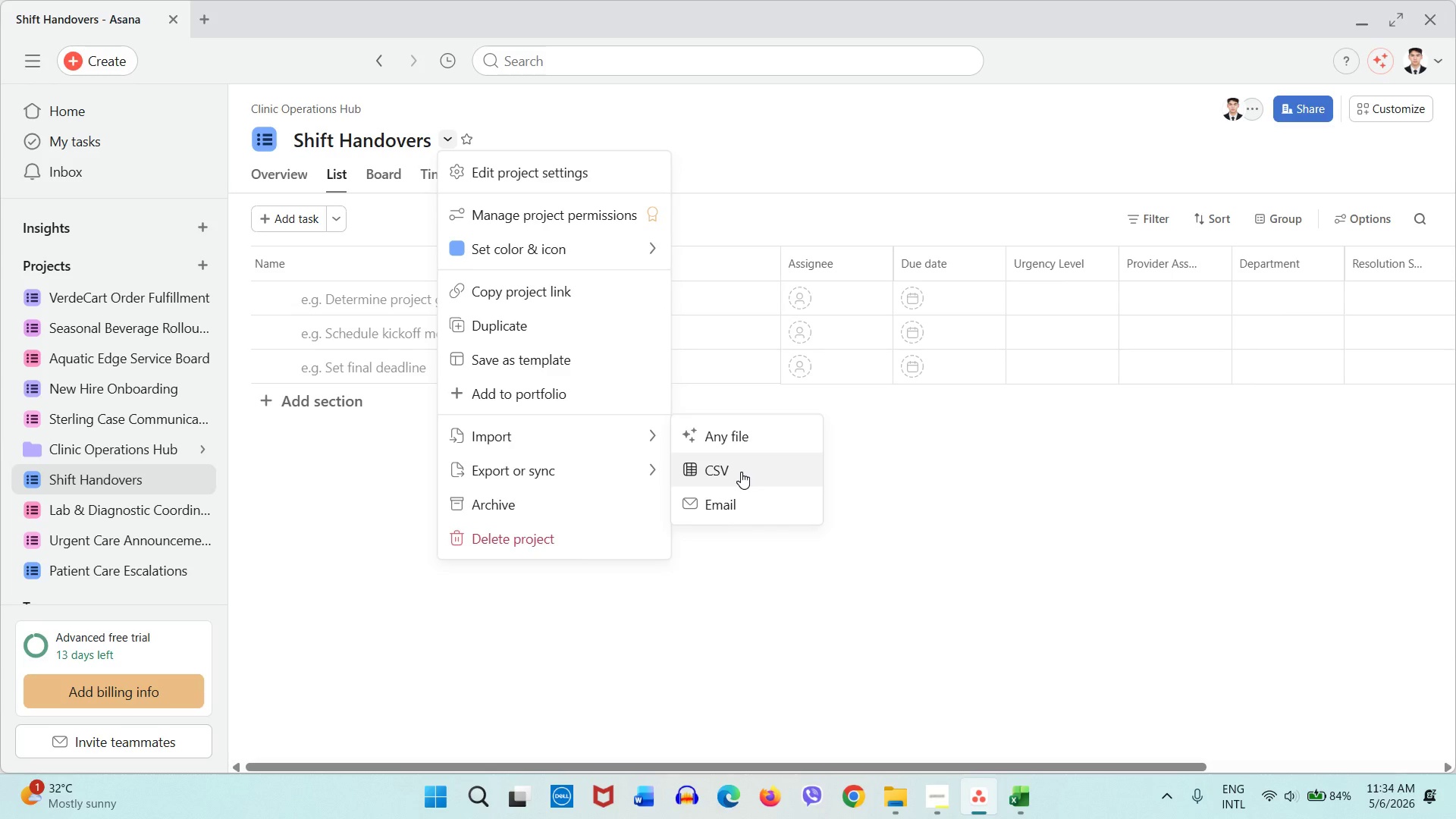 
left_click([202, 449])
 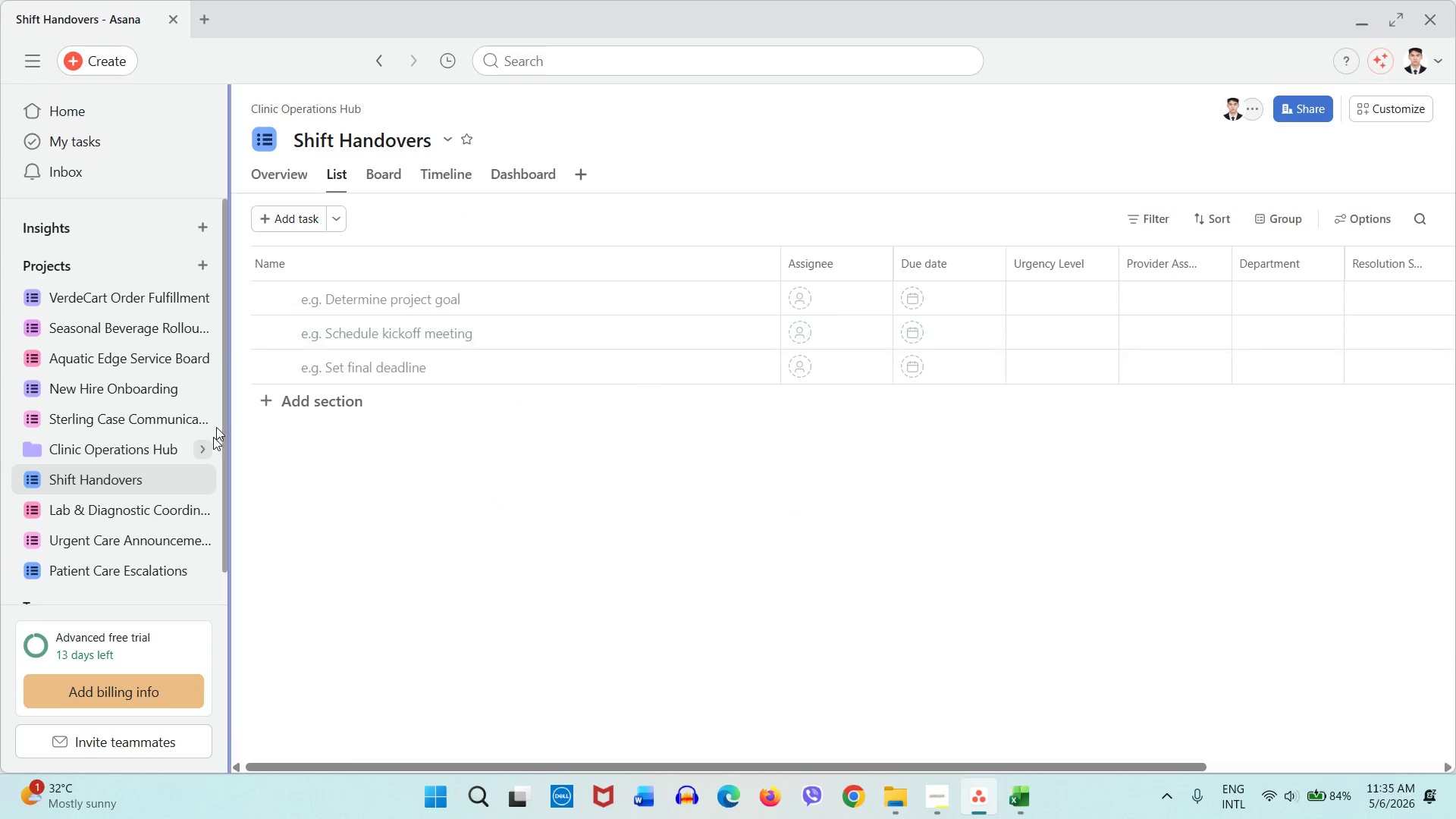 
left_click([171, 457])
 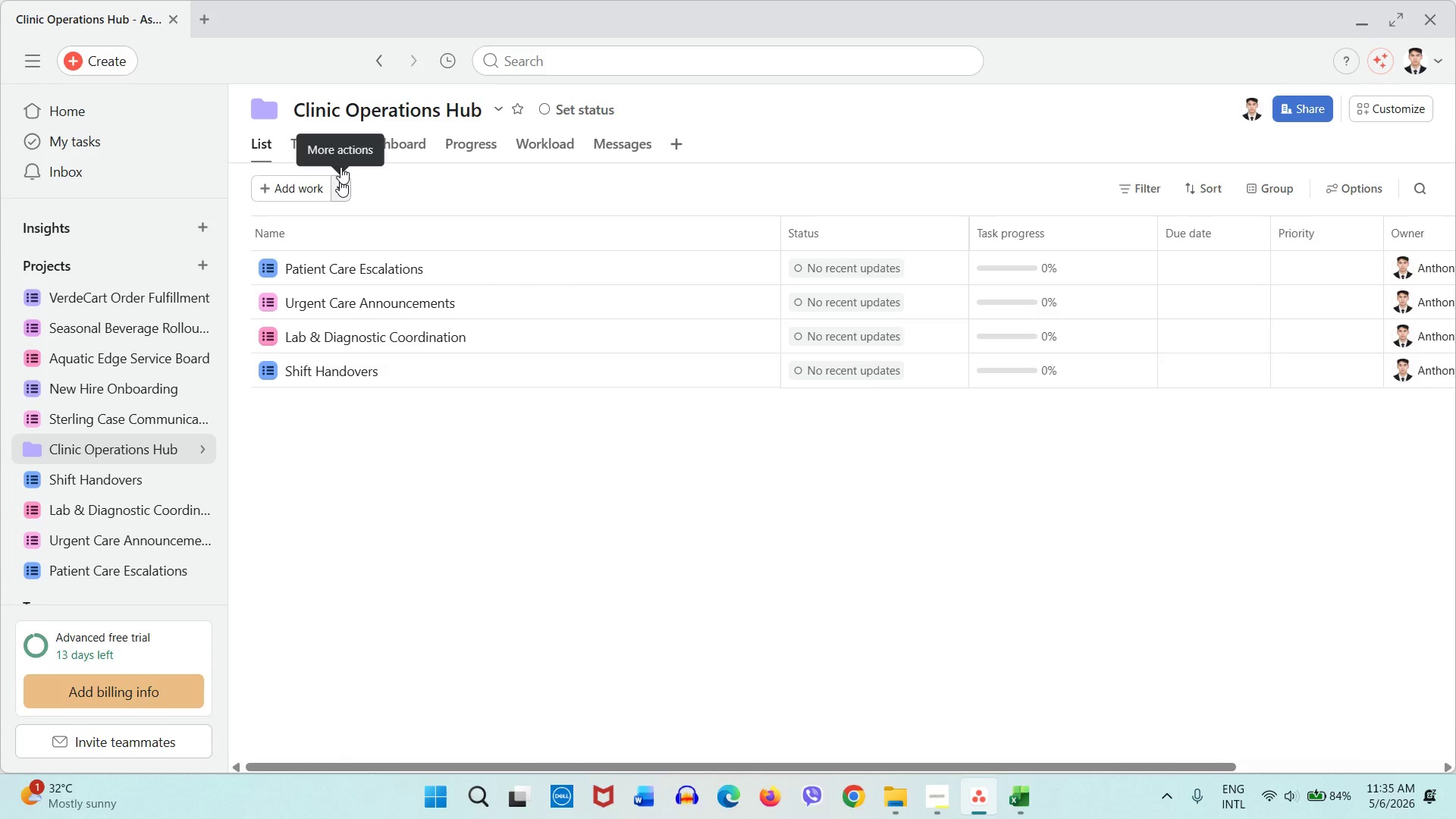 
left_click([343, 186])
 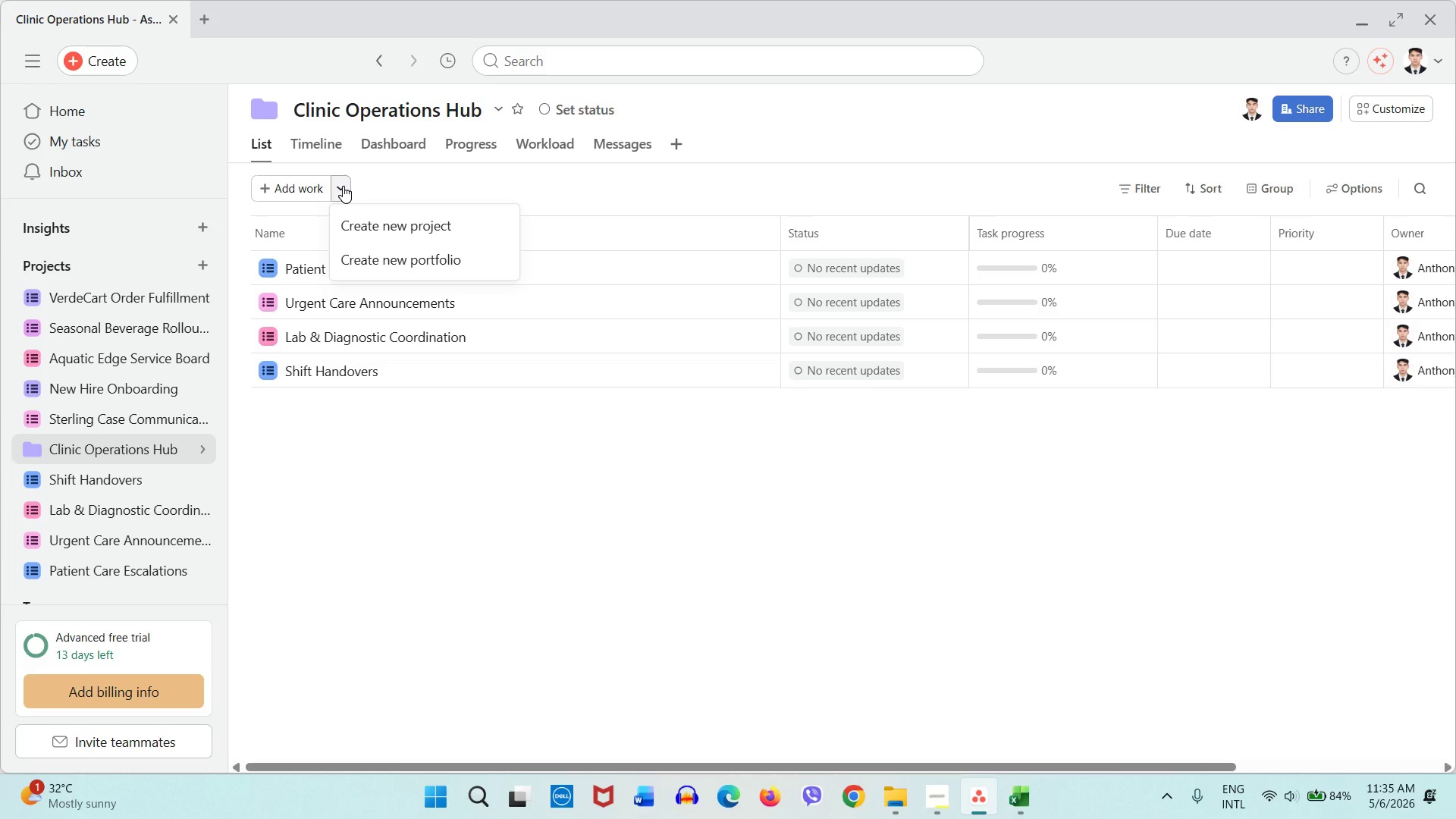 
left_click([343, 186])
 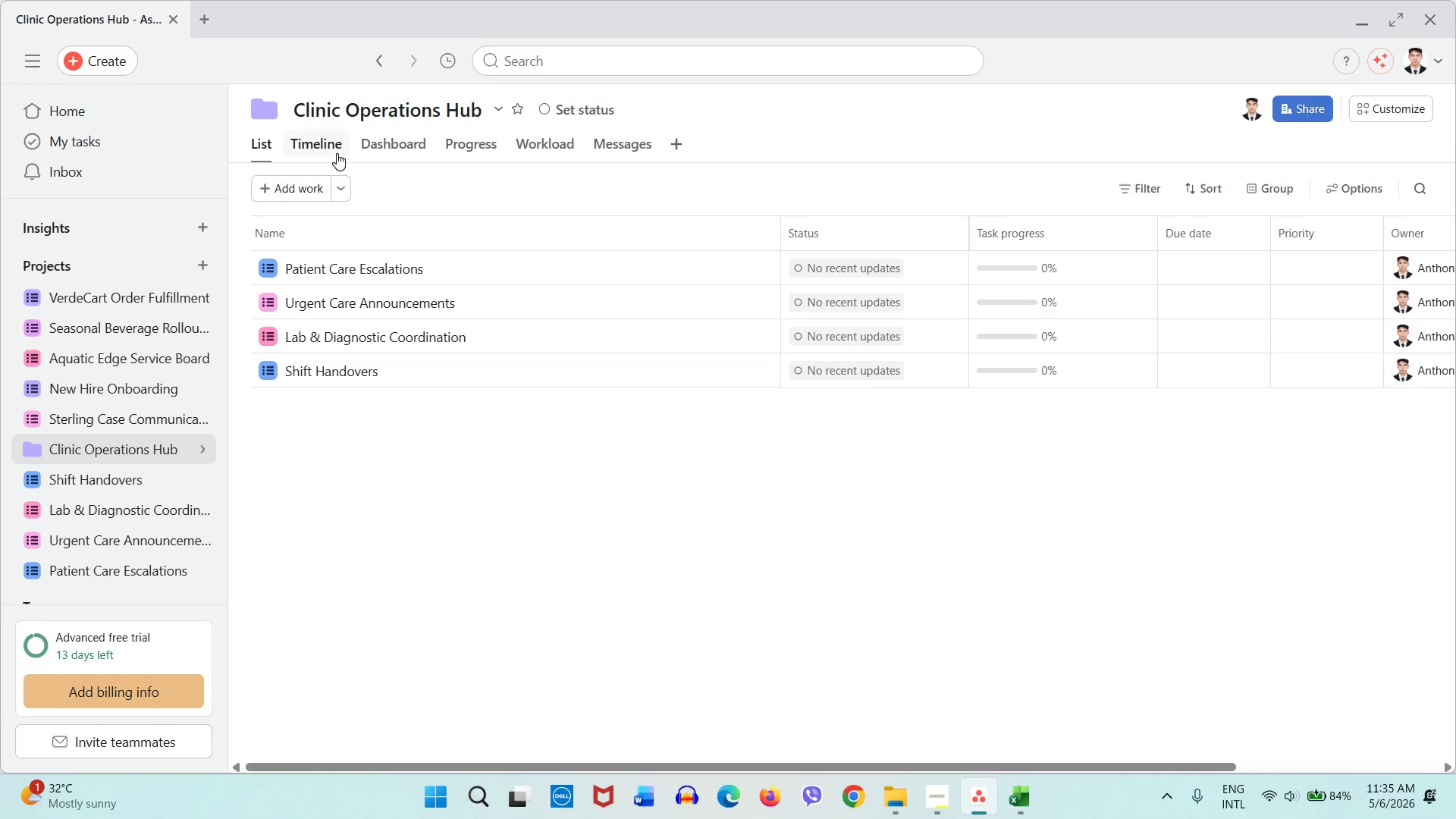 
left_click([337, 153])
 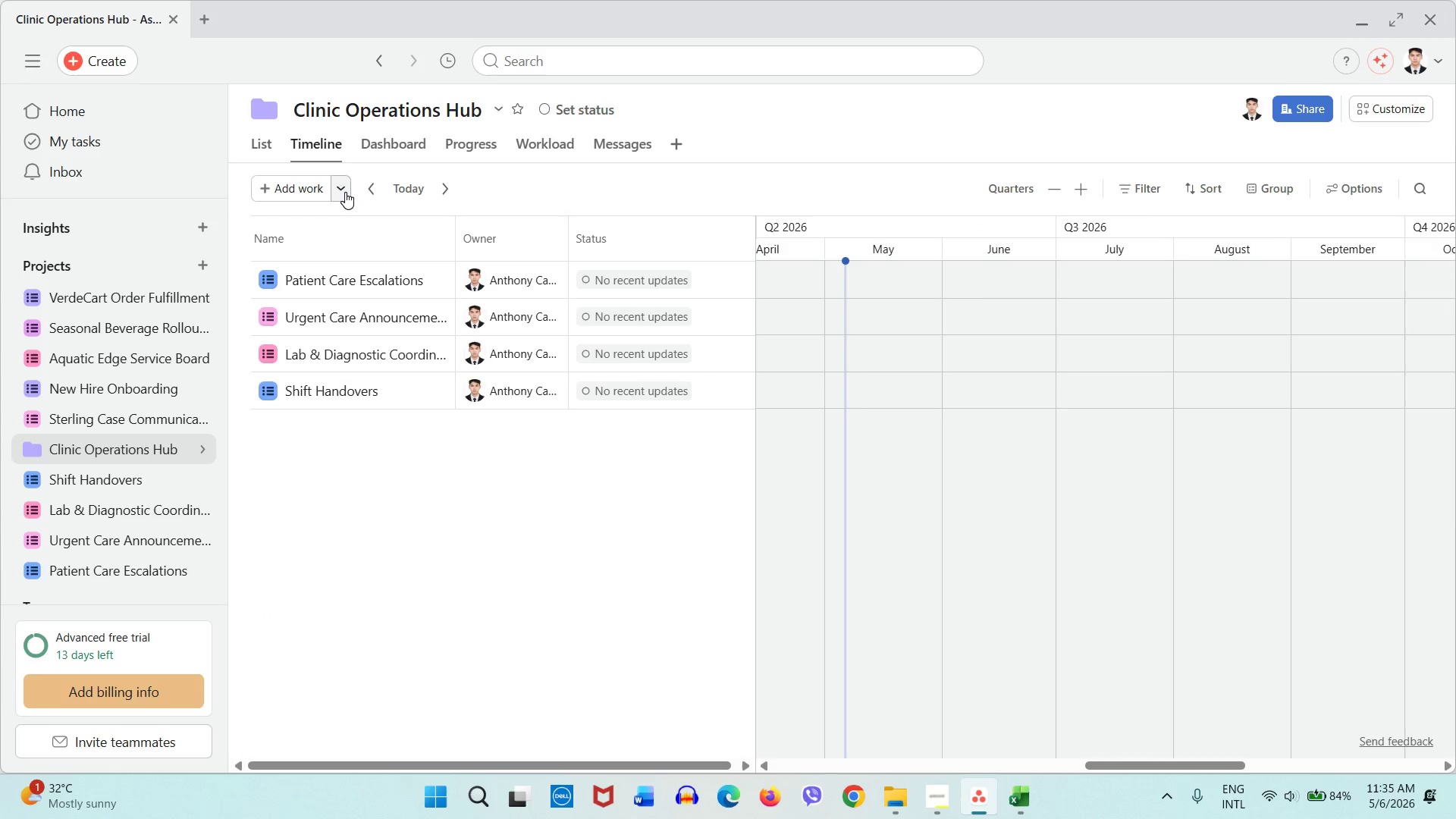 
left_click([345, 192])
 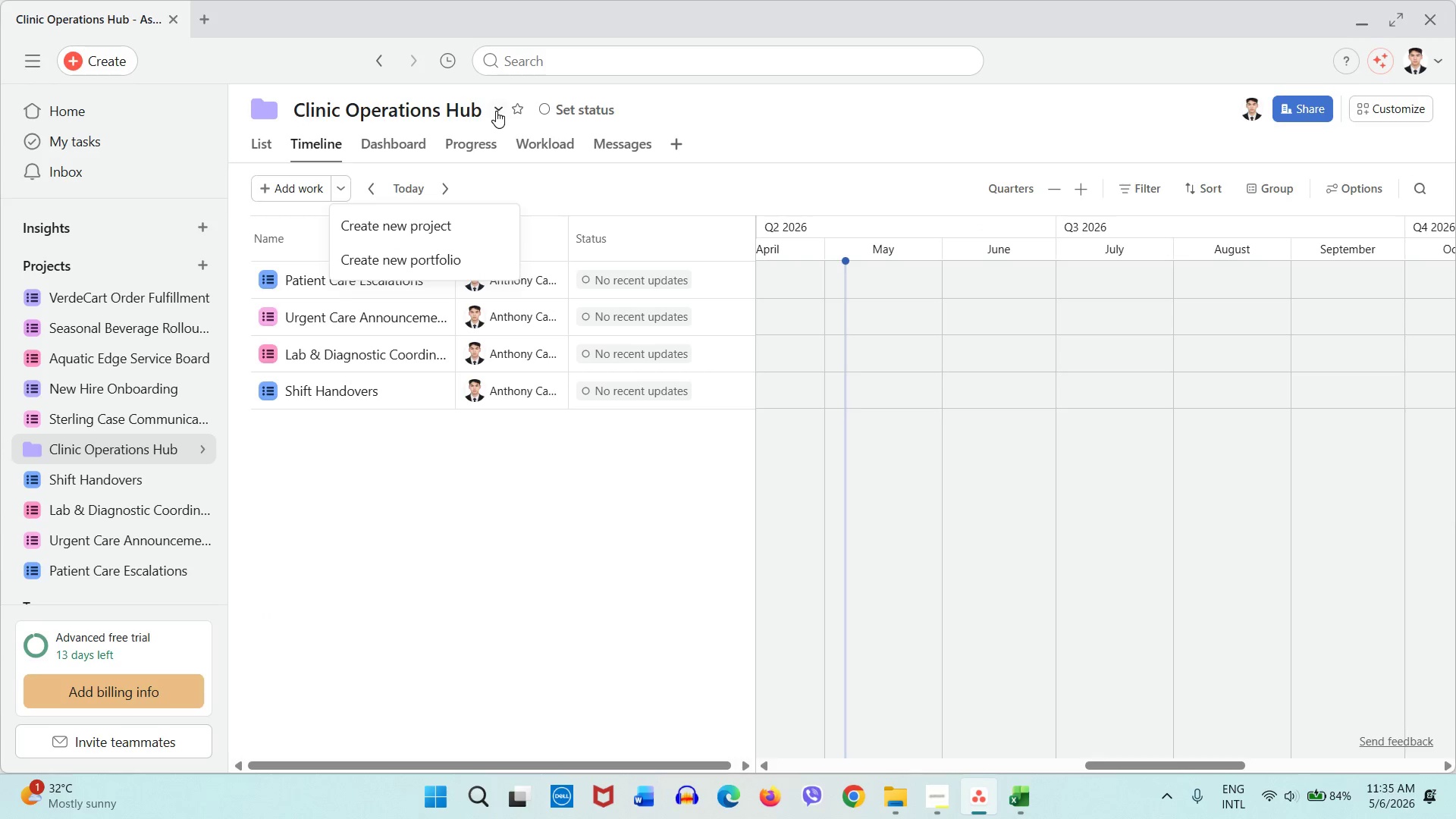 
left_click([496, 109])
 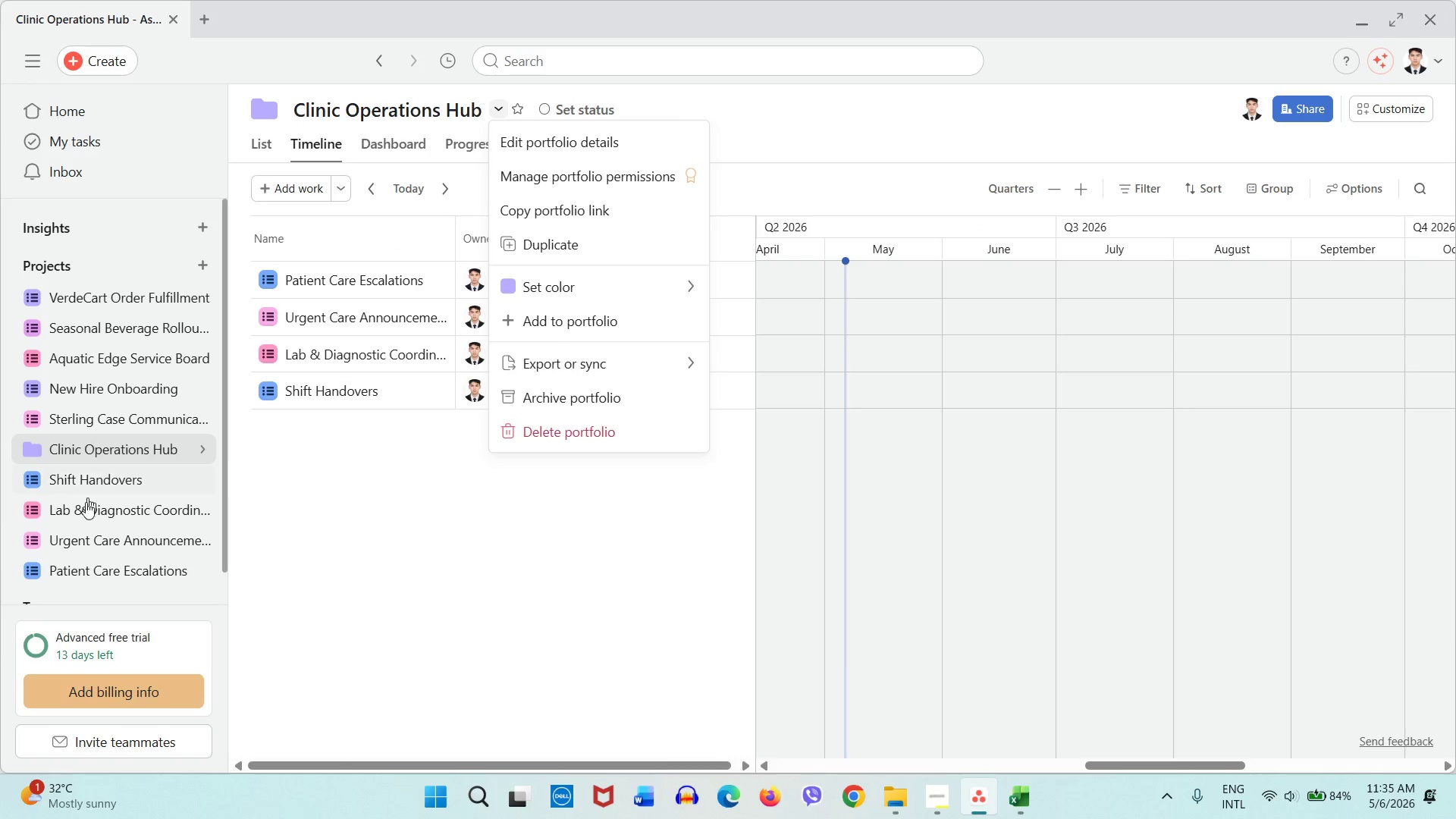 
left_click([87, 491])
 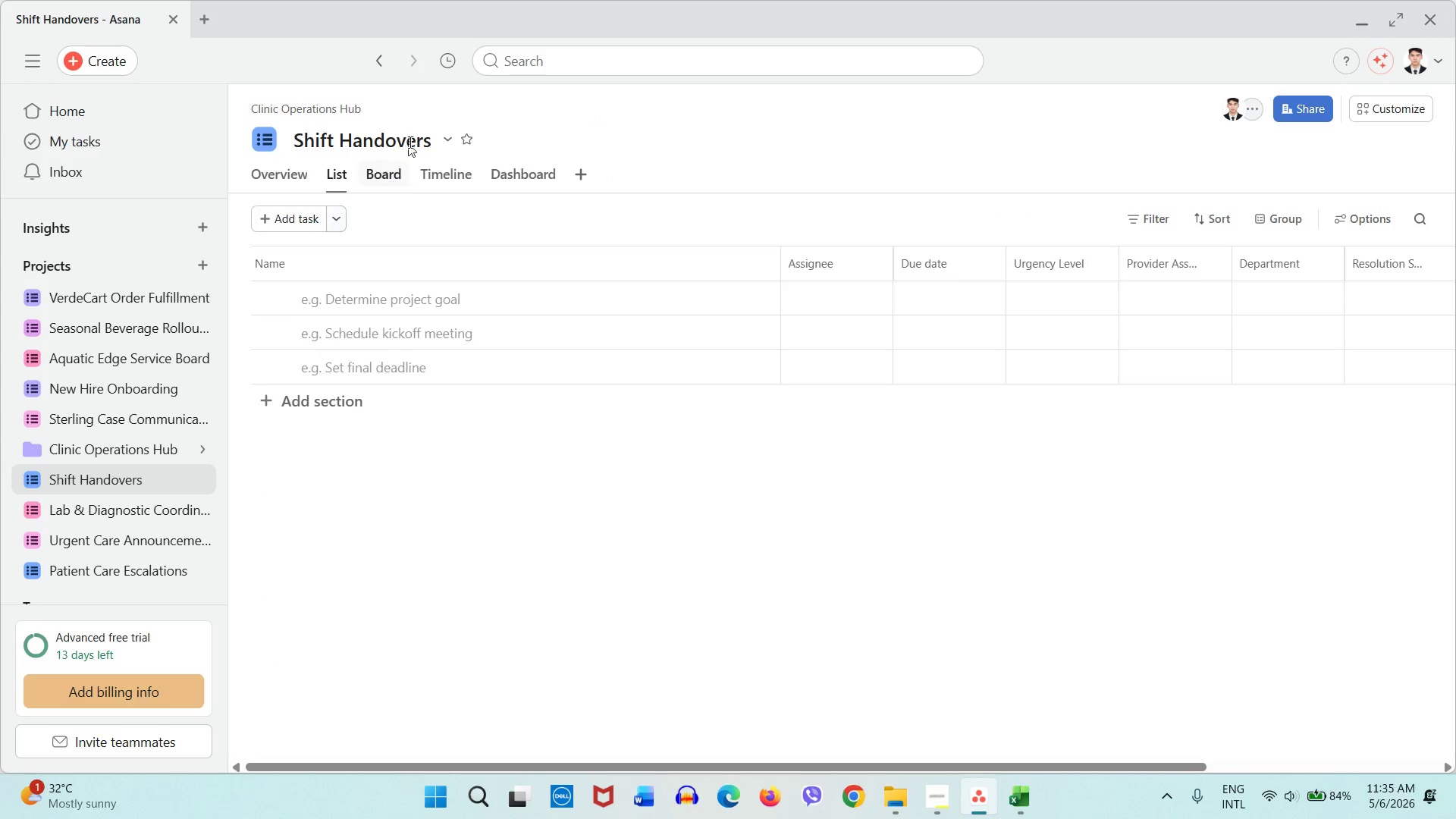 
left_click([447, 131])
 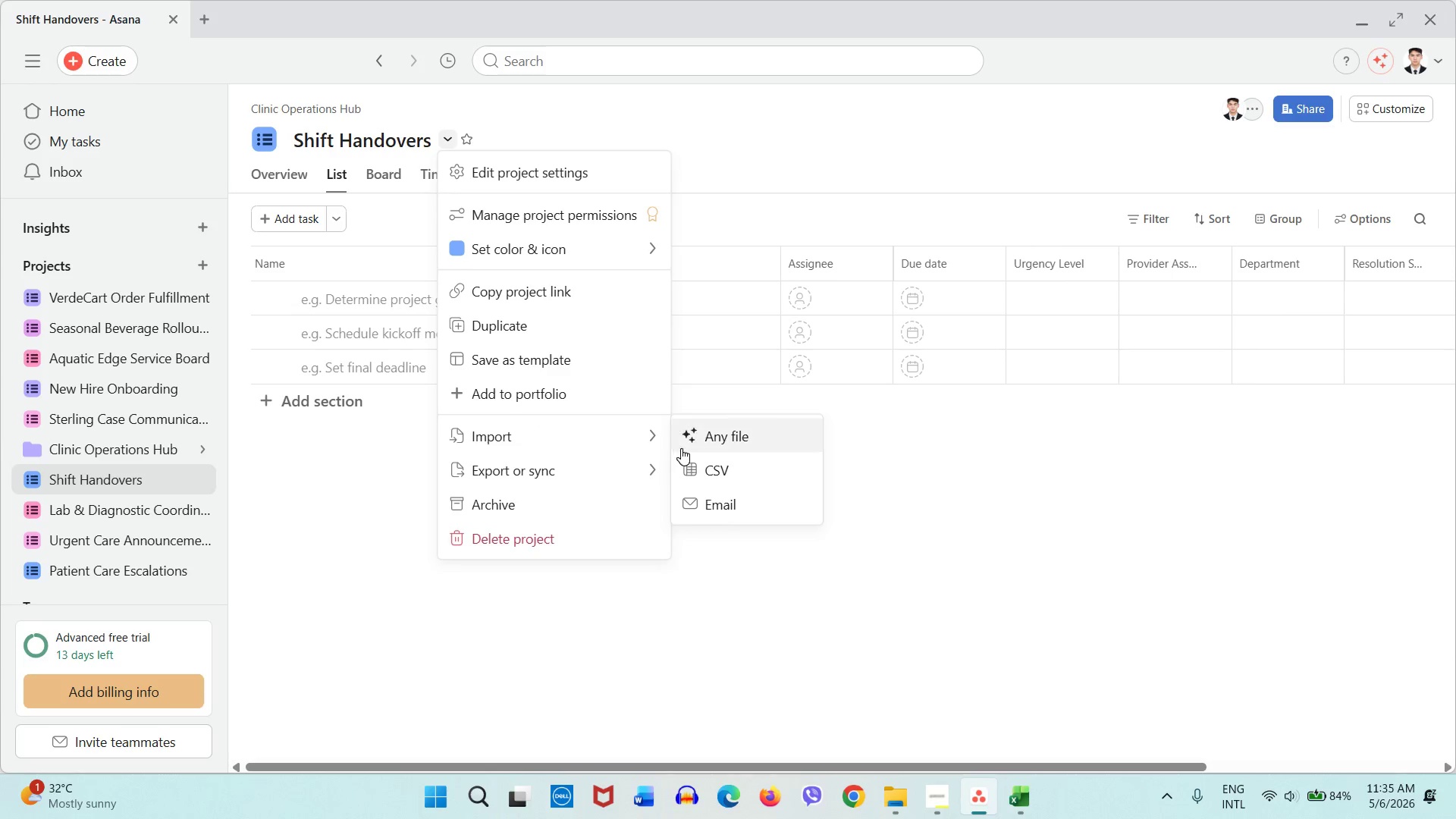 
left_click([713, 466])
 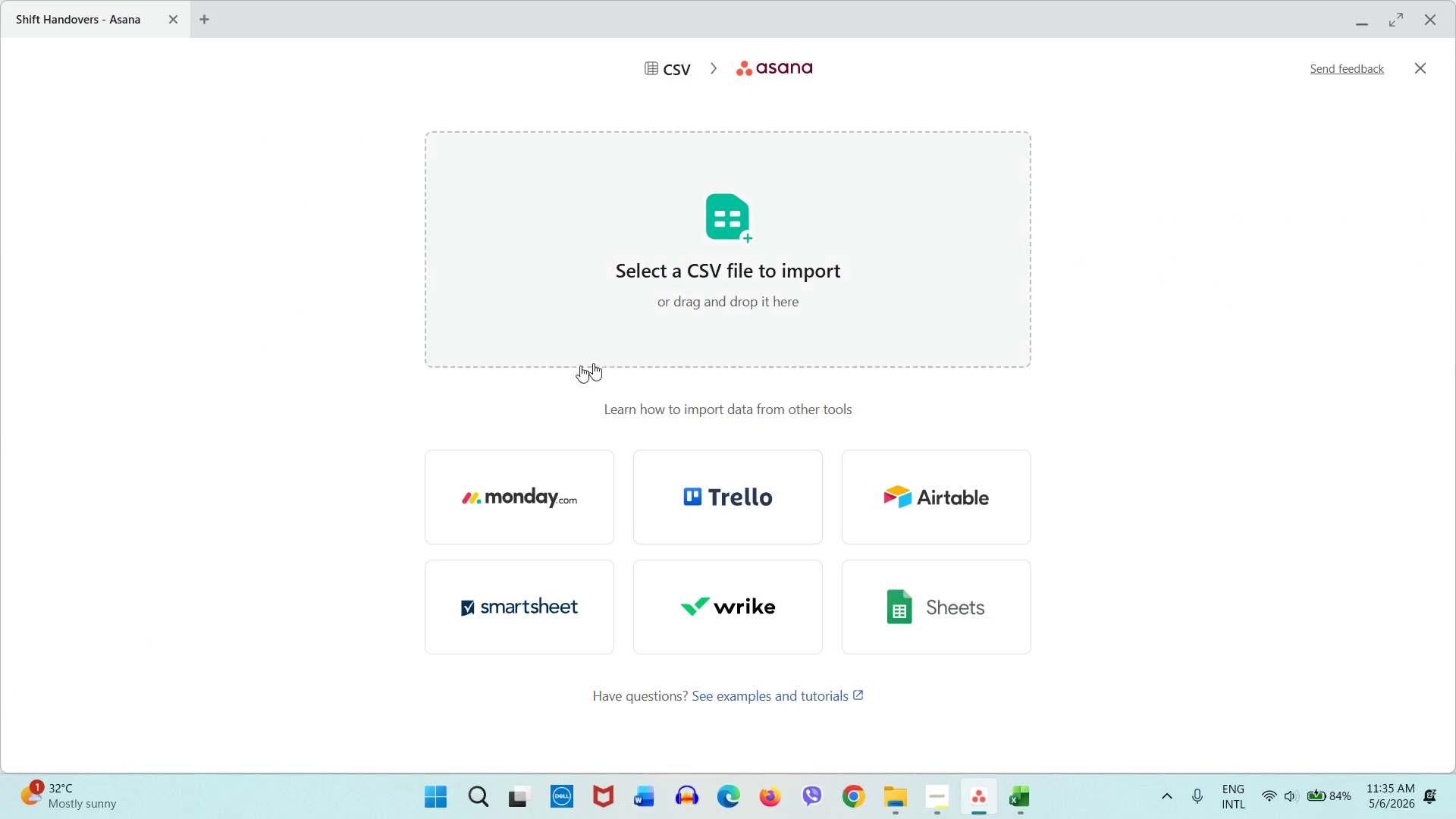 
left_click([615, 330])
 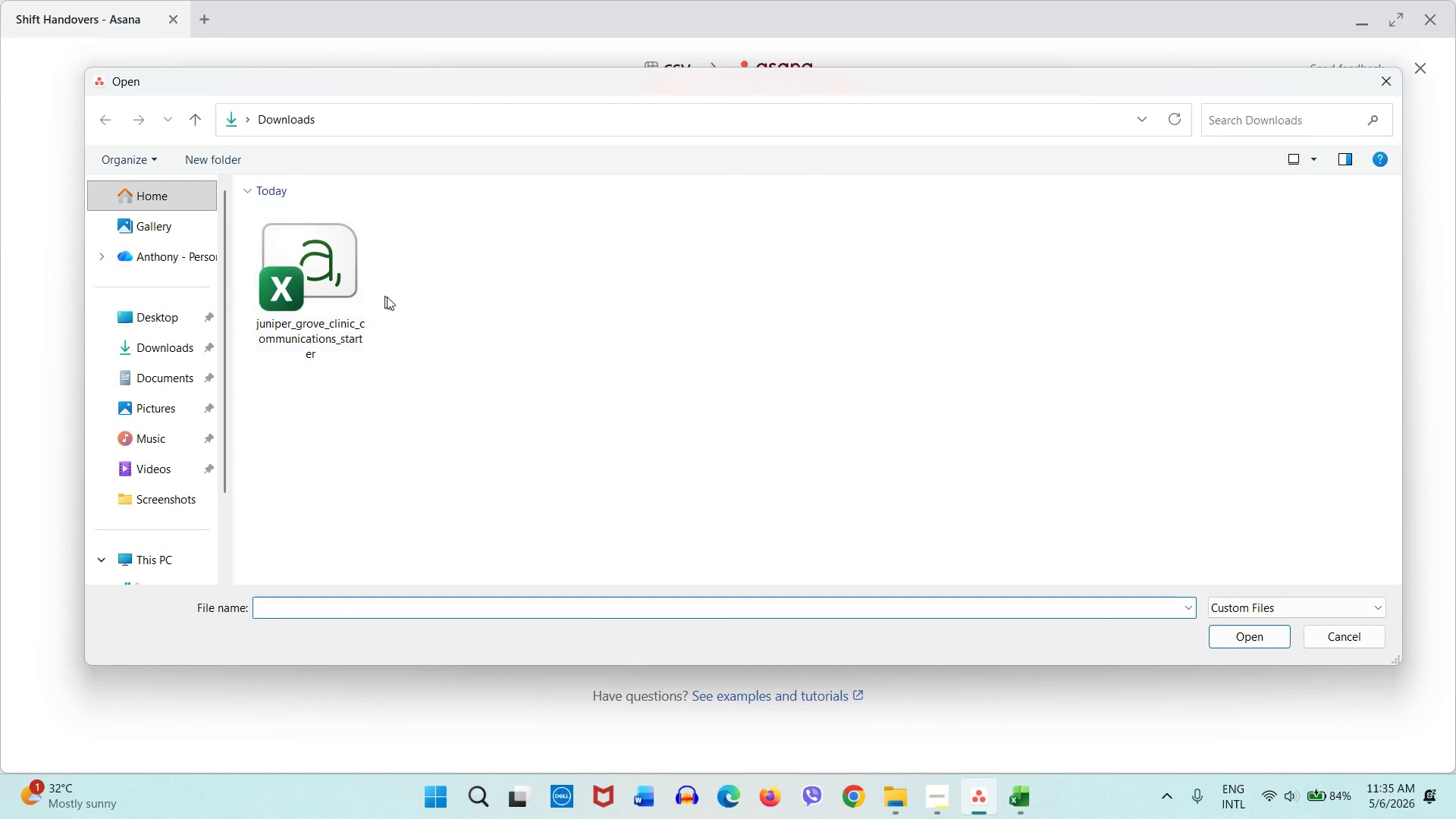 
double_click([351, 297])
 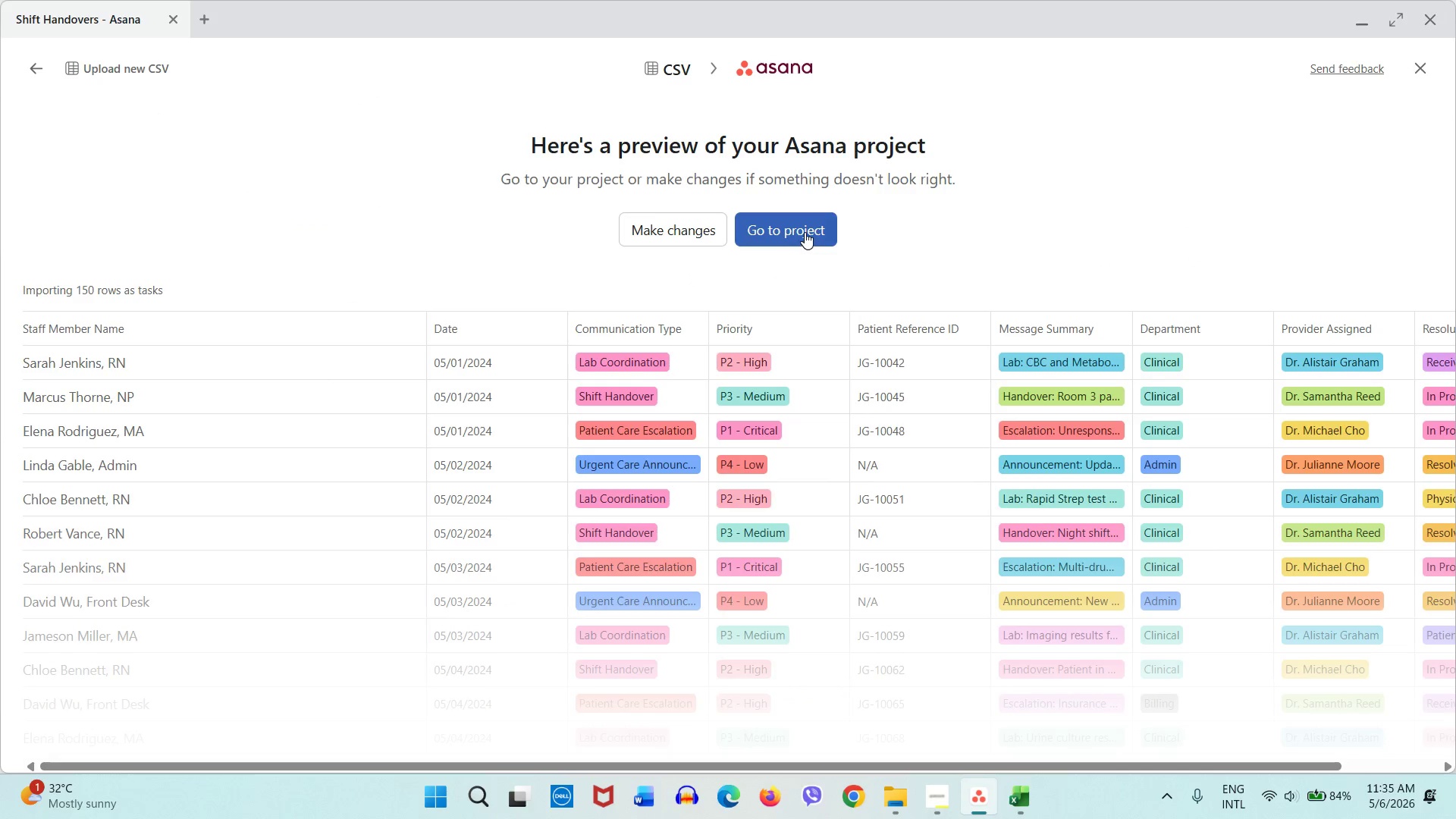 
left_click([804, 231])
 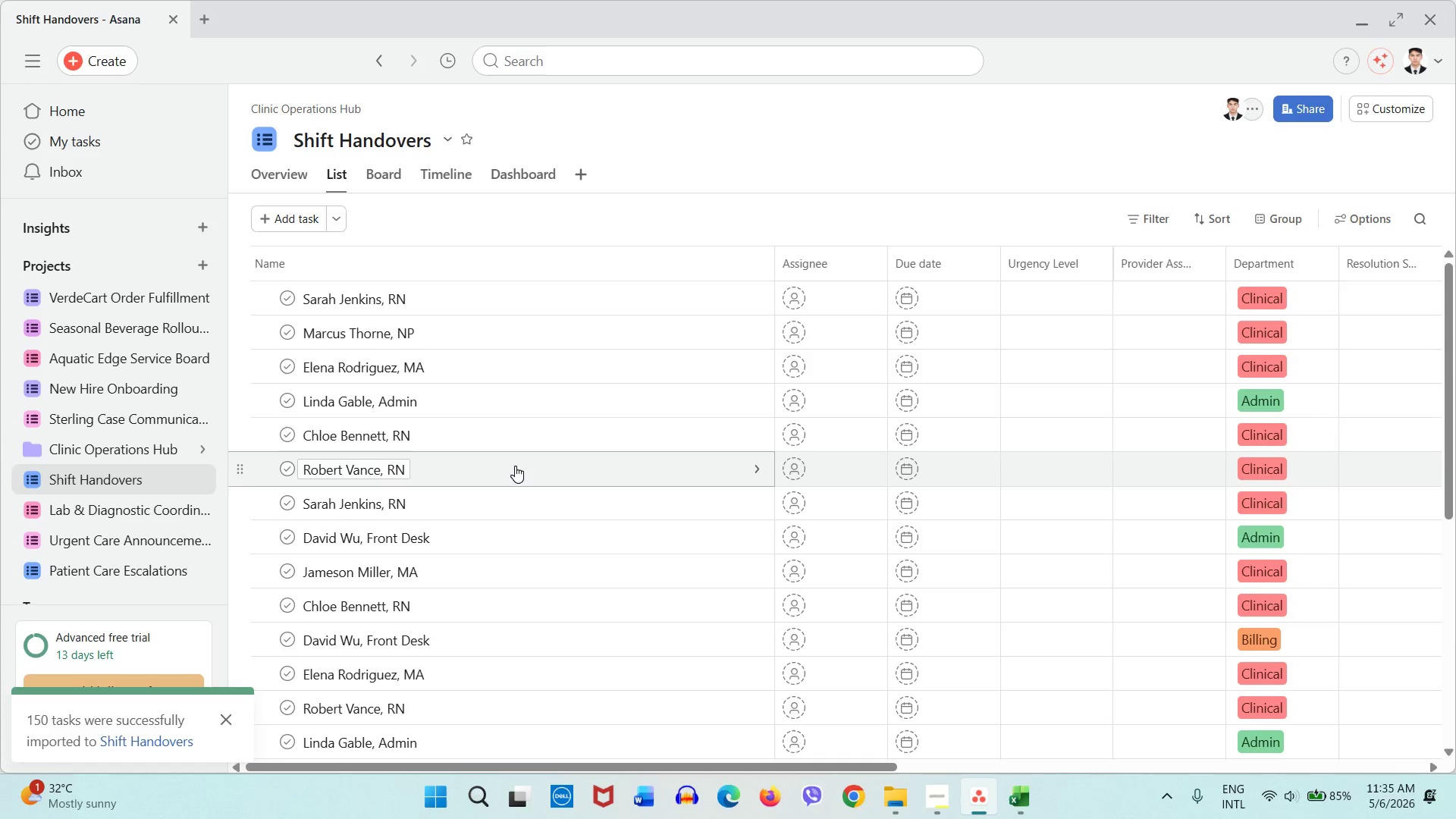 
wait(28.42)
 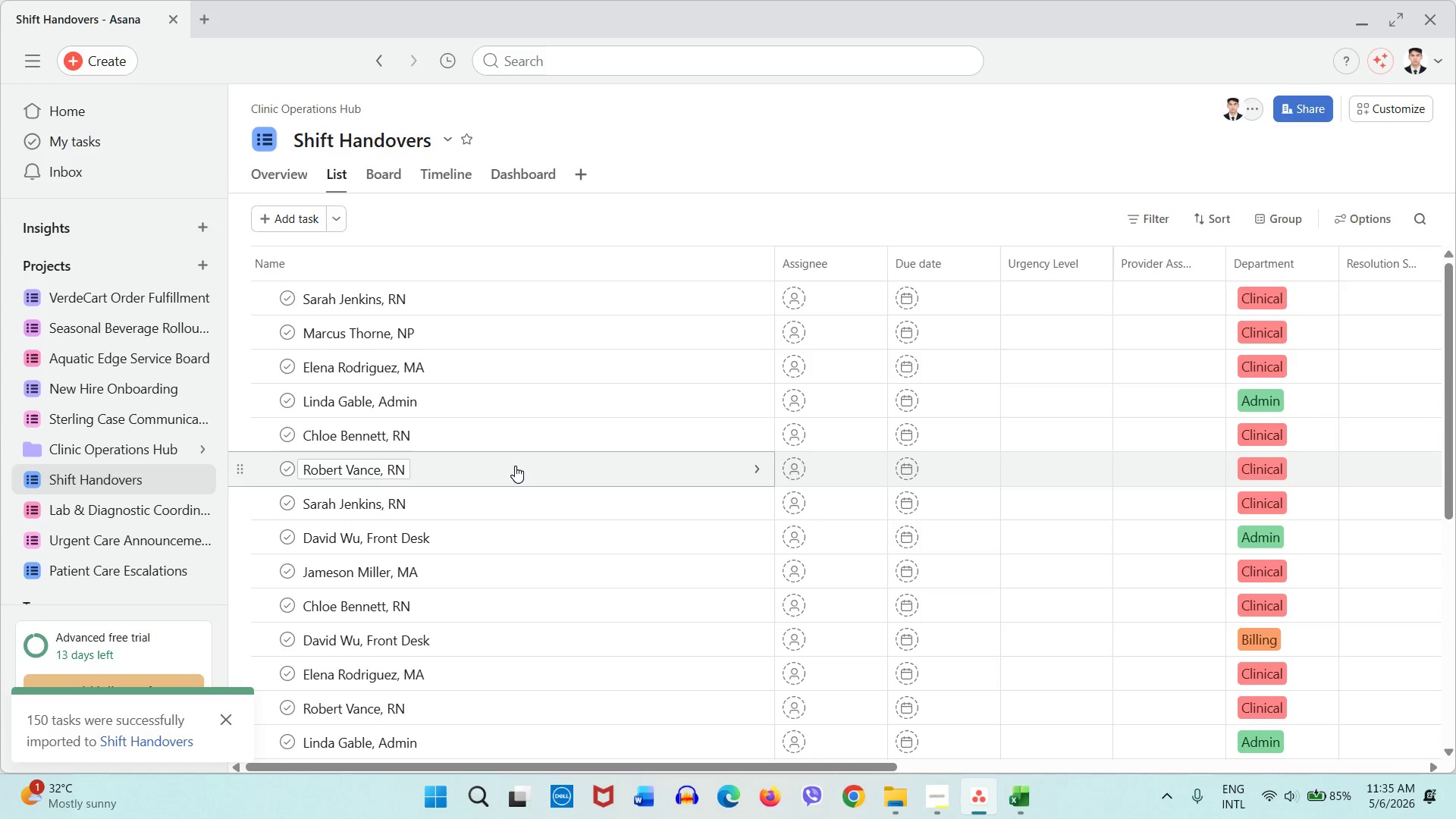 
scroll: coordinate [507, 386], scroll_direction: up, amount: 6.0
 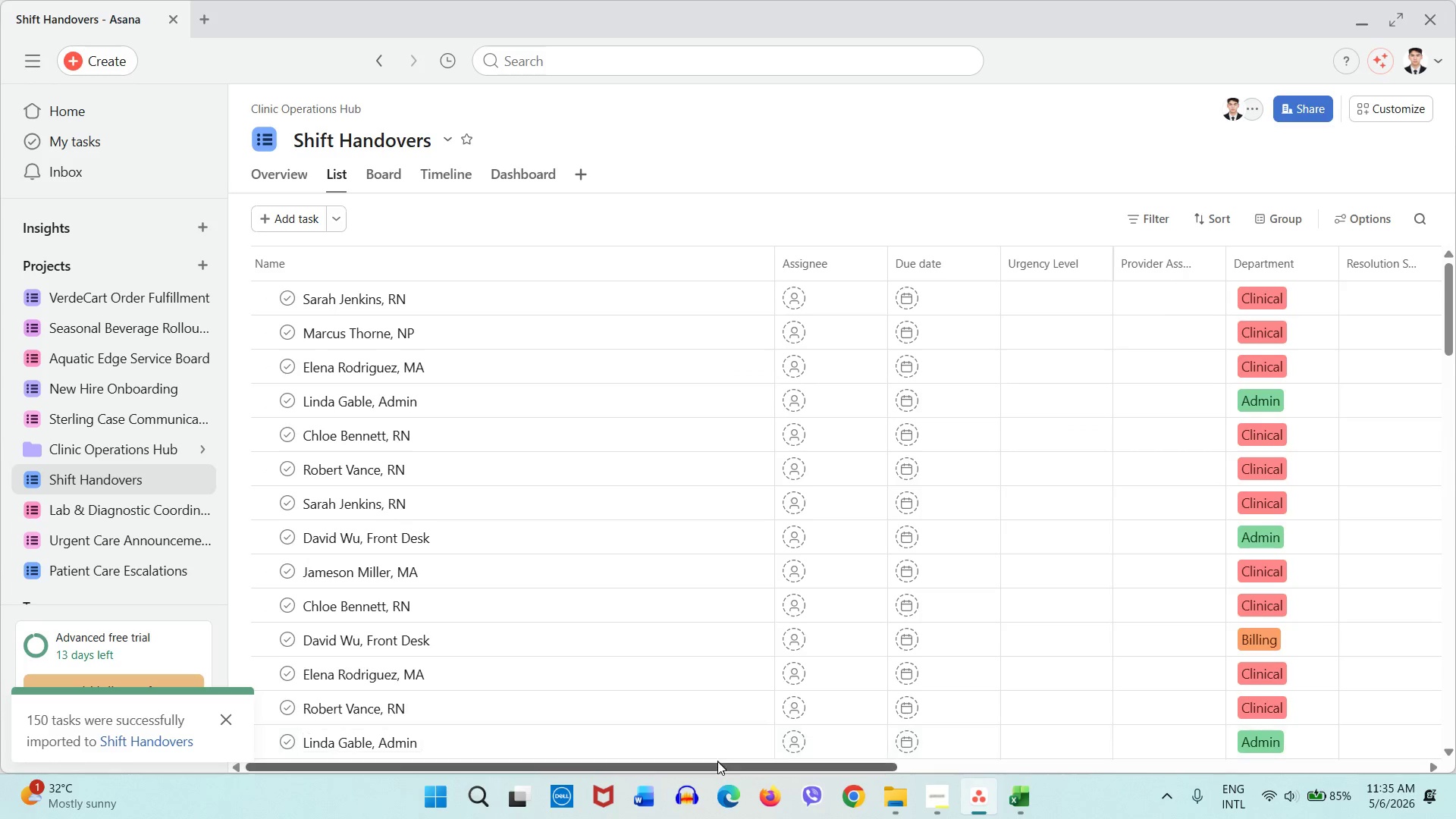 
left_click_drag(start_coordinate=[717, 762], to_coordinate=[790, 698])
 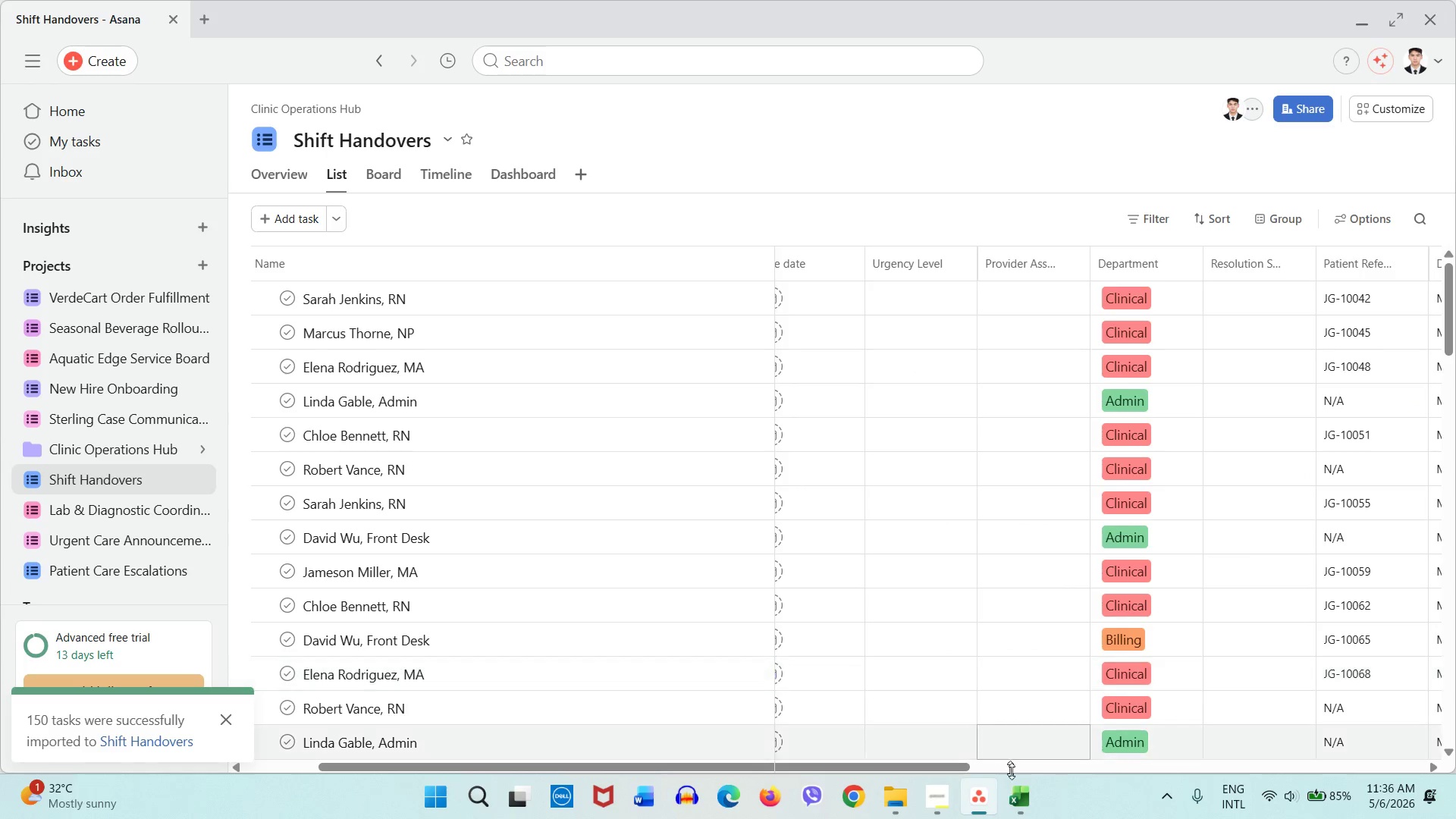 
left_click([1037, 807])
 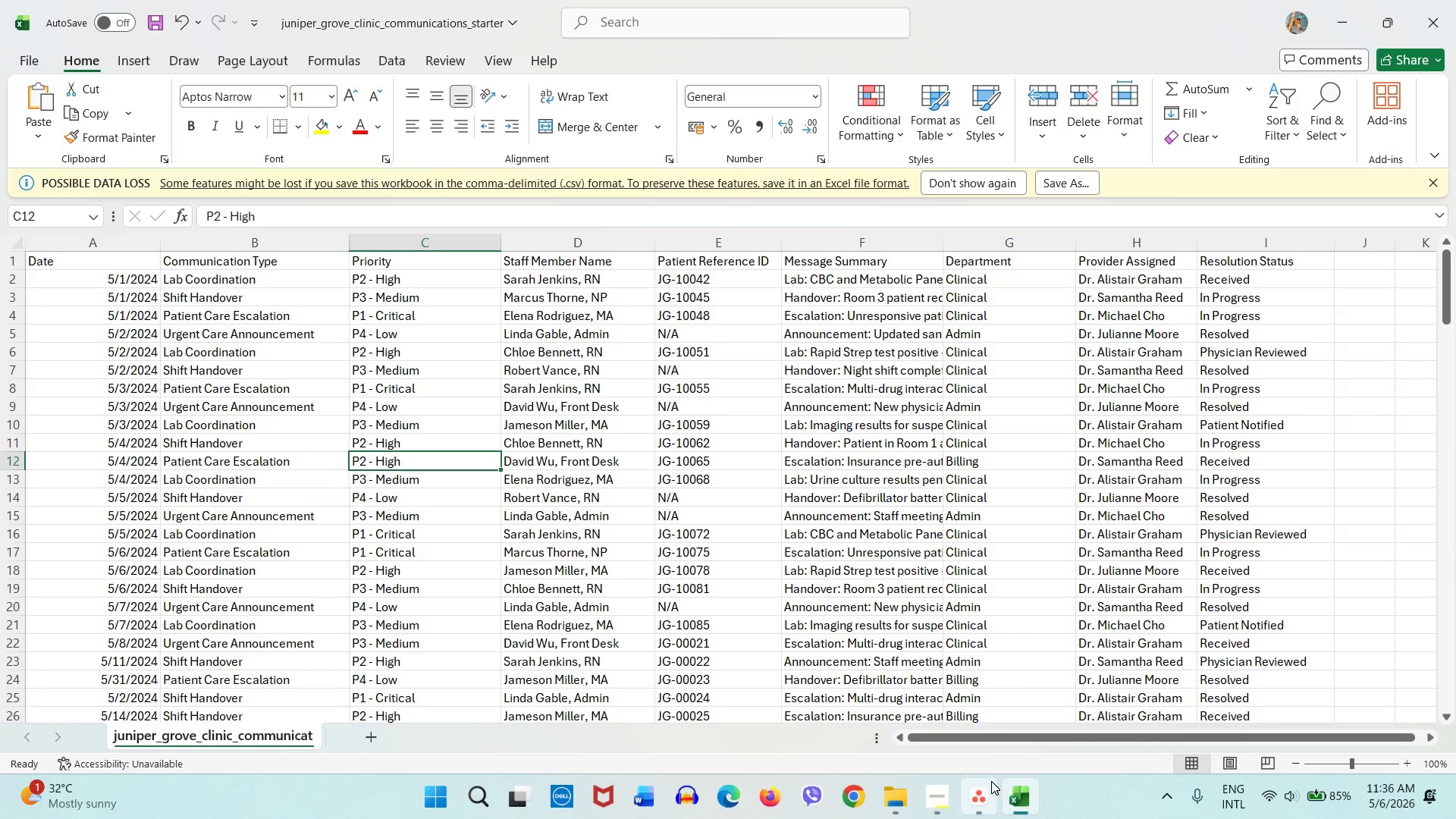 
mouse_move([956, 792])
 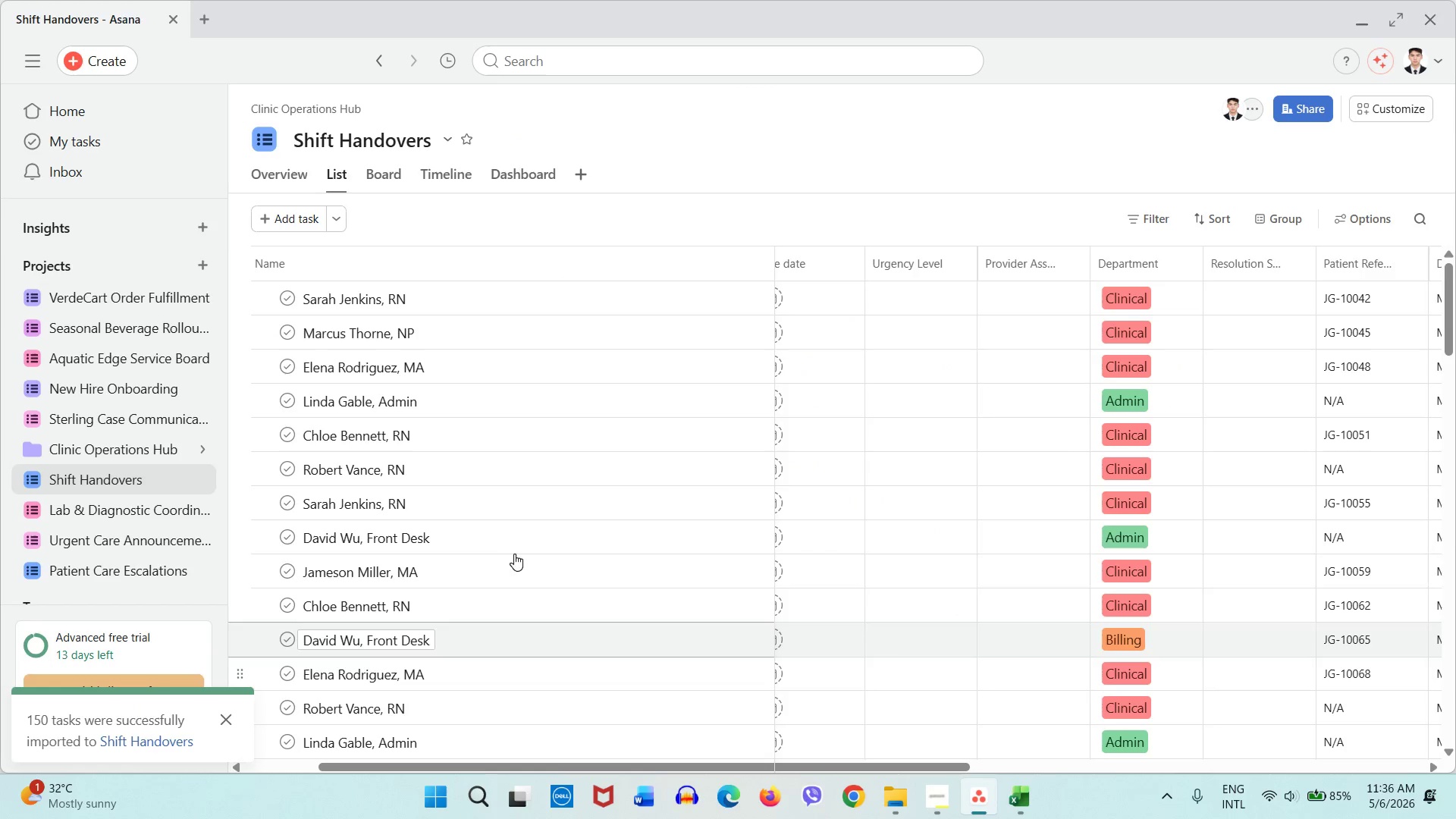 
mouse_move([136, 507])
 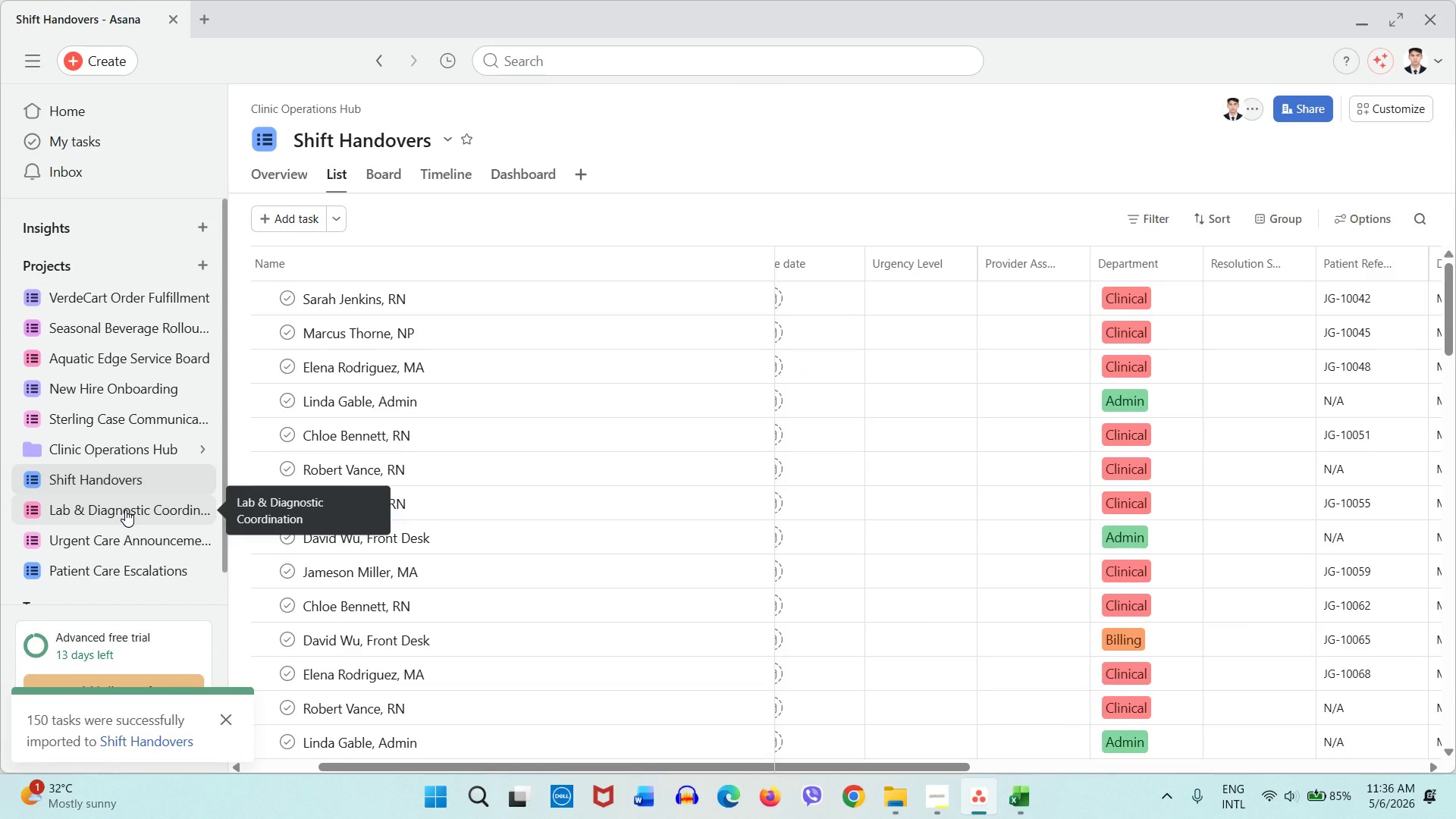 
wait(14.49)
 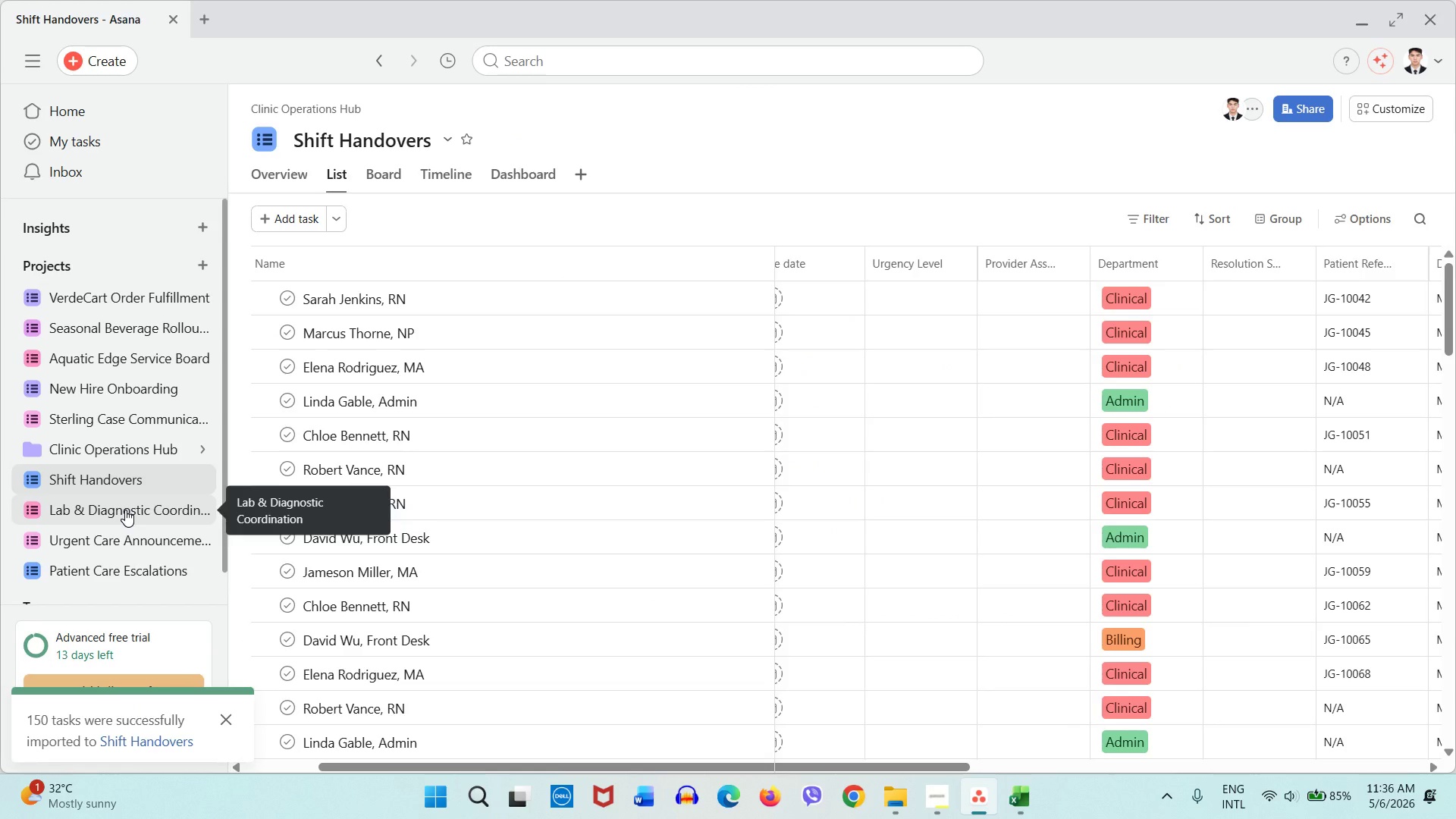 
left_click_drag(start_coordinate=[783, 765], to_coordinate=[858, 724])
 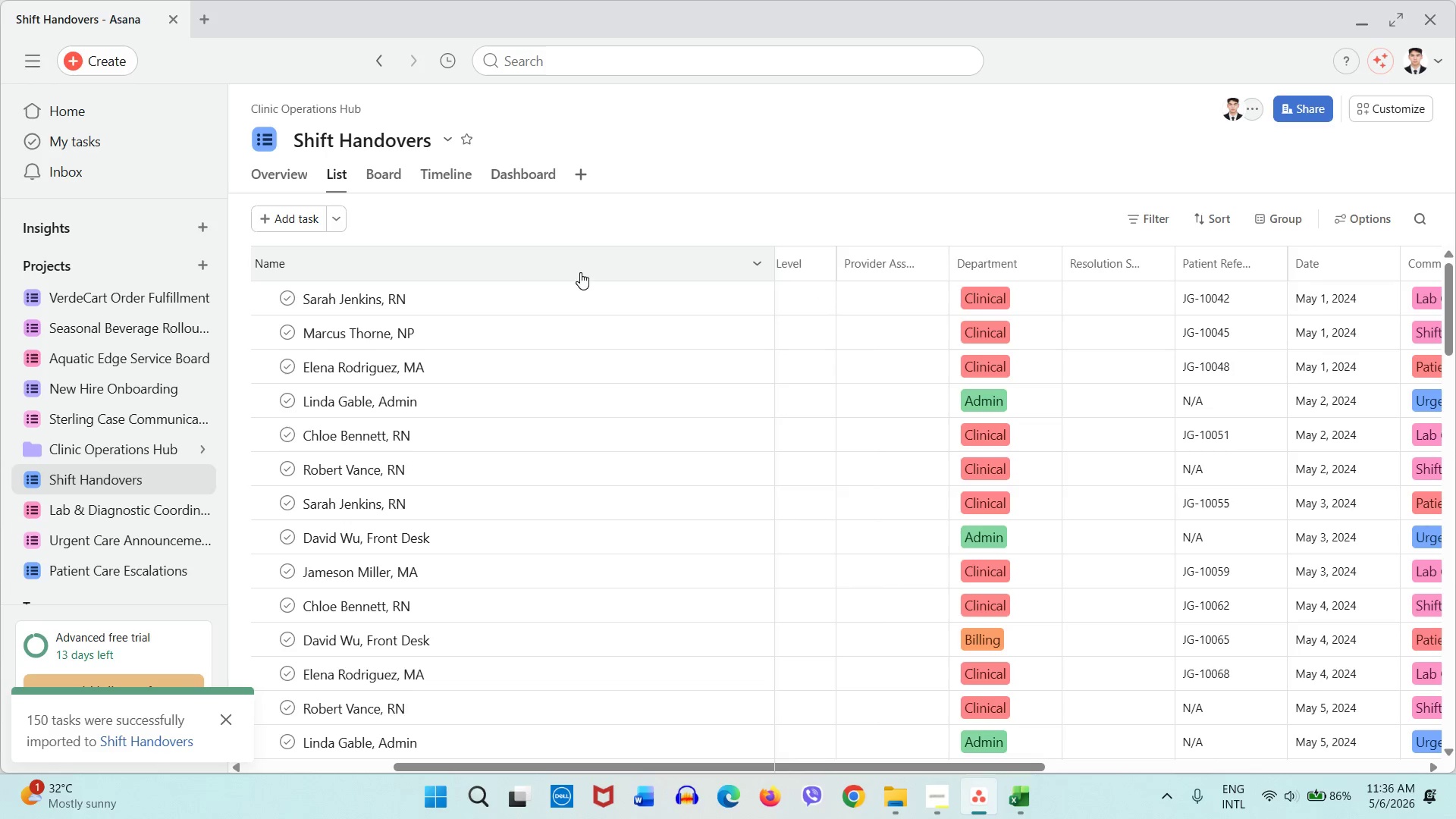 
left_click([359, 179])
 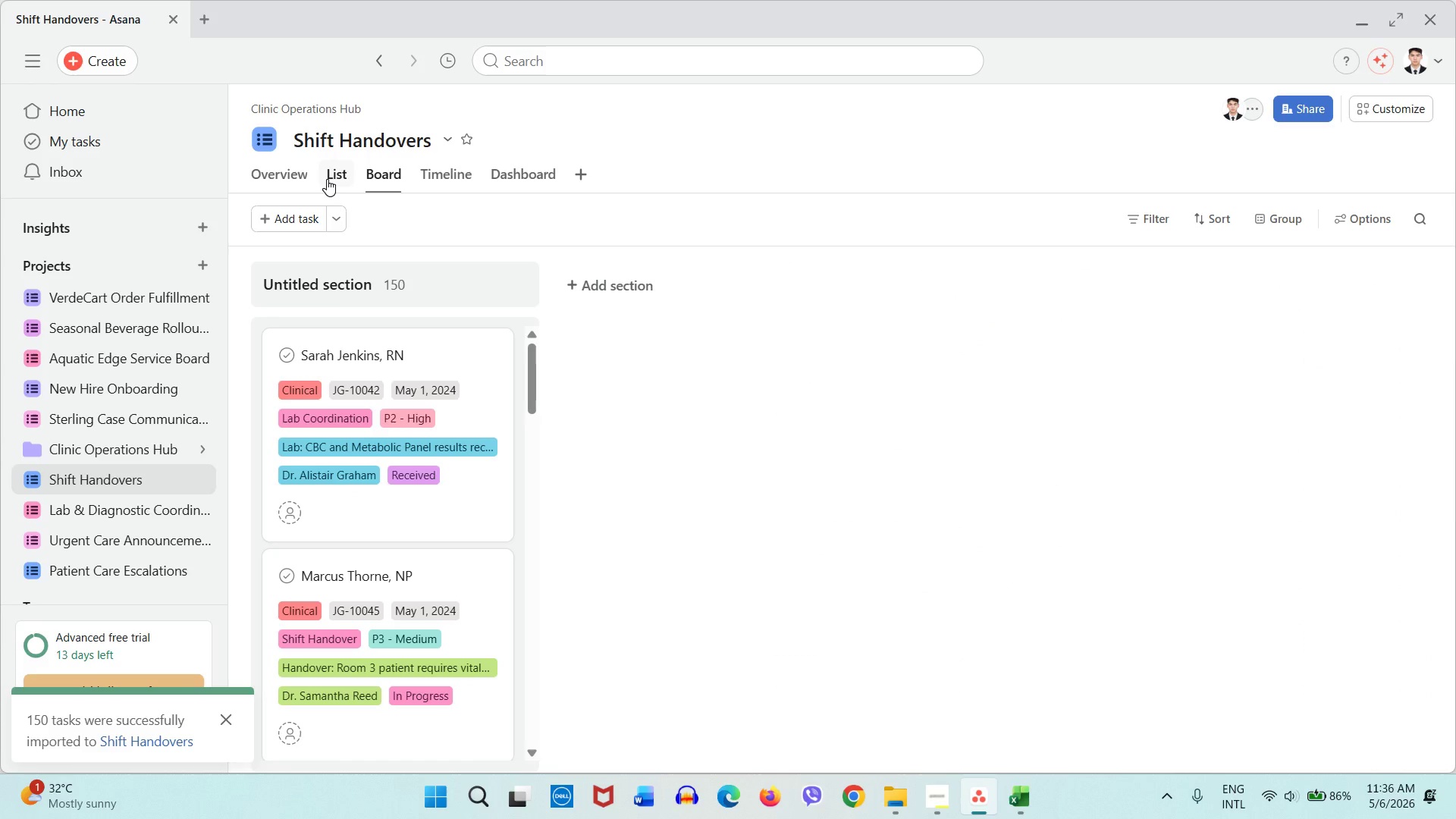 
left_click([327, 179])
 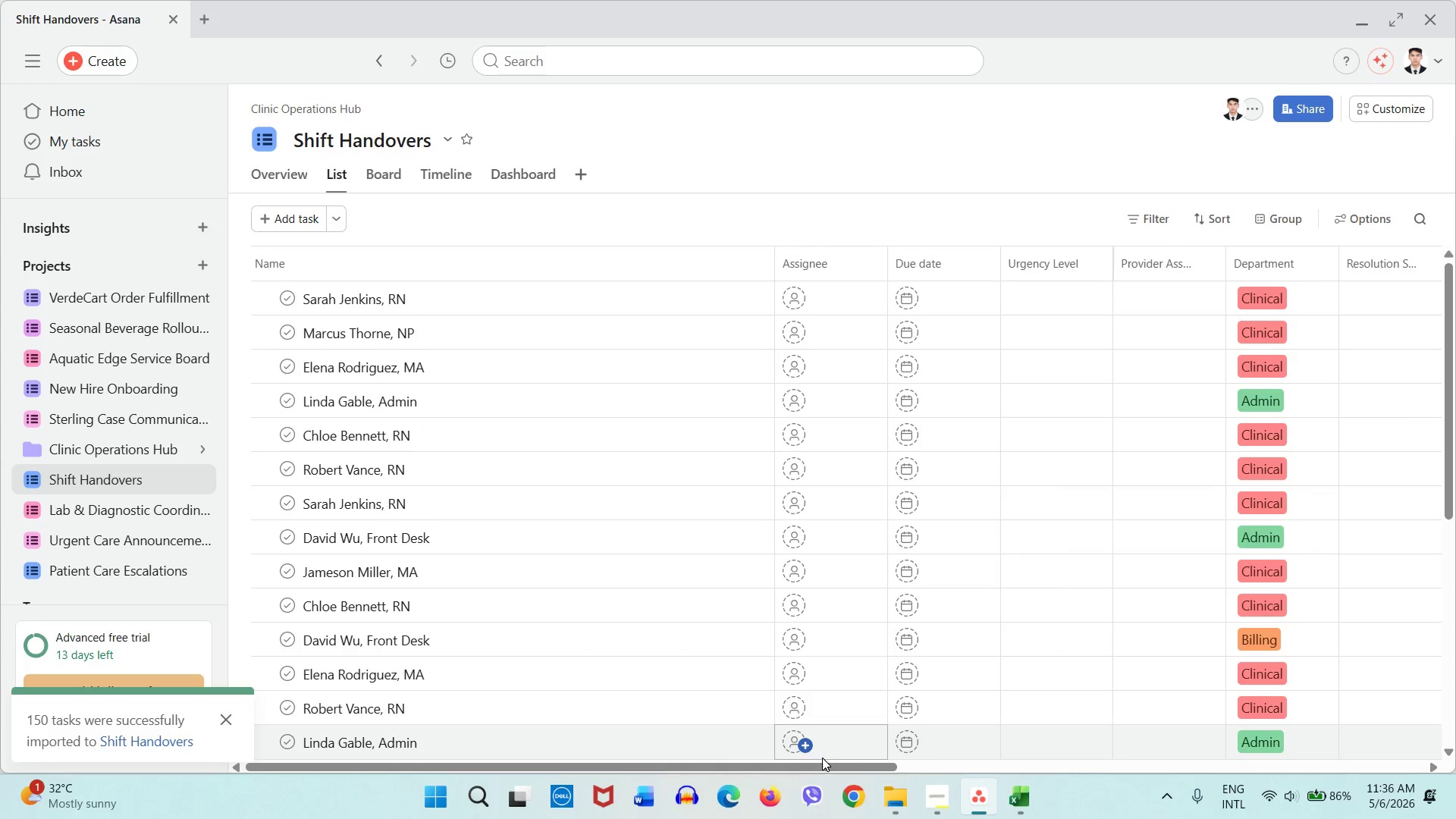 
left_click_drag(start_coordinate=[822, 767], to_coordinate=[792, 691])
 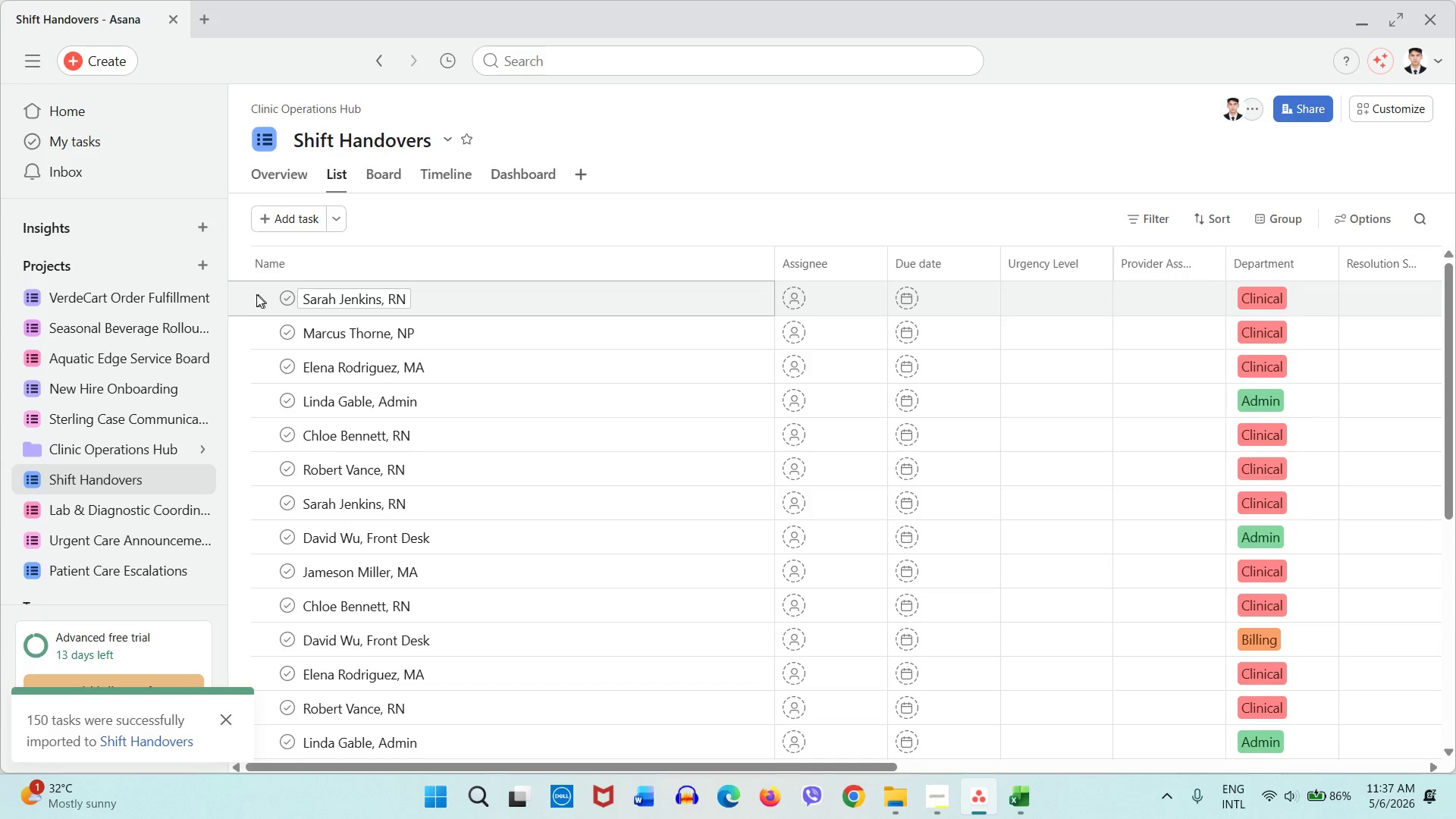 
left_click_drag(start_coordinate=[241, 294], to_coordinate=[322, 379])
 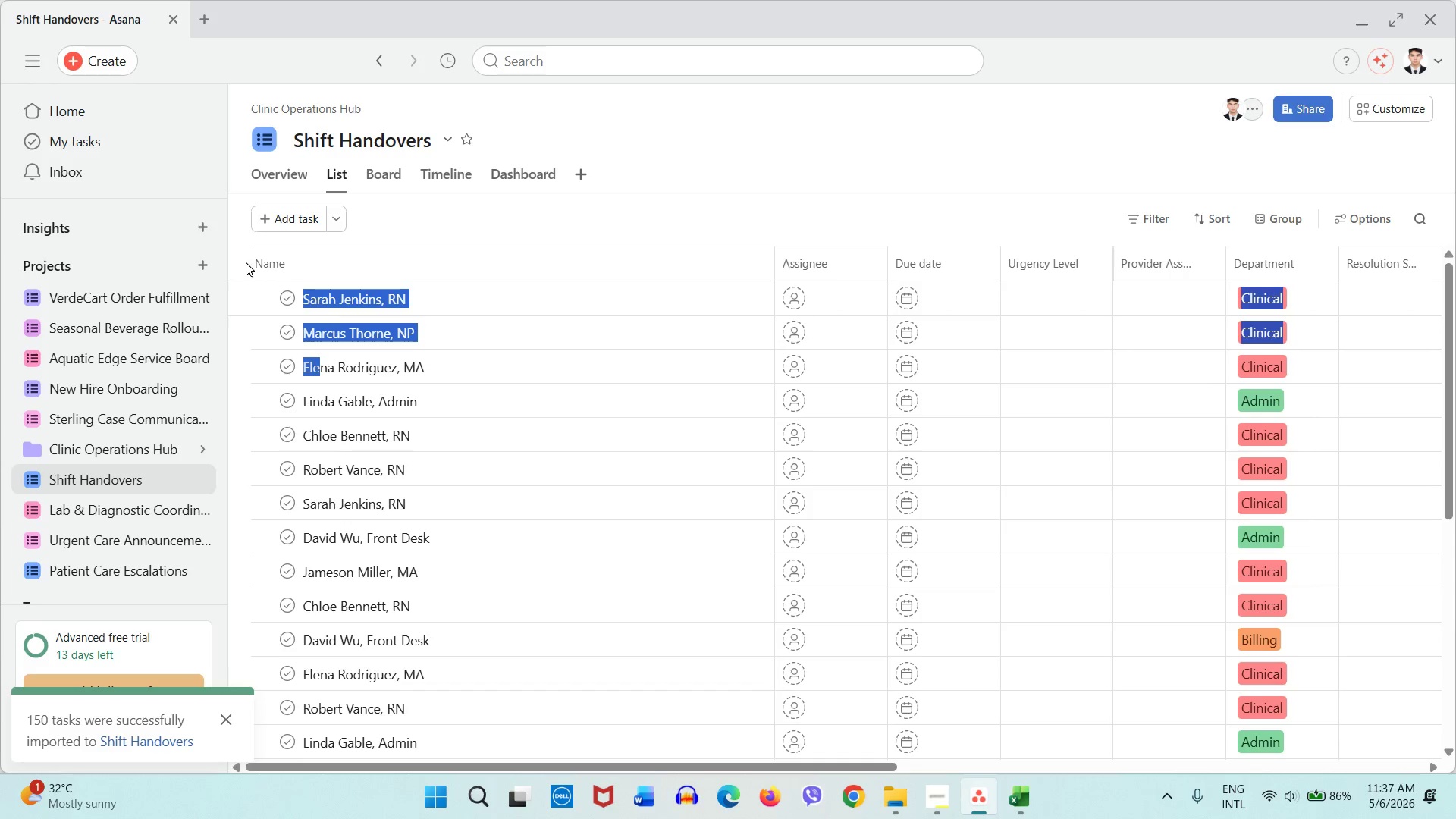 
left_click([243, 261])
 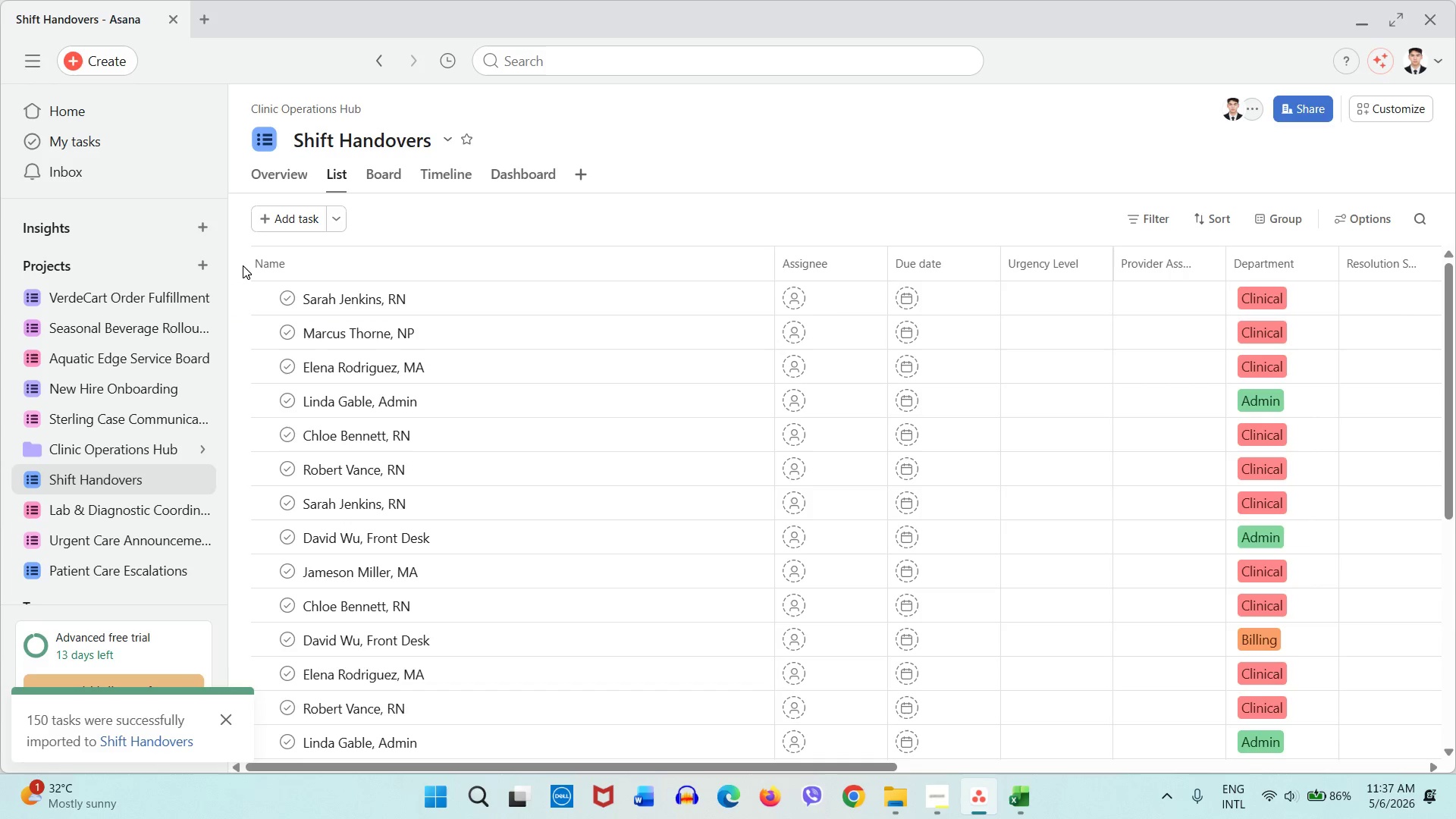 
left_click_drag(start_coordinate=[243, 265], to_coordinate=[551, 464])
 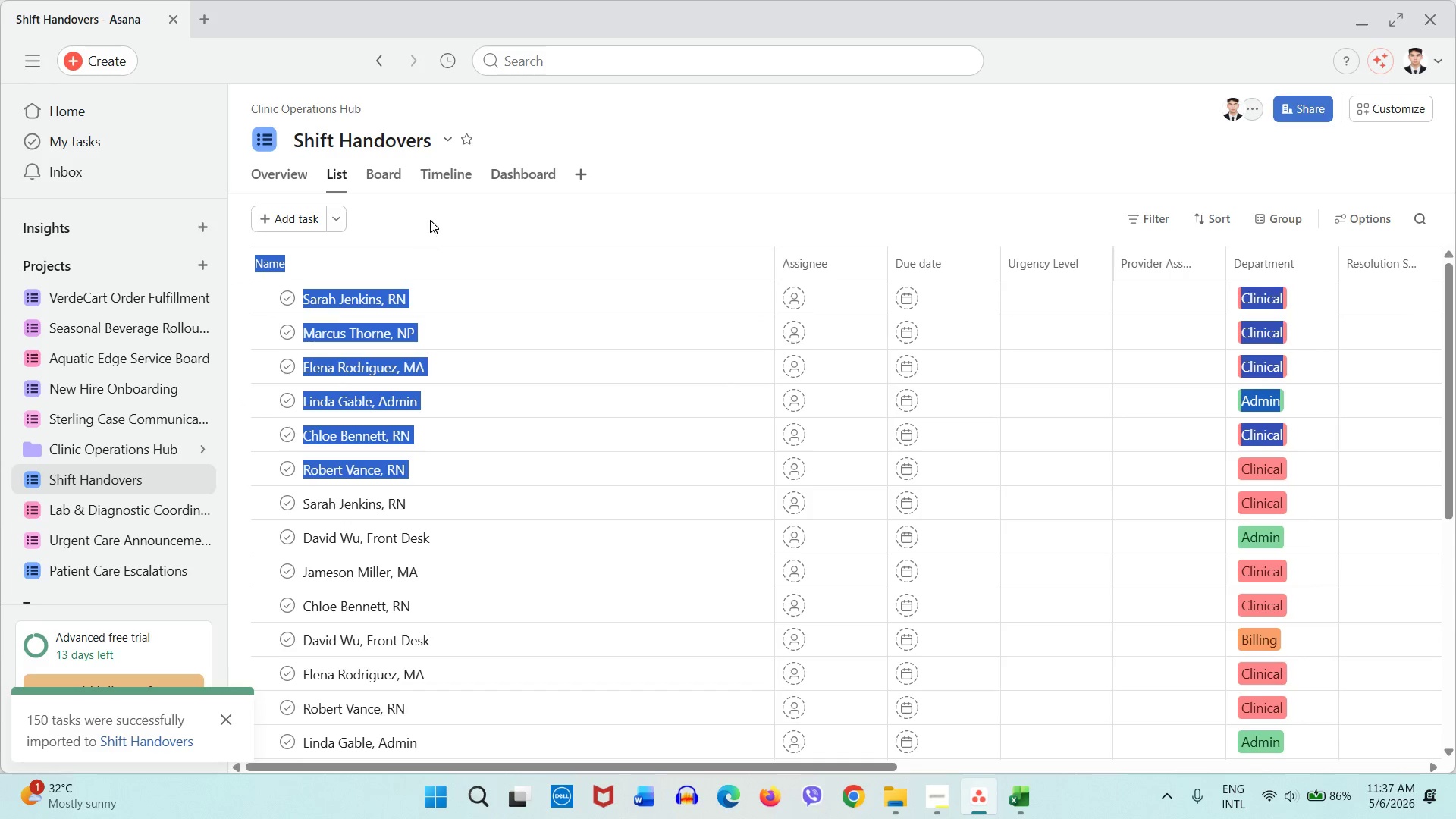 
left_click([430, 218])
 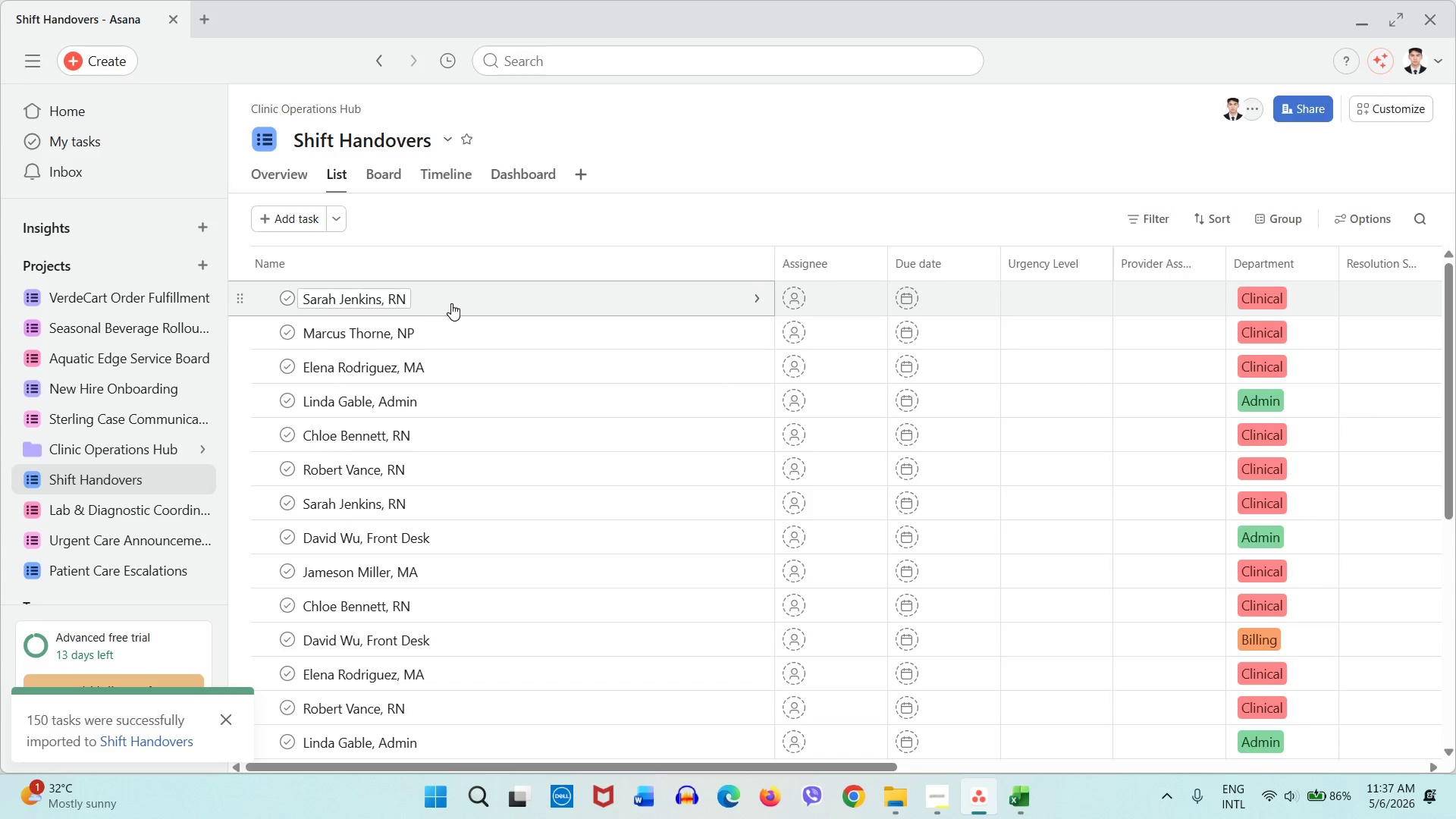 
left_click([451, 303])
 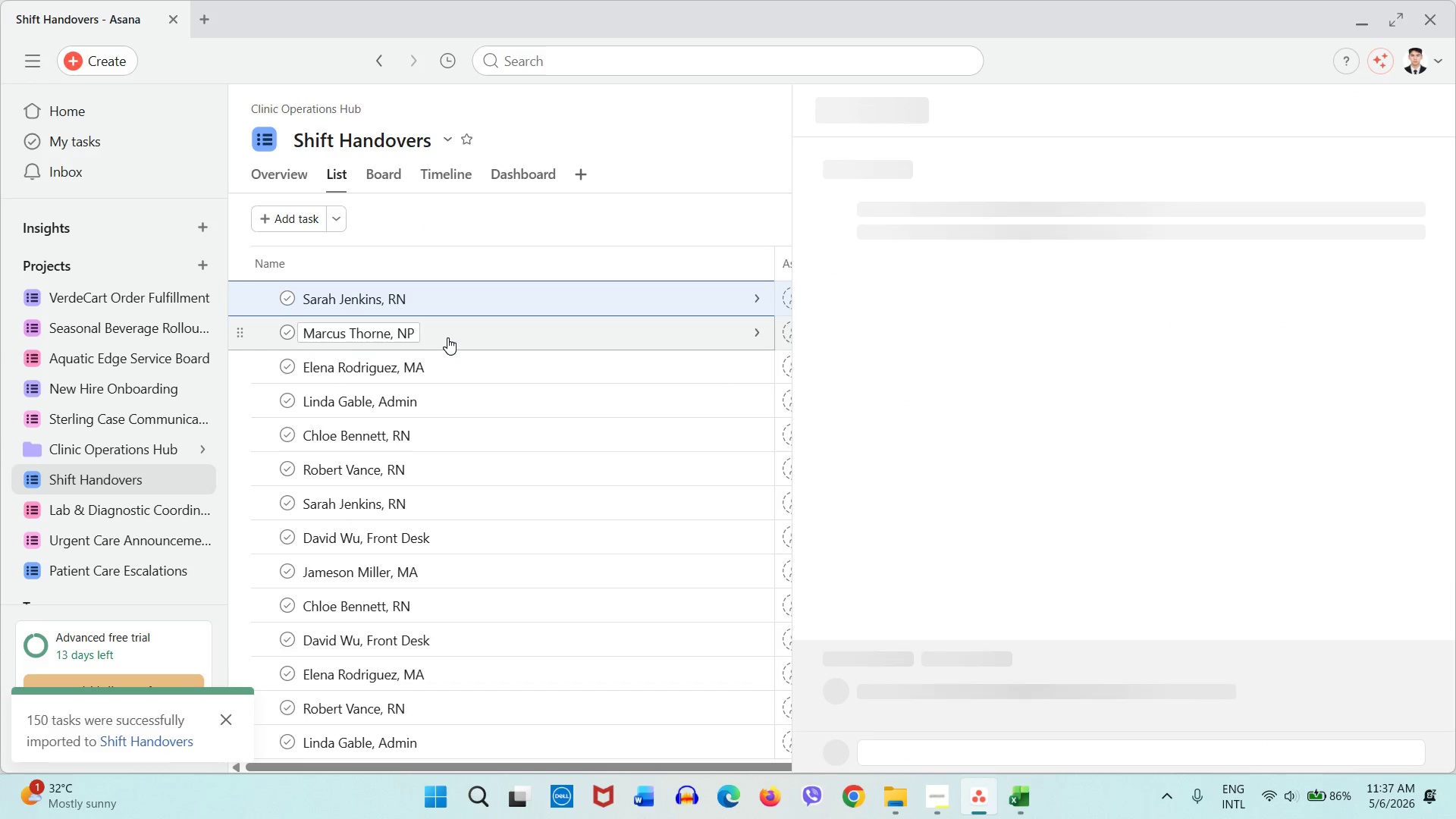 
hold_key(key=ControlLeft, duration=2.22)
left_click([447, 337])
 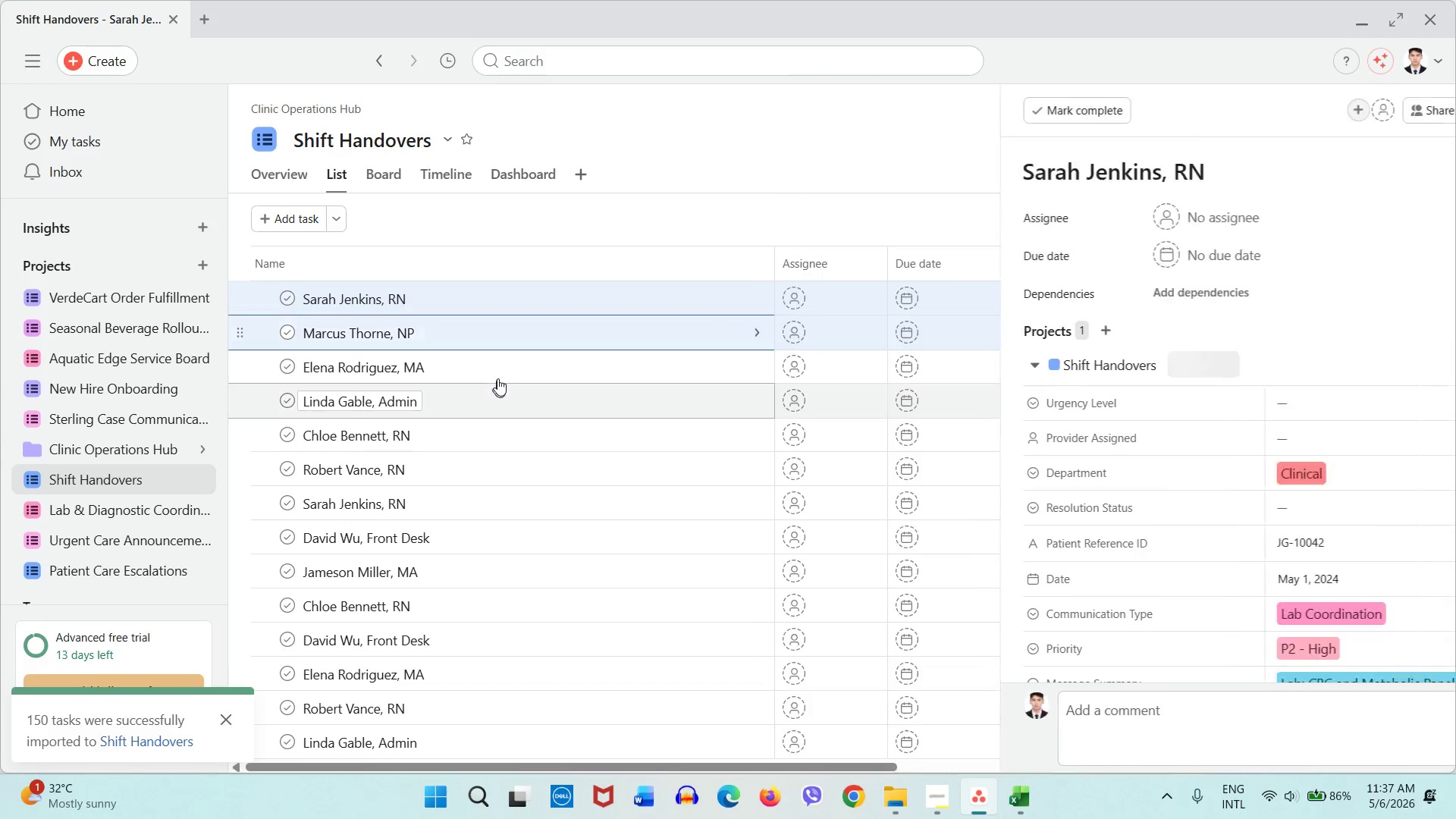 
left_click([497, 375])
 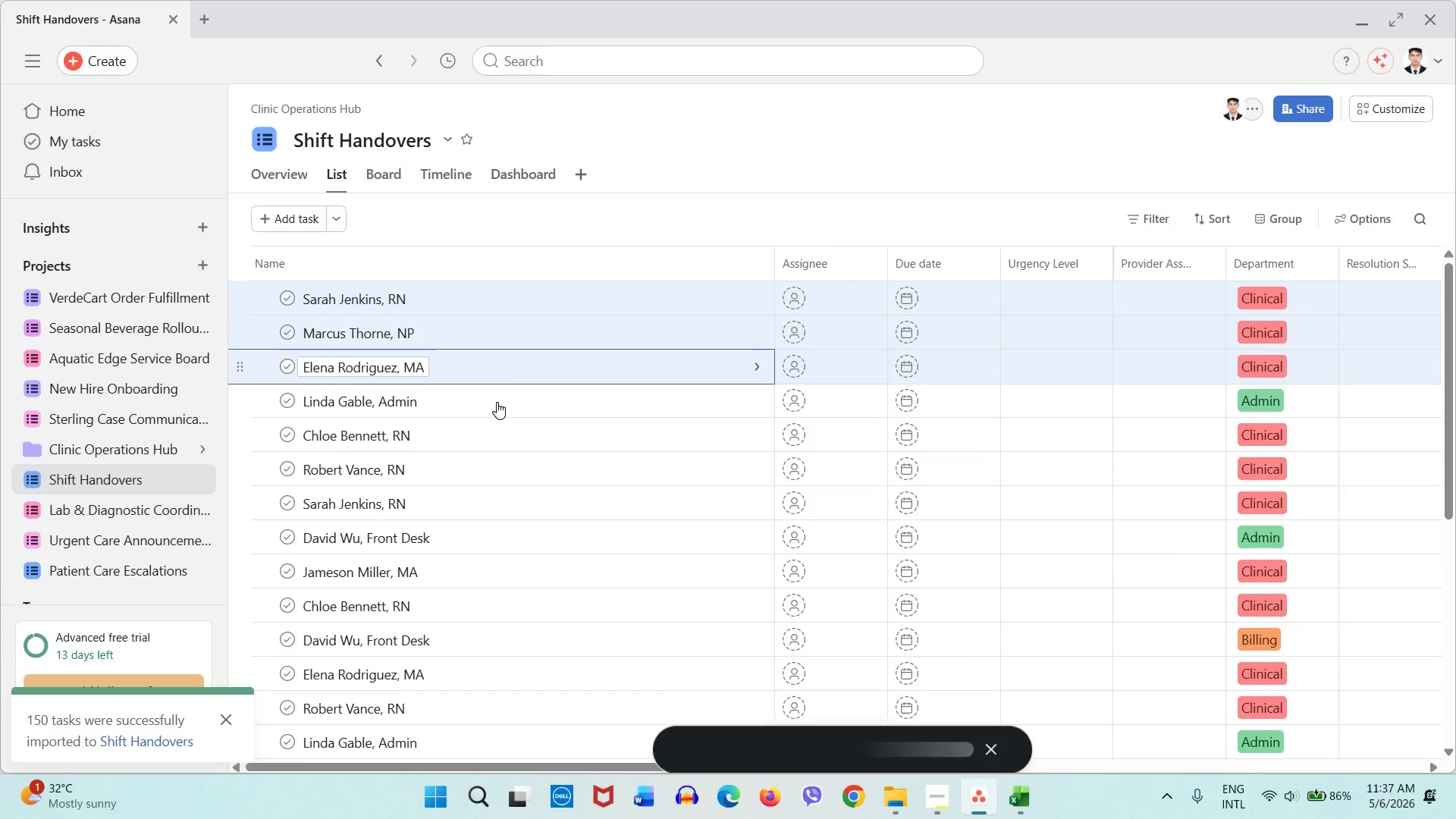 
left_click([497, 402])
 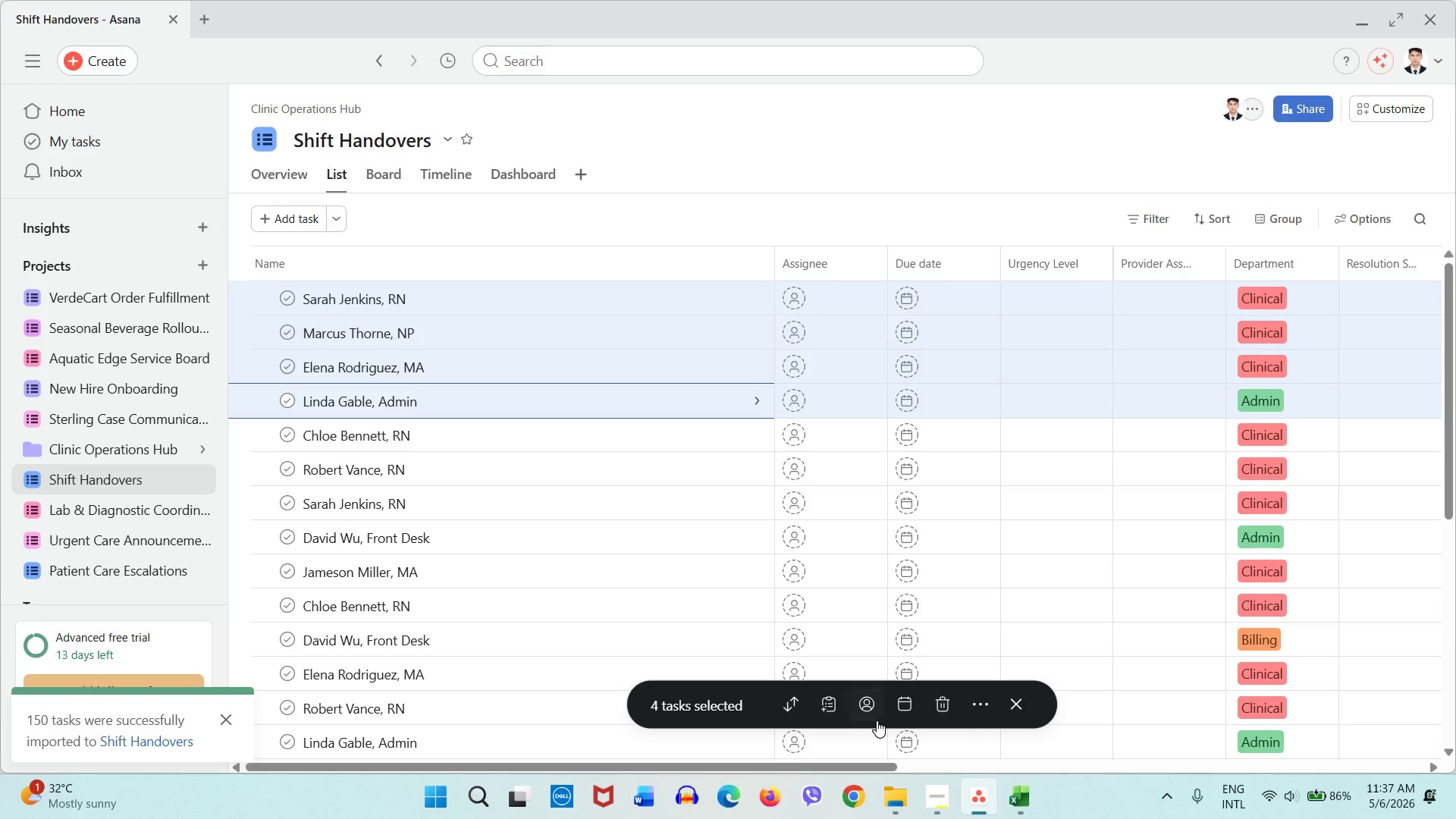 
mouse_move([796, 708])
 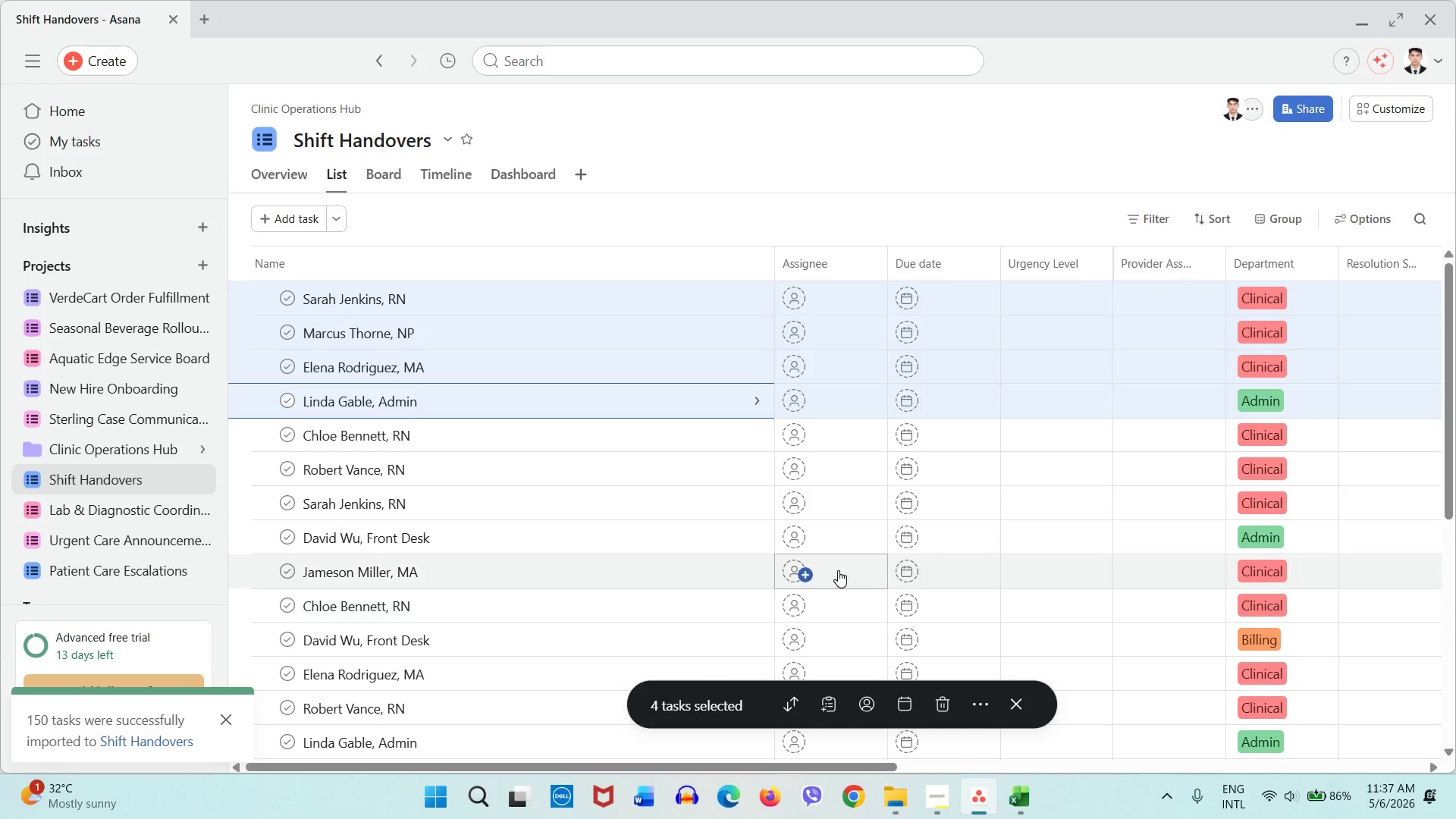 
hold_key(key=ArrowDown, duration=1.45)
 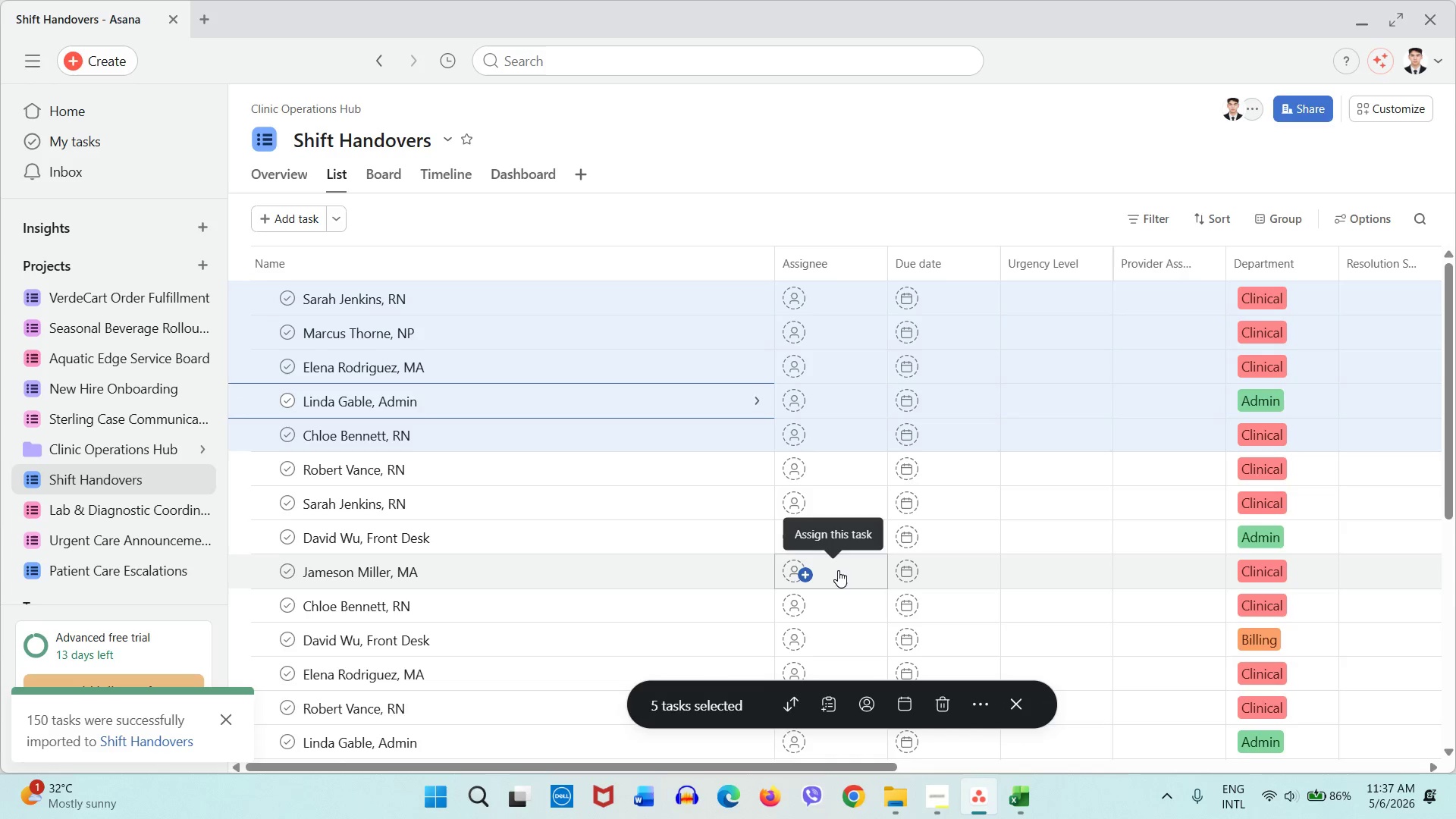 
key(Shift+ArrowDown)
 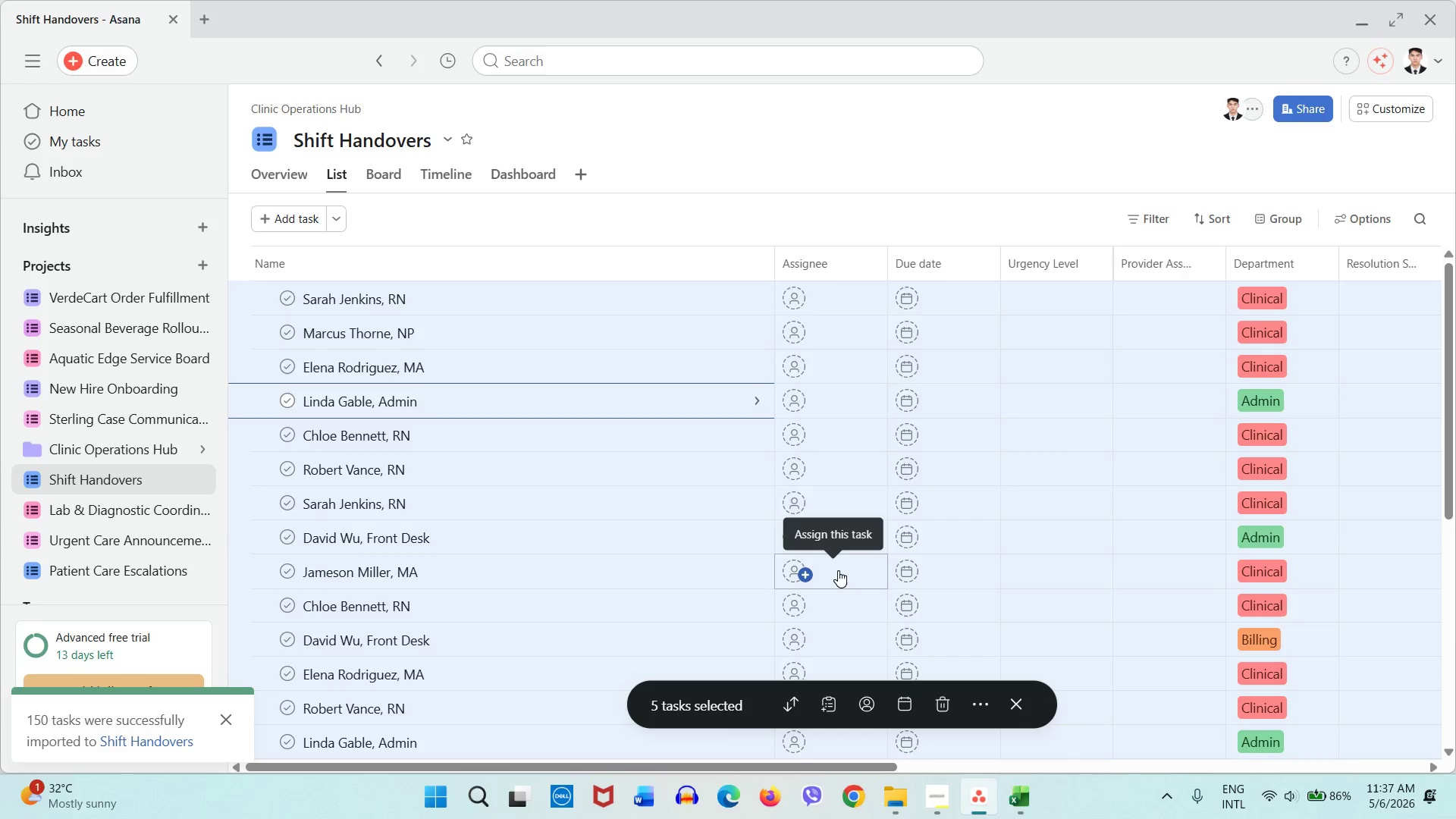 
key(Shift+ArrowDown)
 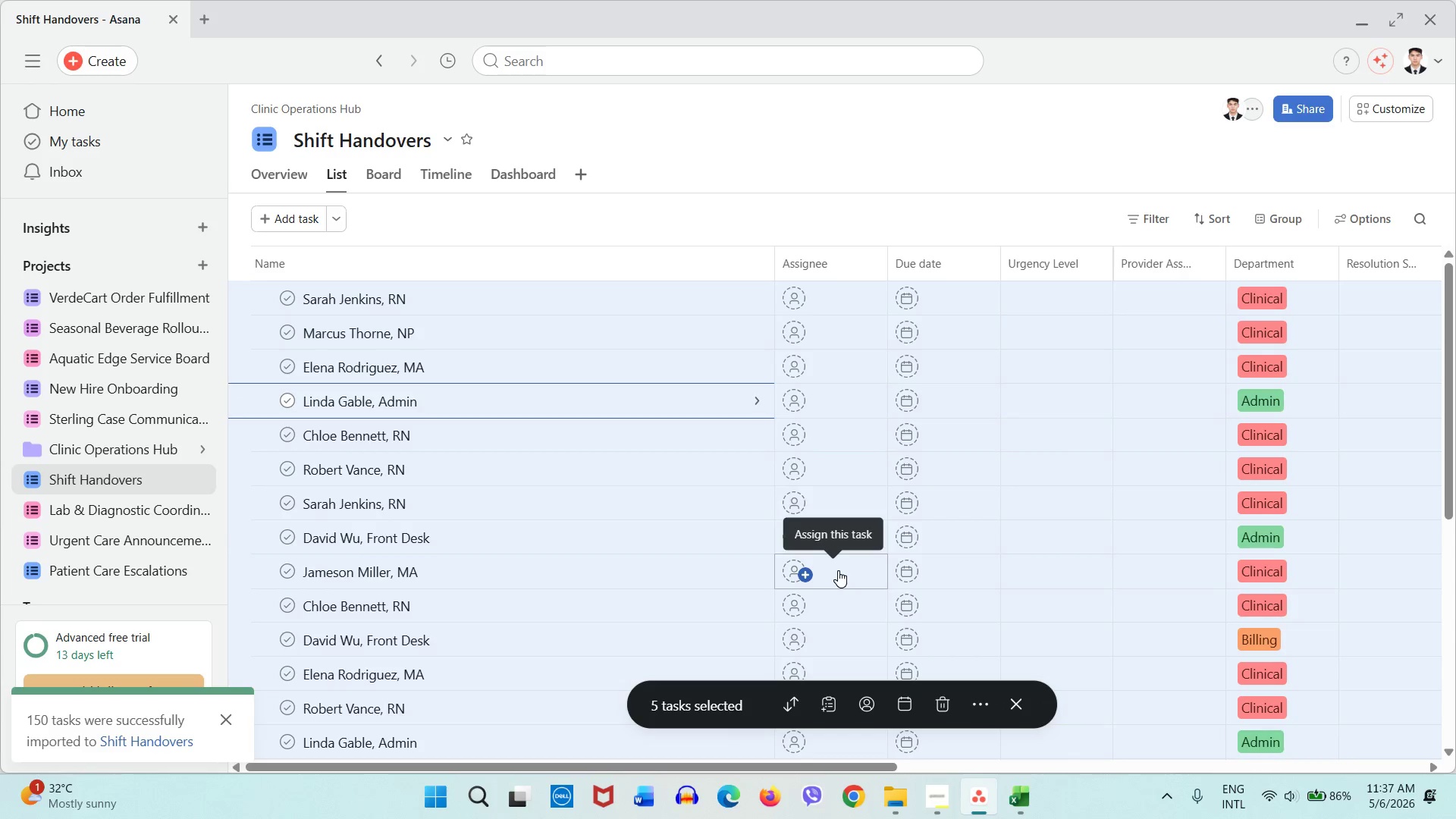 
key(Shift+ArrowDown)
 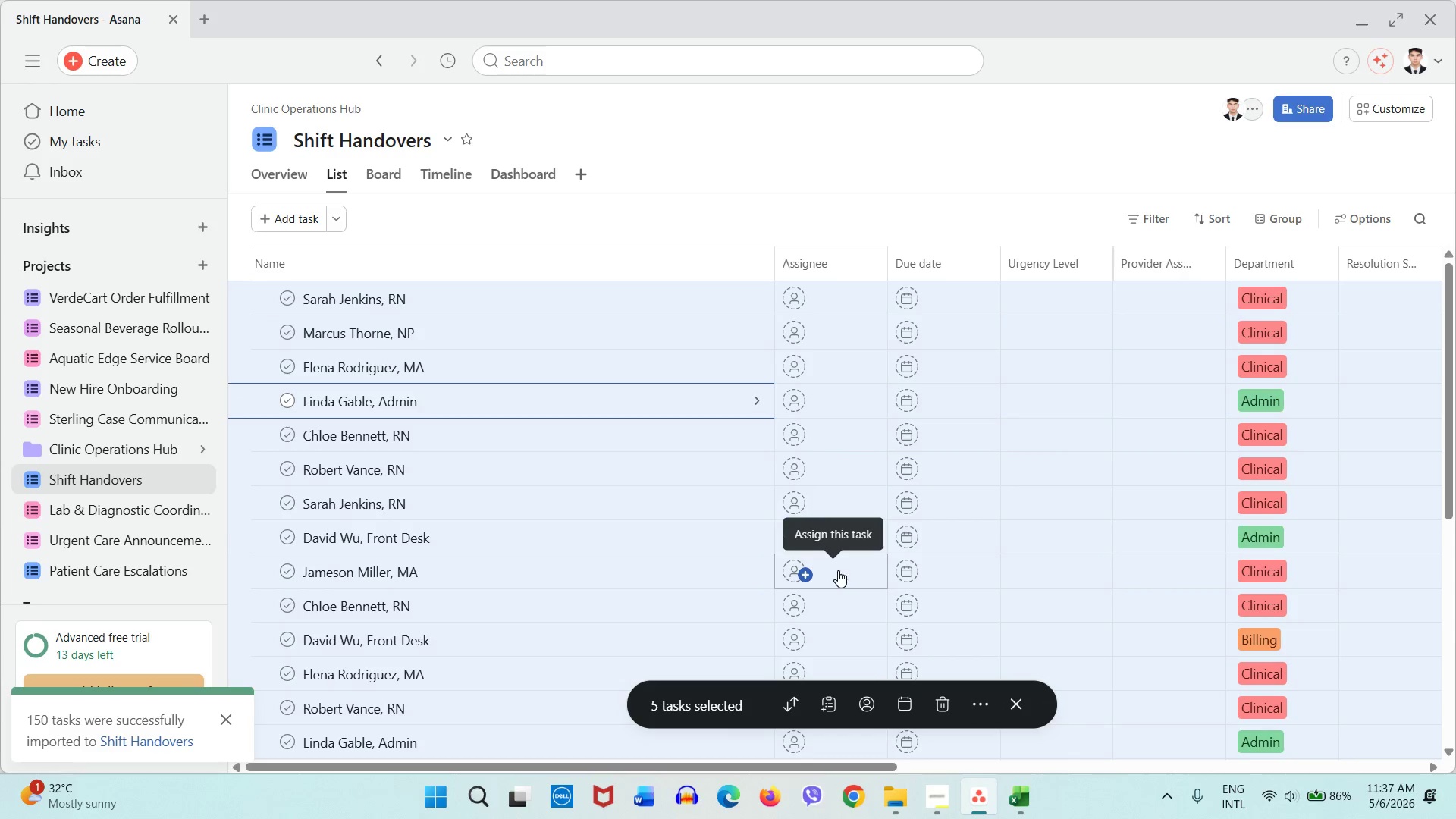 
key(Shift+ArrowDown)
 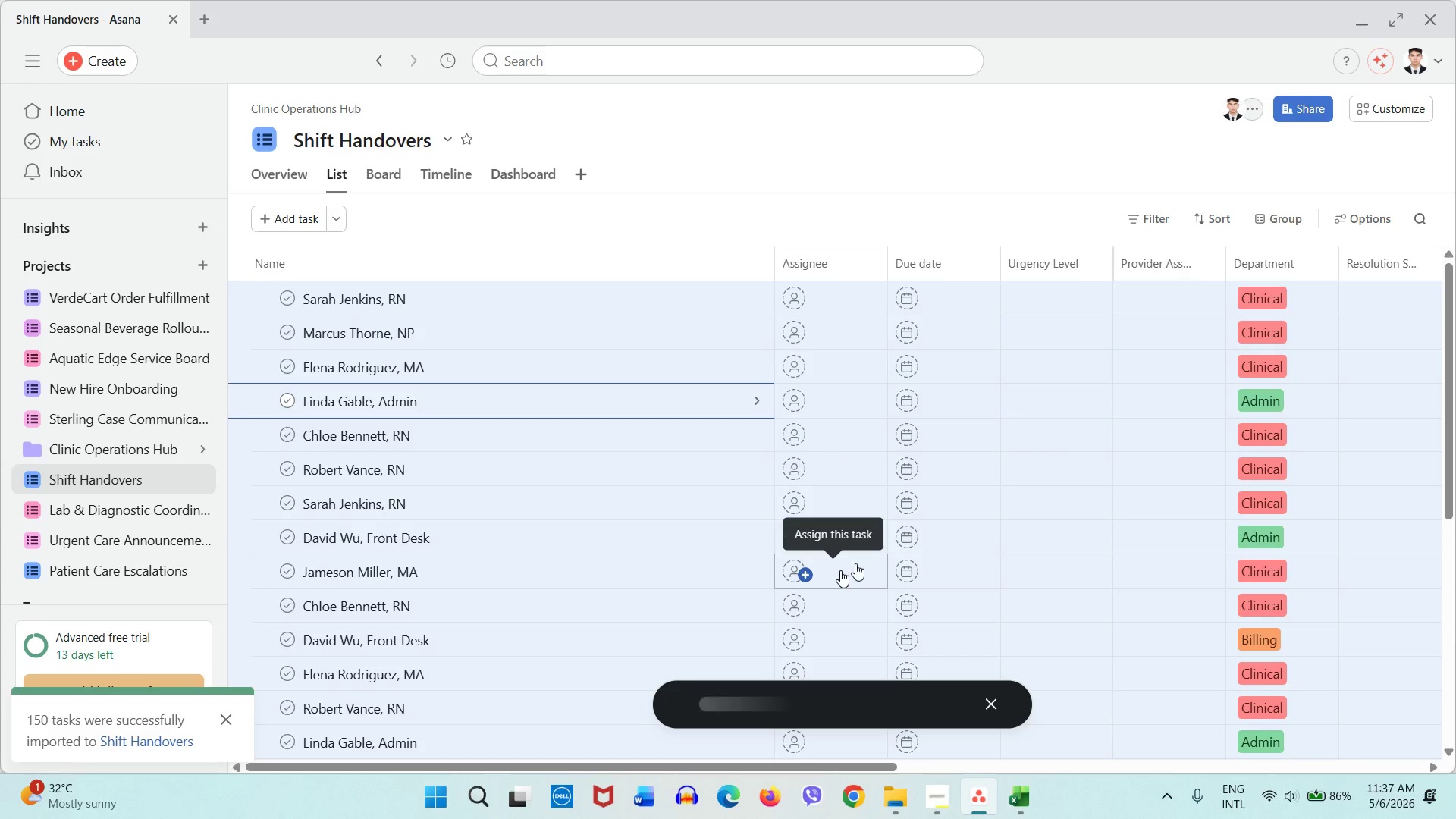 
scroll: coordinate [595, 548], scroll_direction: down, amount: 16.0
 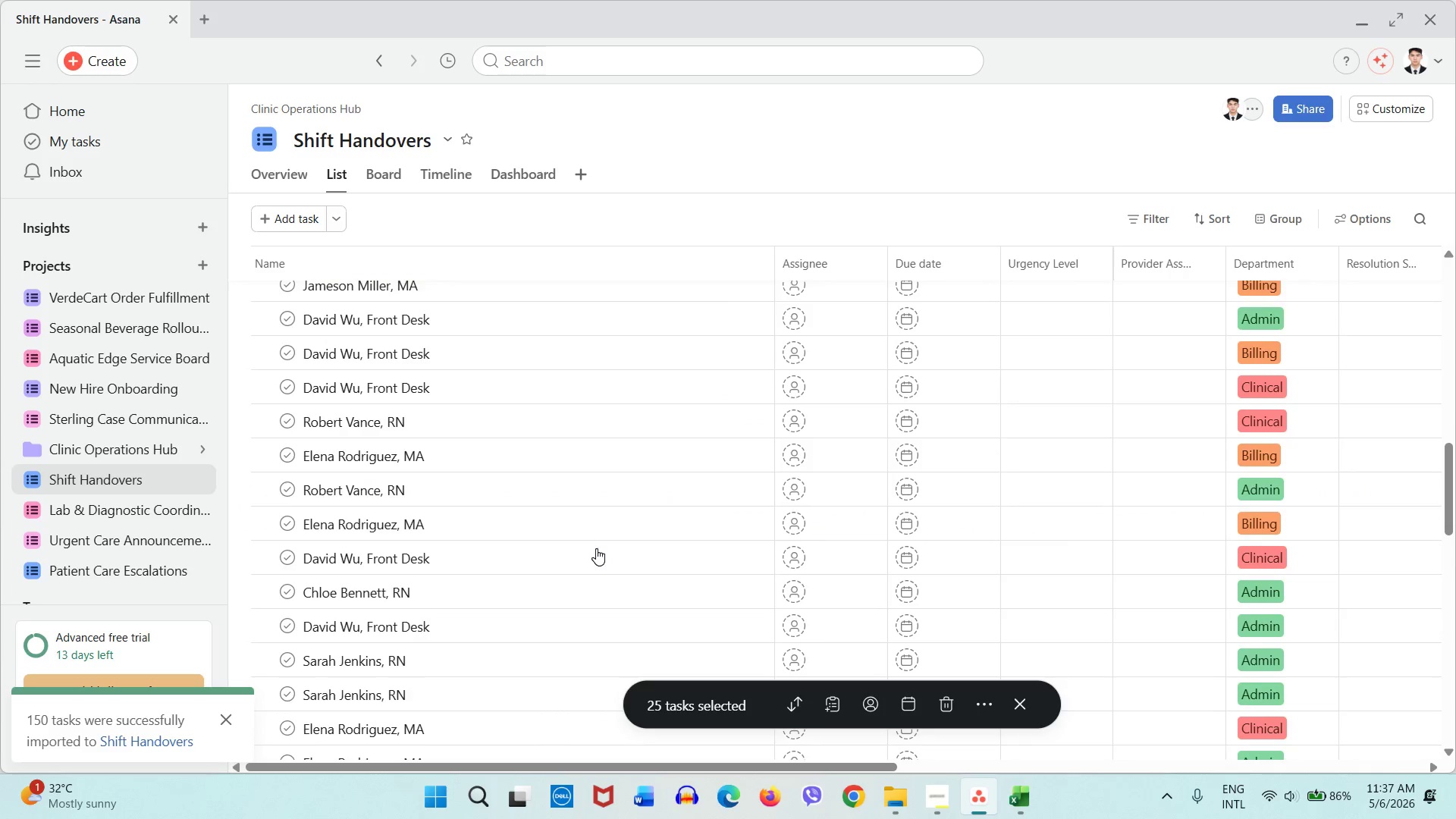 
key(Shift+ArrowDown)
 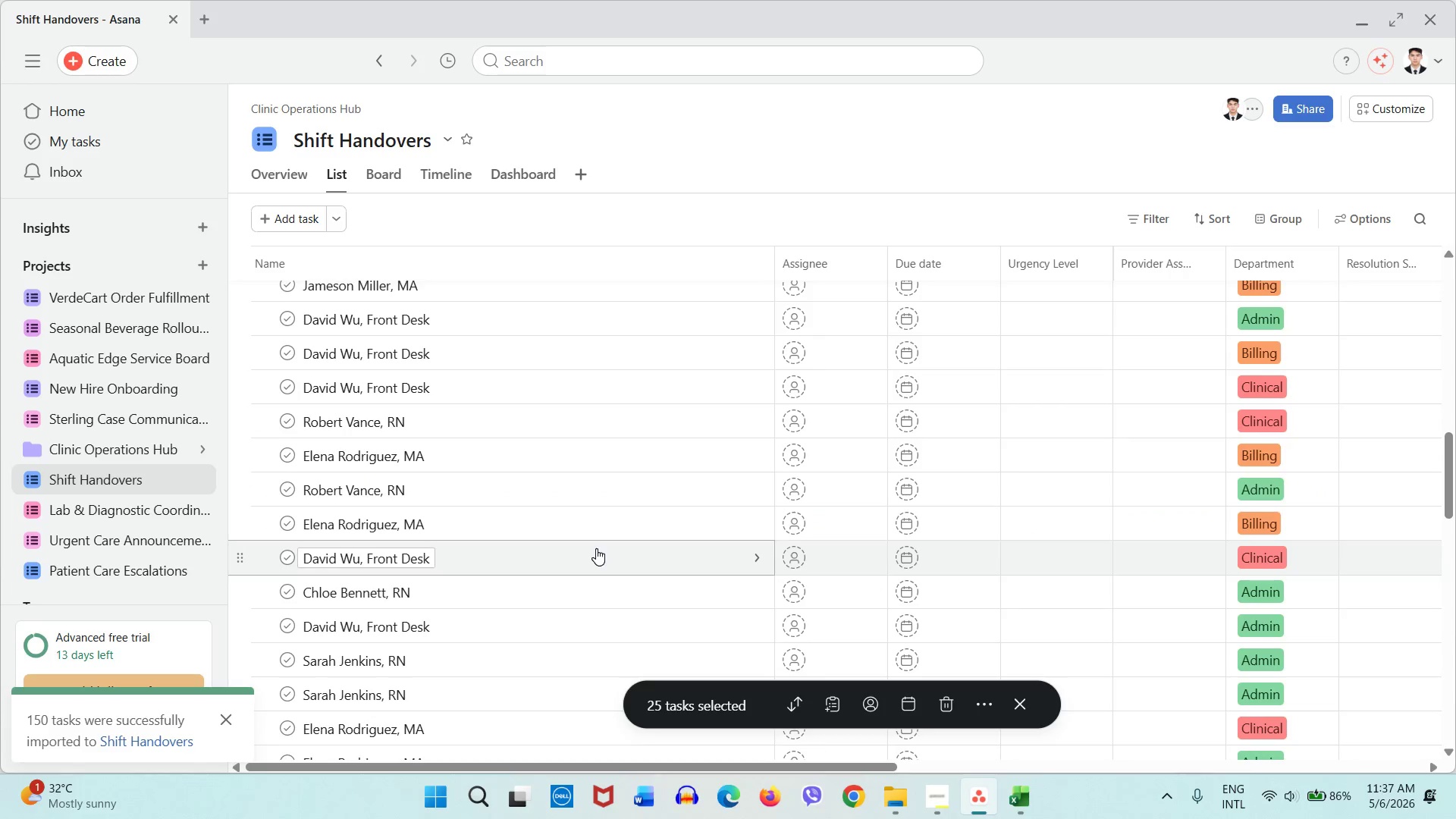 
key(Shift+ArrowDown)
 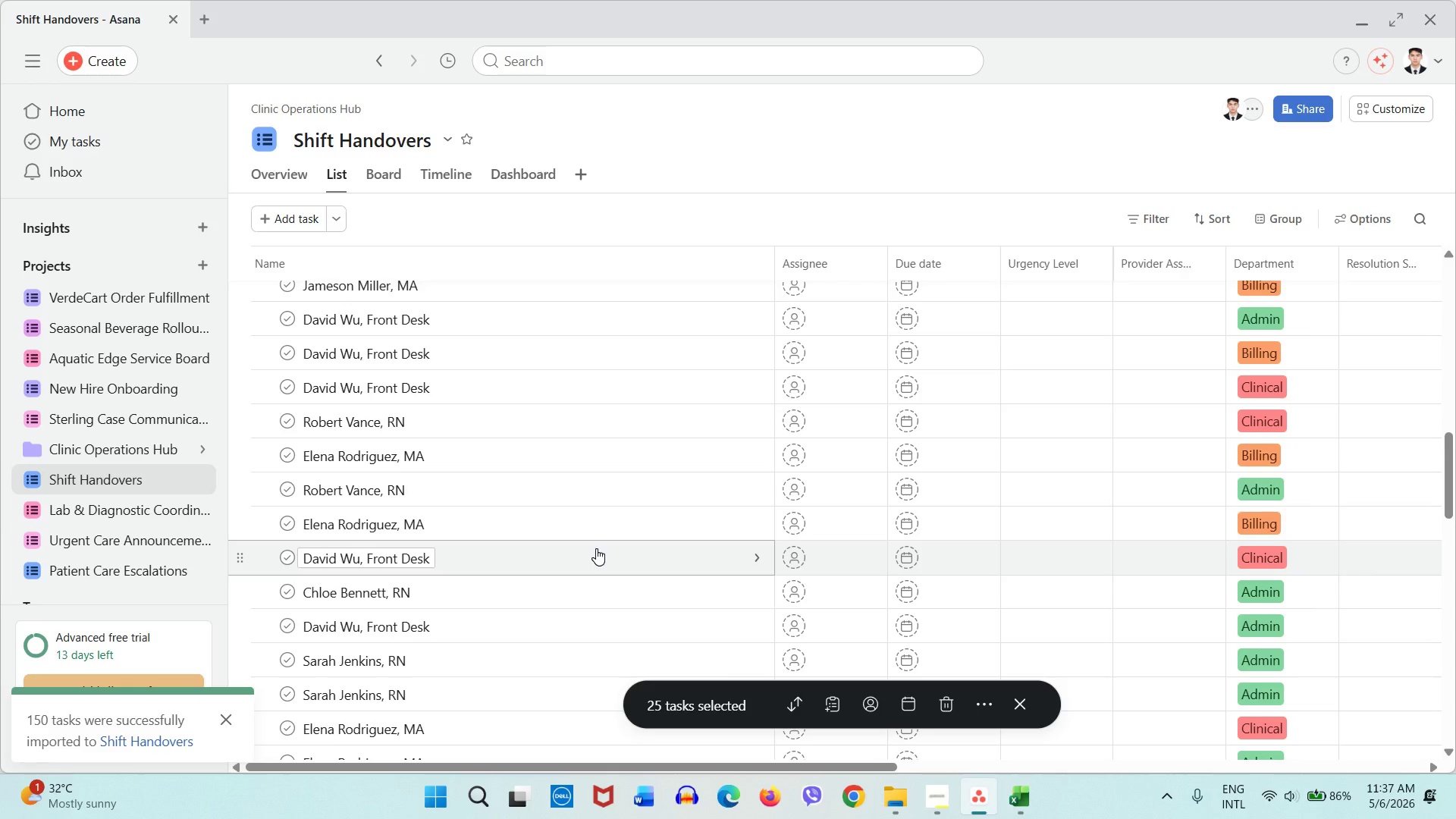 
key(Shift+ArrowDown)
 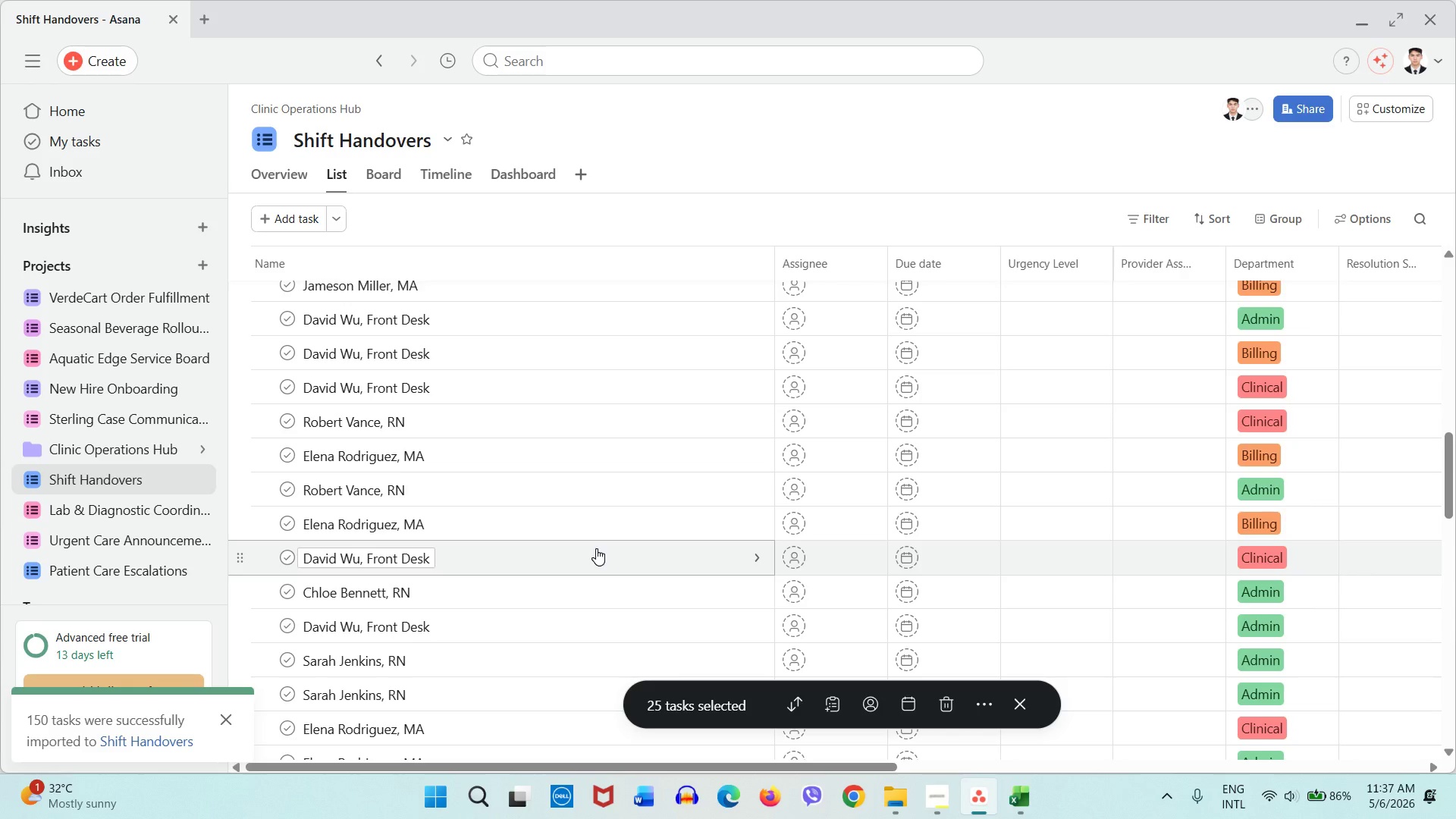 
hold_key(key=ArrowDown, duration=1.06)
 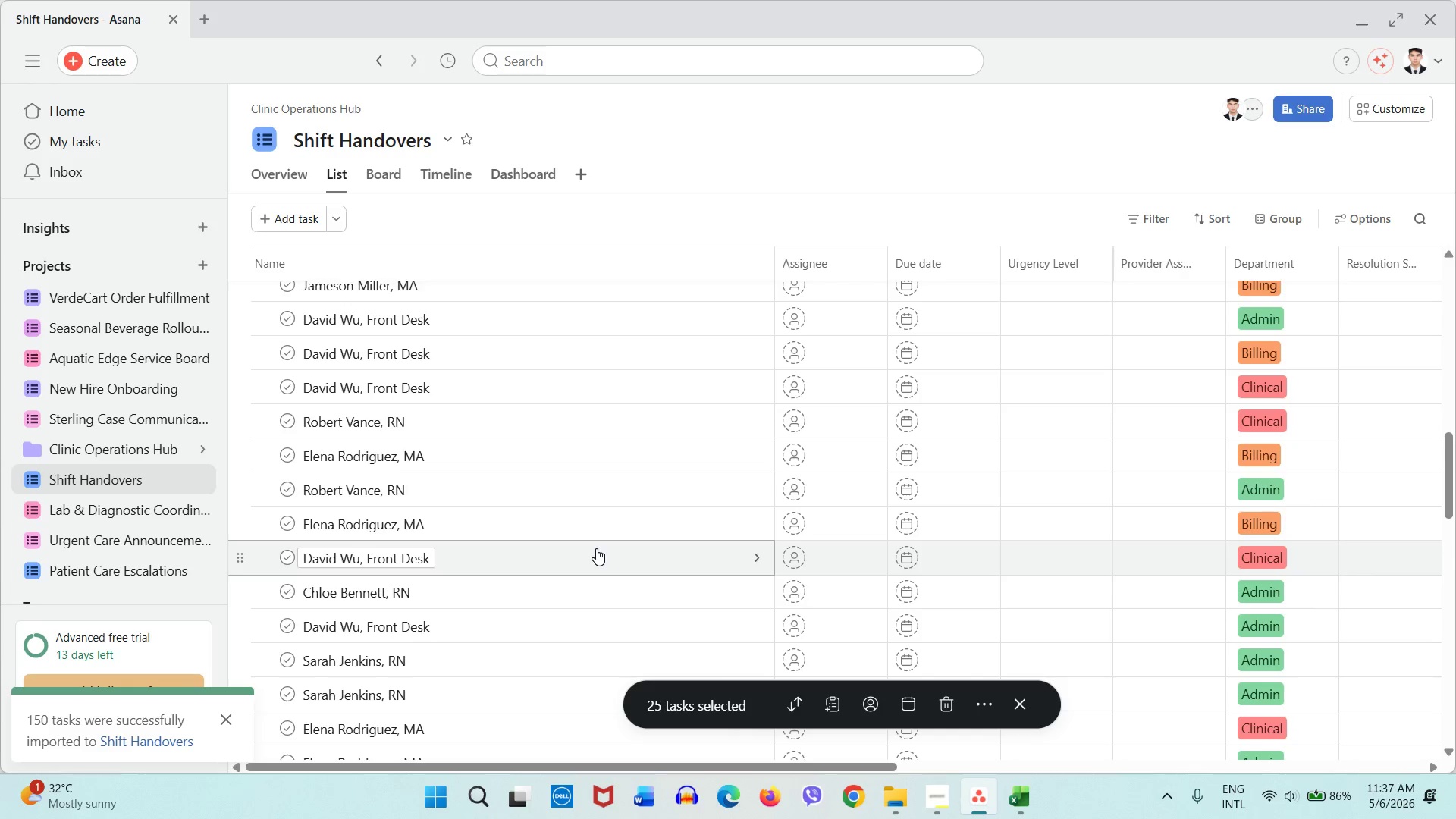 
hold_key(key=ArrowDown, duration=0.58)
 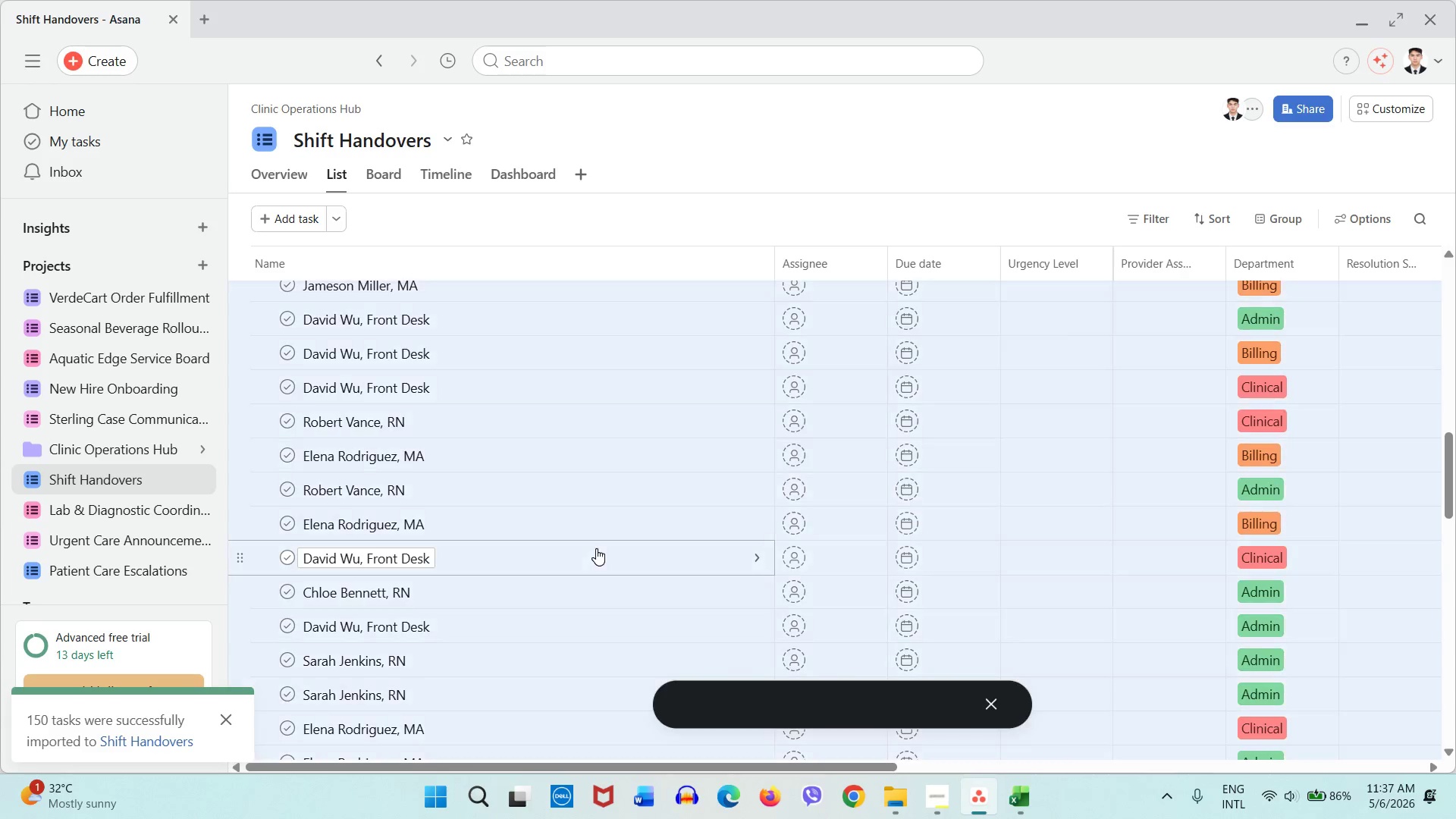 
key(Shift+ArrowDown)
 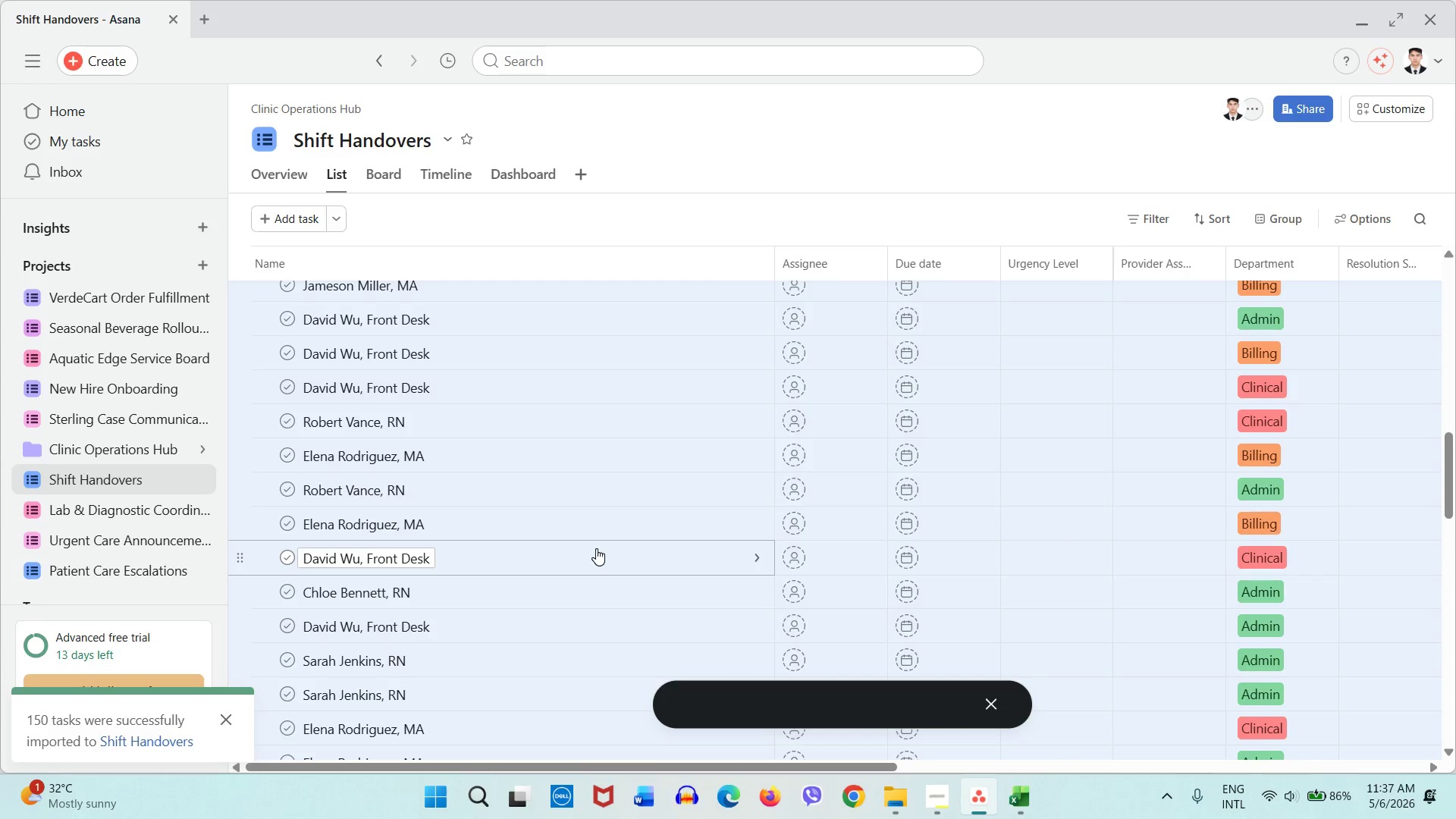 
key(Shift+ArrowDown)
 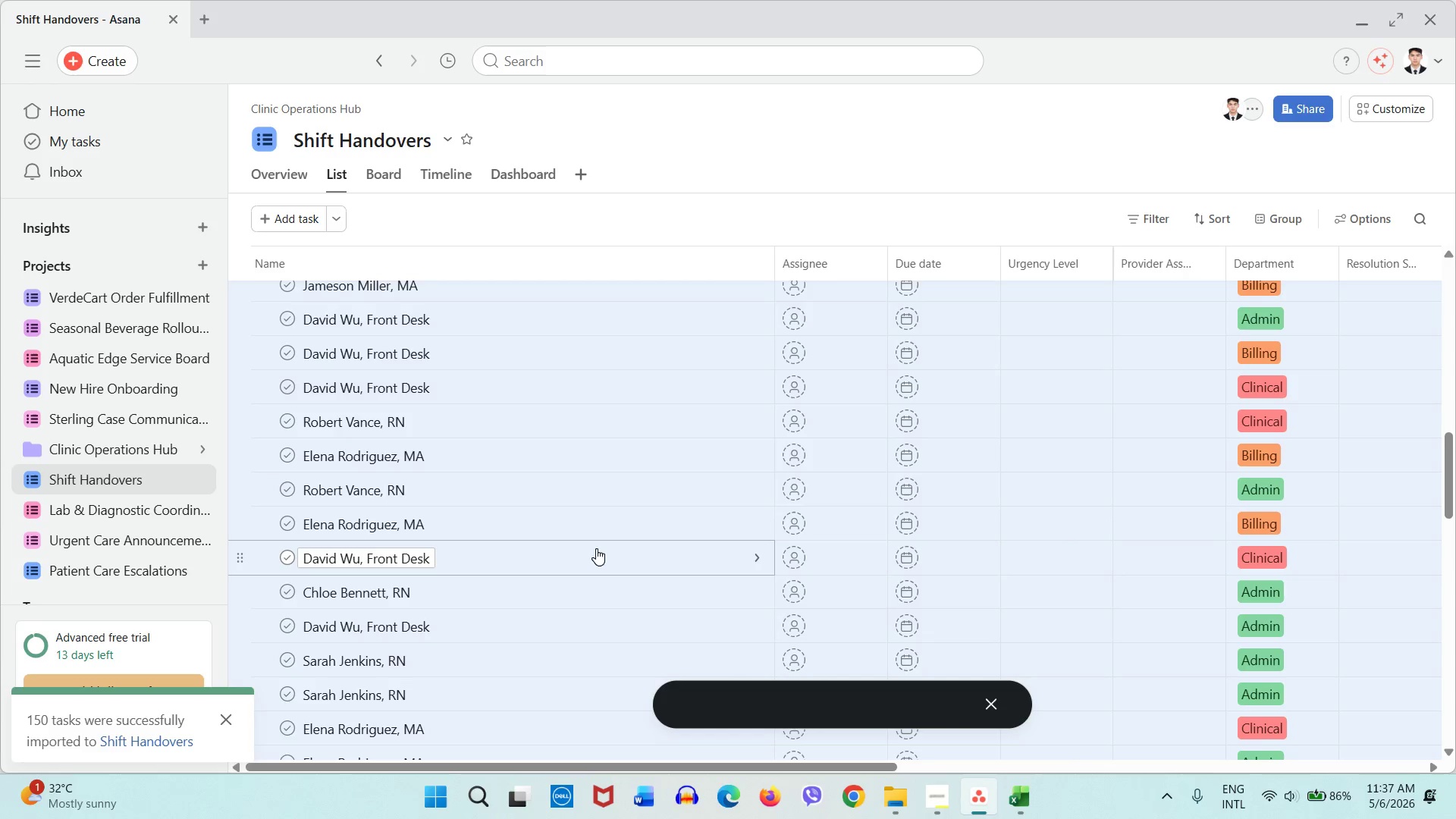 
key(Shift+ArrowDown)
 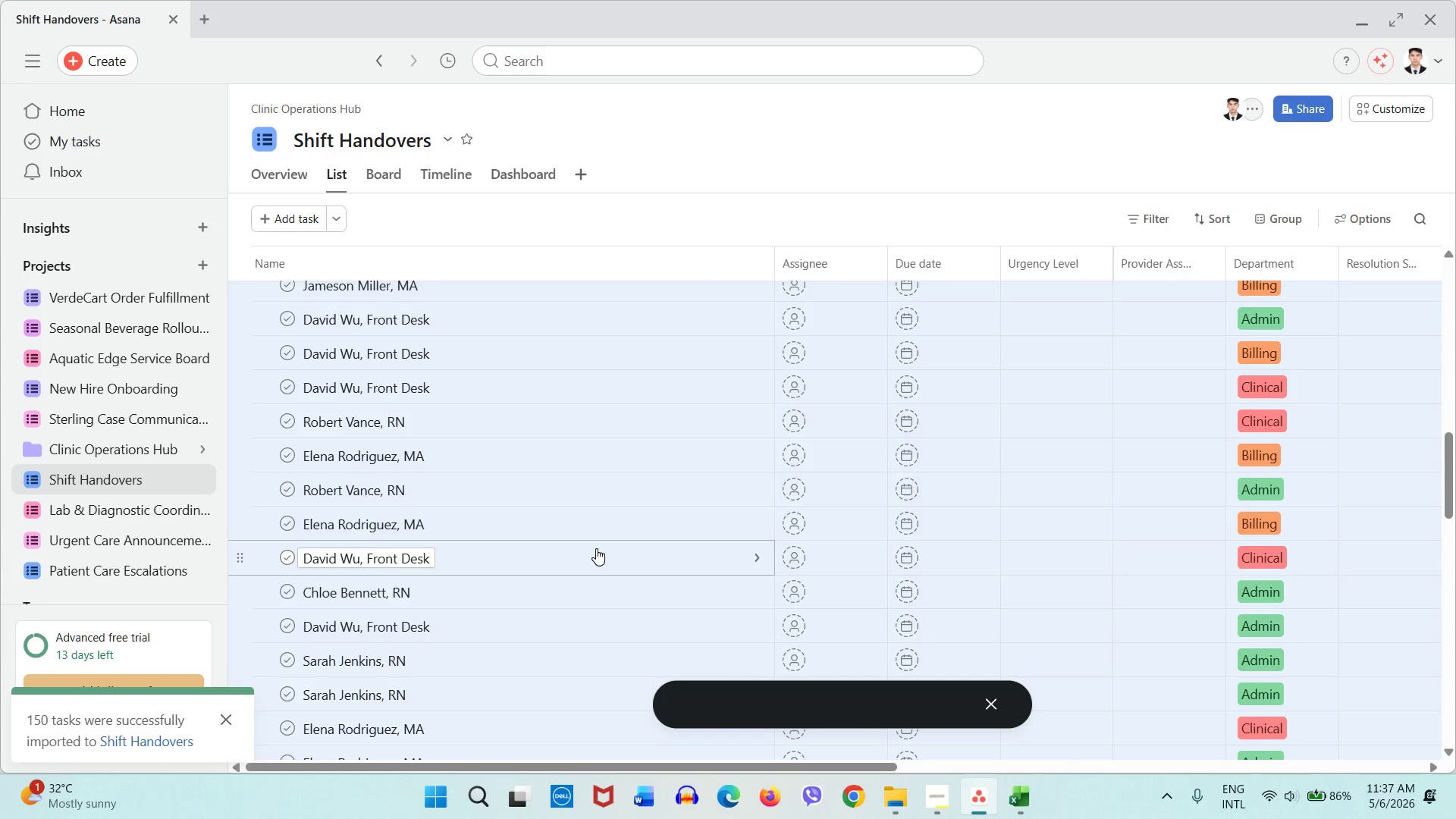 
key(Shift+ArrowDown)
 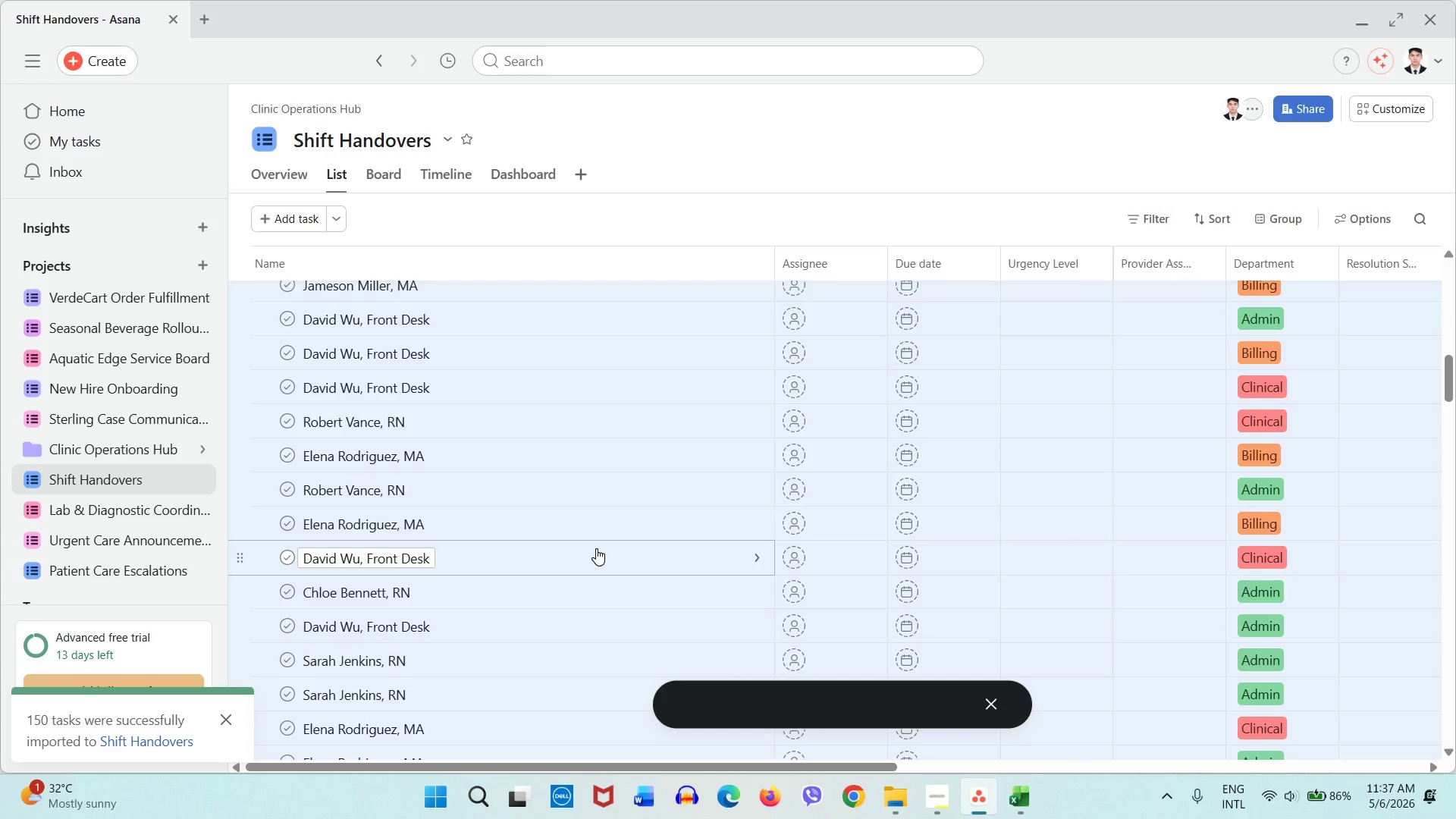 
scroll: coordinate [596, 548], scroll_direction: down, amount: 9.0
 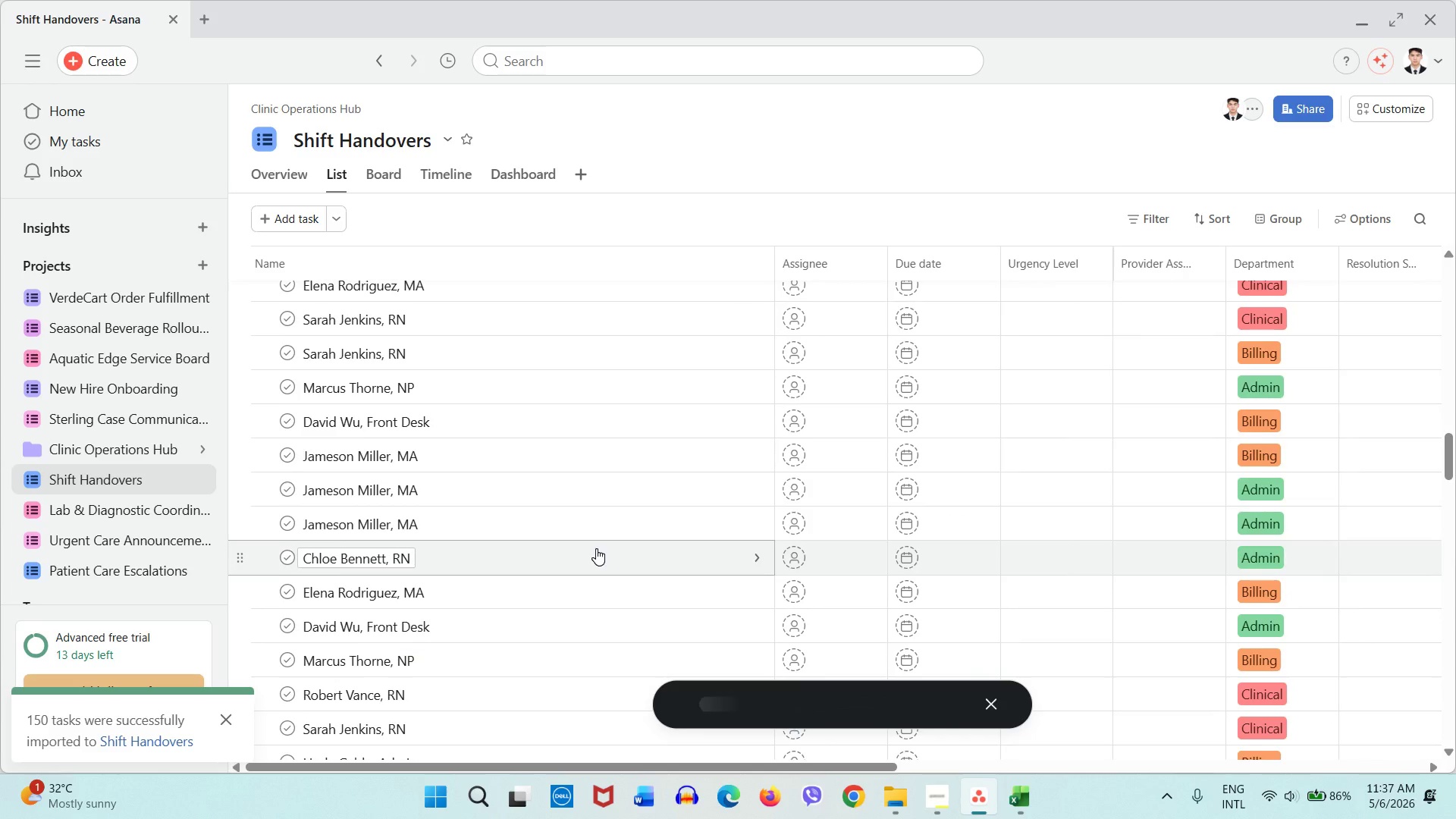 
scroll: coordinate [596, 548], scroll_direction: up, amount: 4.0
 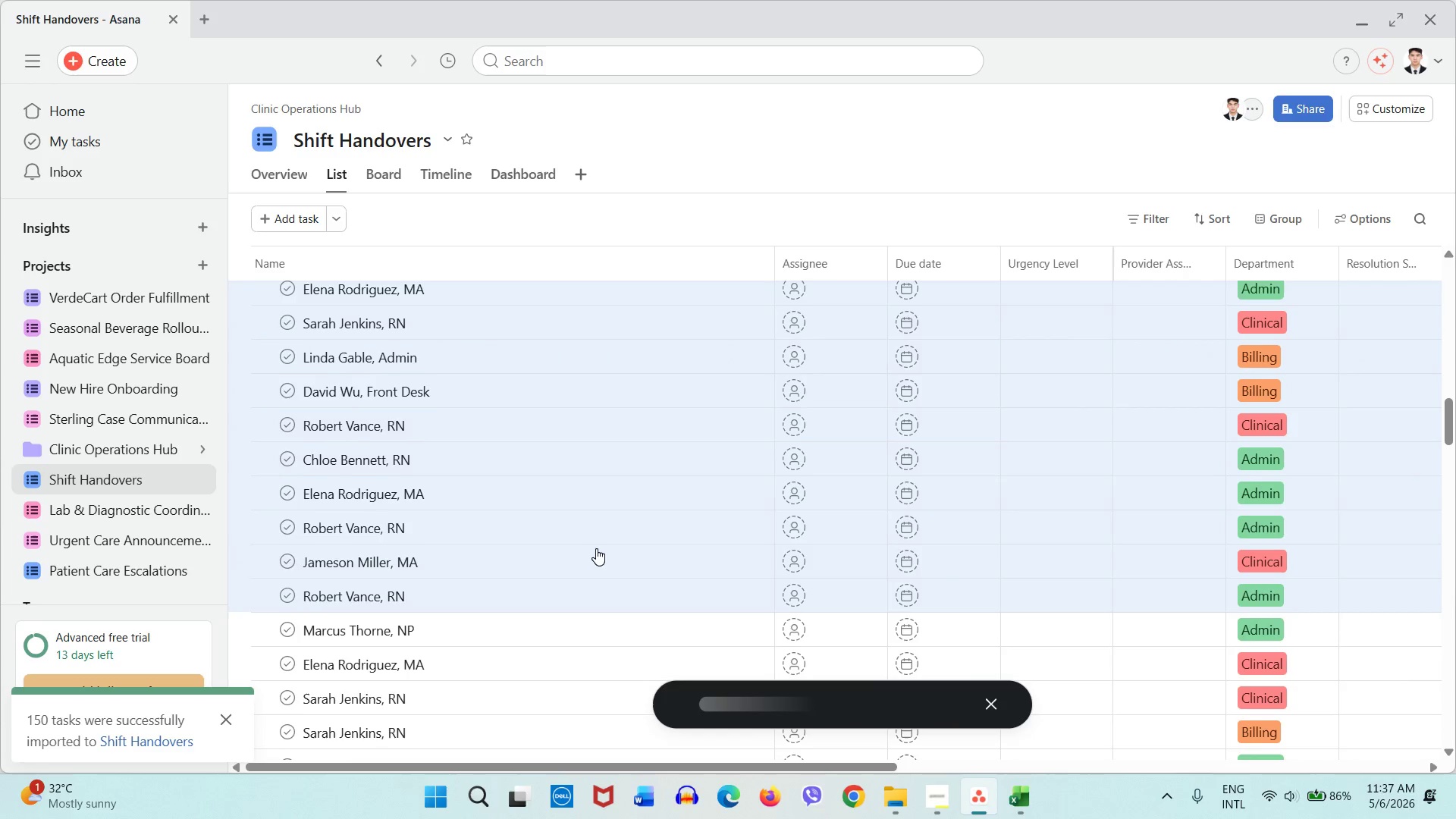 
scroll: coordinate [596, 548], scroll_direction: down, amount: 3.0
 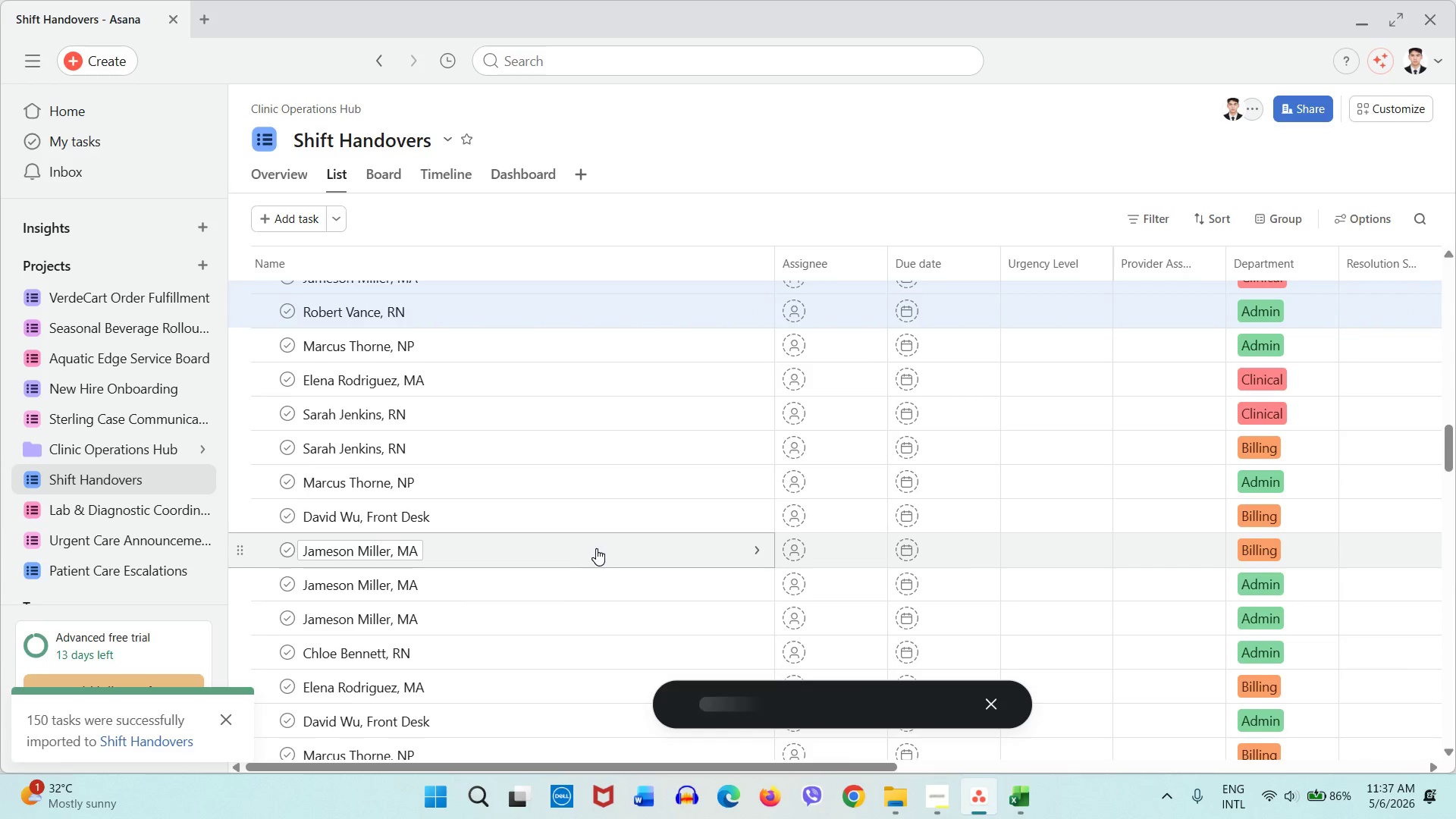 
scroll: coordinate [596, 543], scroll_direction: up, amount: 1.0
 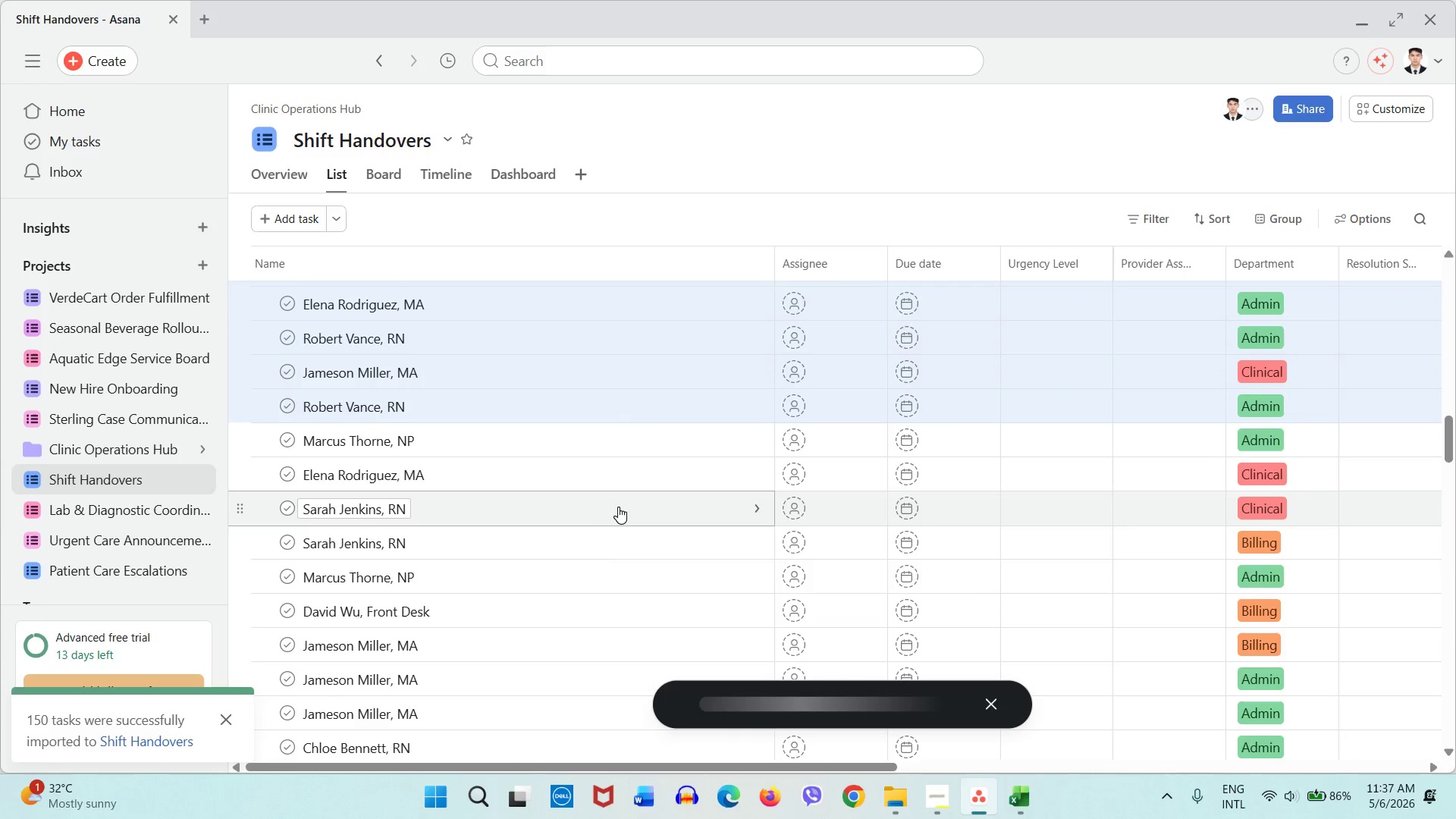 
wait(9.62)
 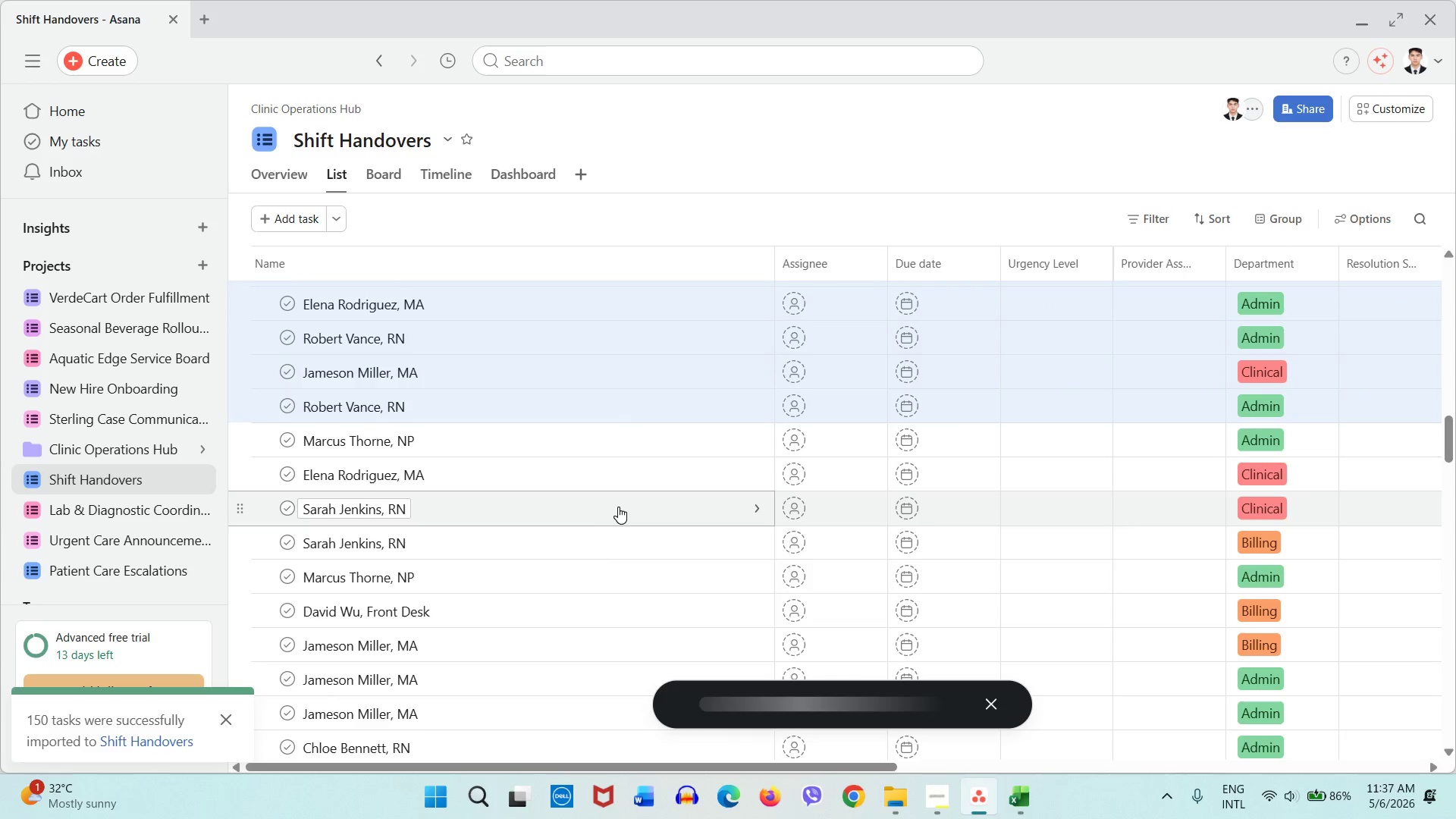 
scroll: coordinate [644, 479], scroll_direction: up, amount: 2.0
 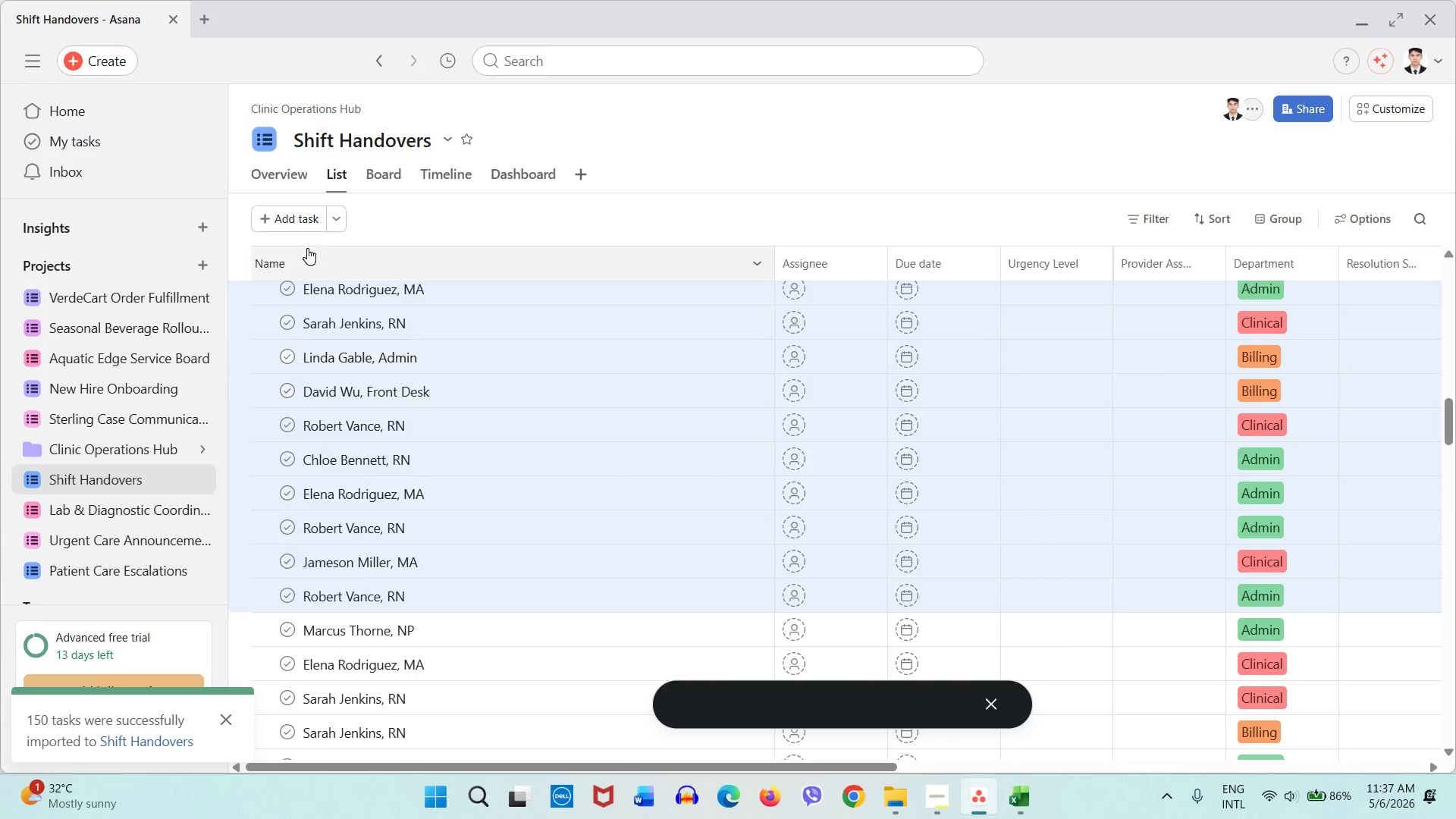 
left_click([466, 225])
 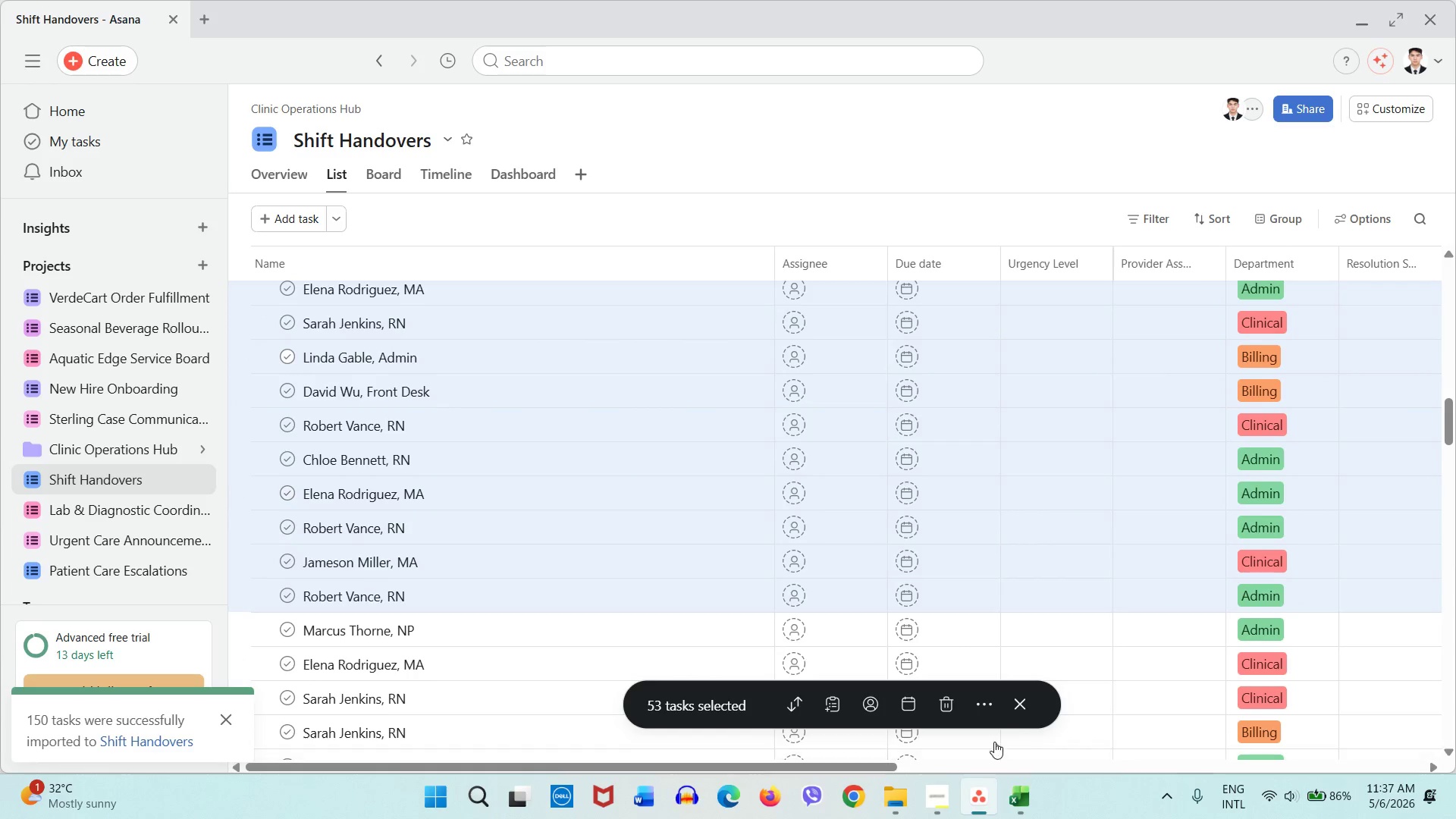 
left_click([1023, 708])
 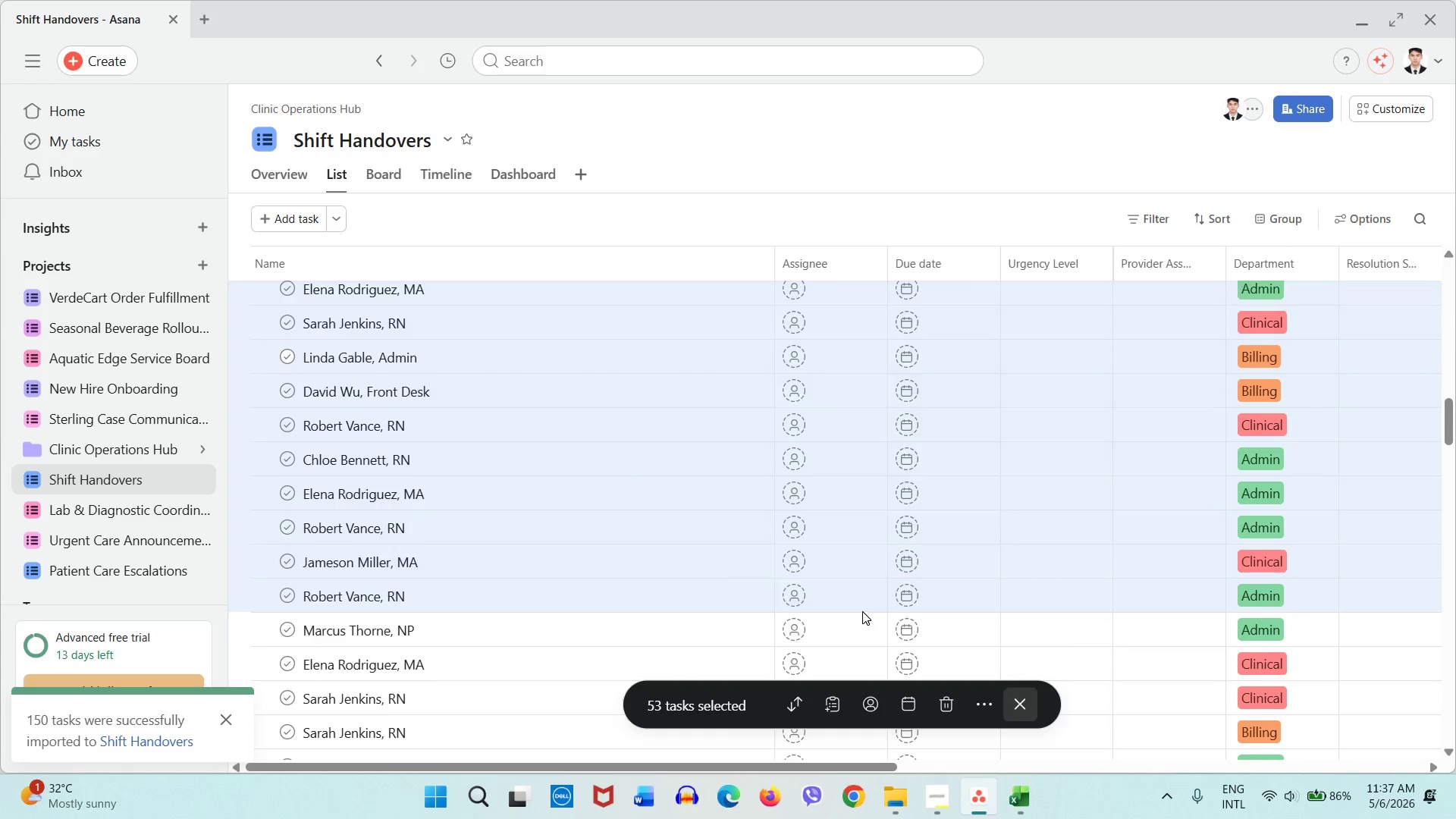 
scroll: coordinate [879, 635], scroll_direction: up, amount: 25.0
 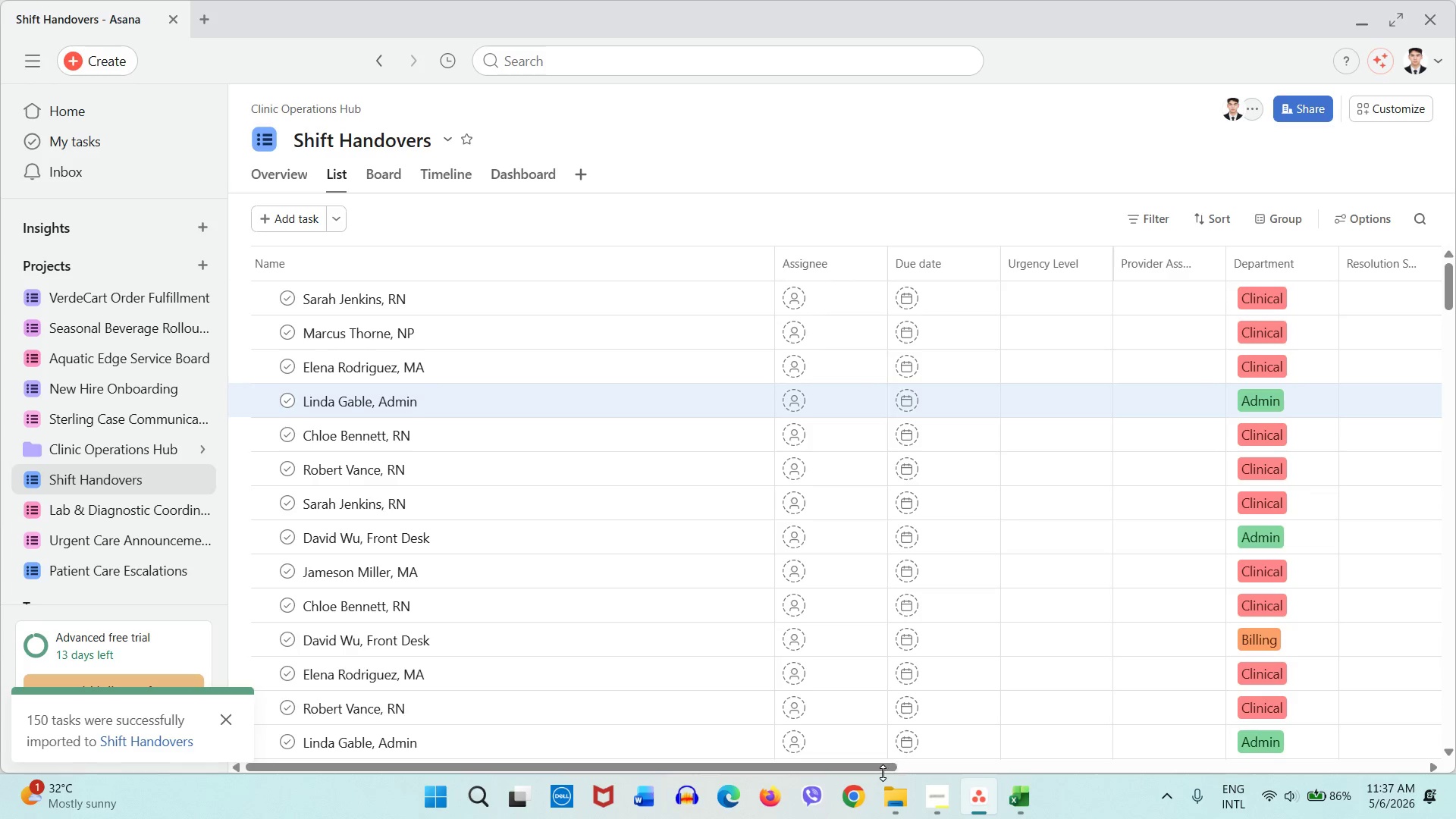 
left_click_drag(start_coordinate=[883, 773], to_coordinate=[915, 770])
 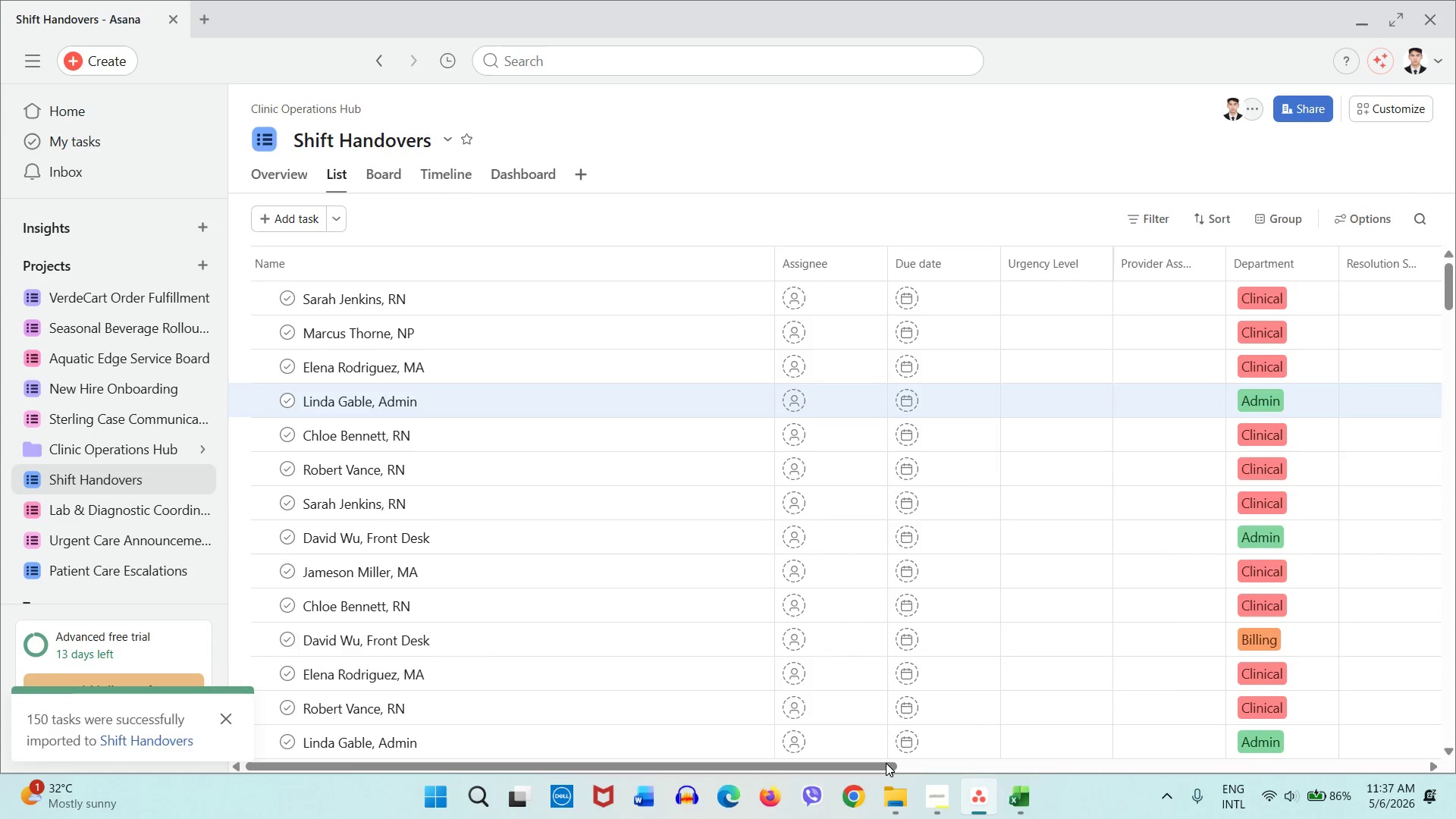 
left_click_drag(start_coordinate=[886, 763], to_coordinate=[1253, 689])
 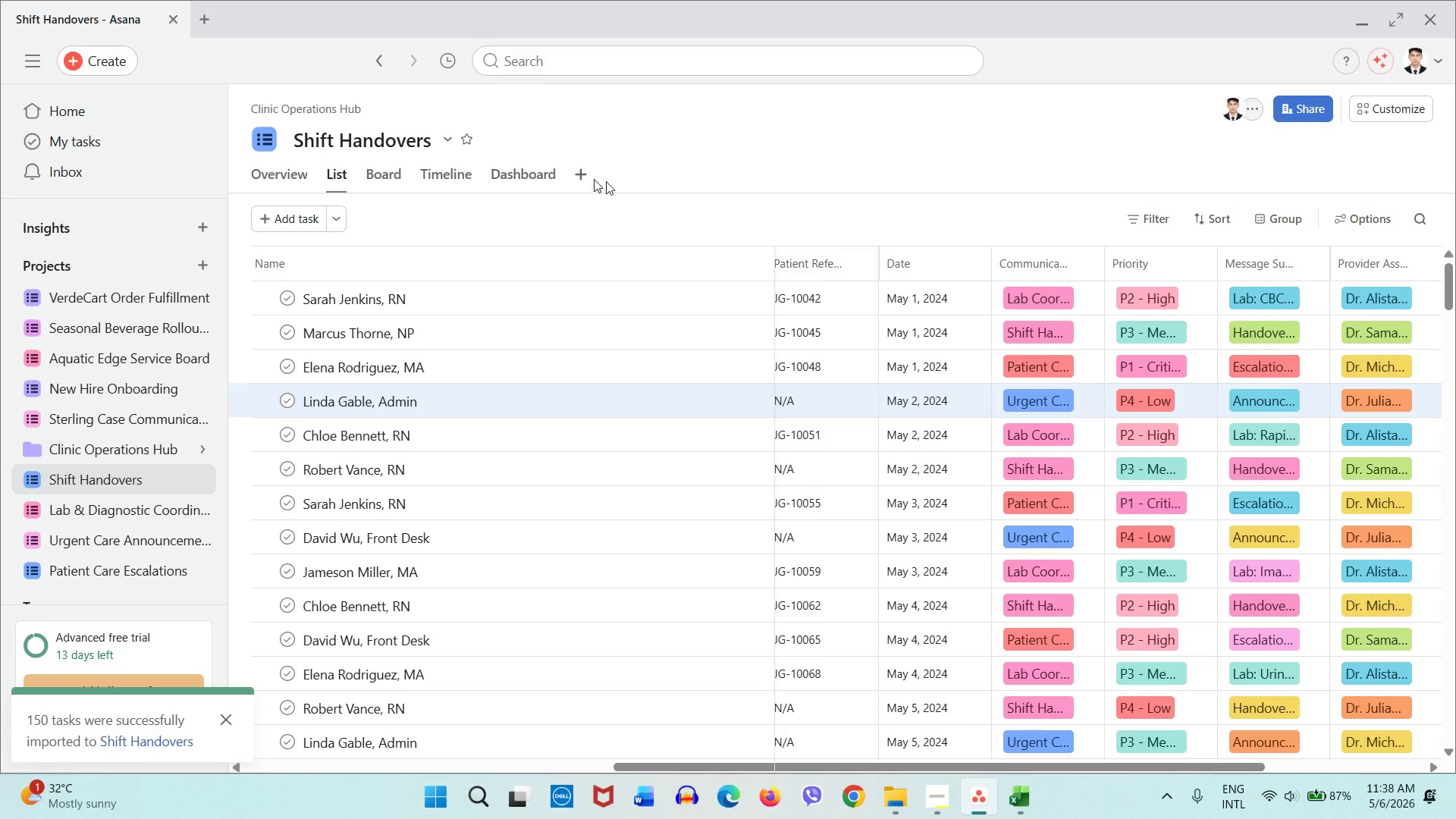 
left_click([370, 171])
 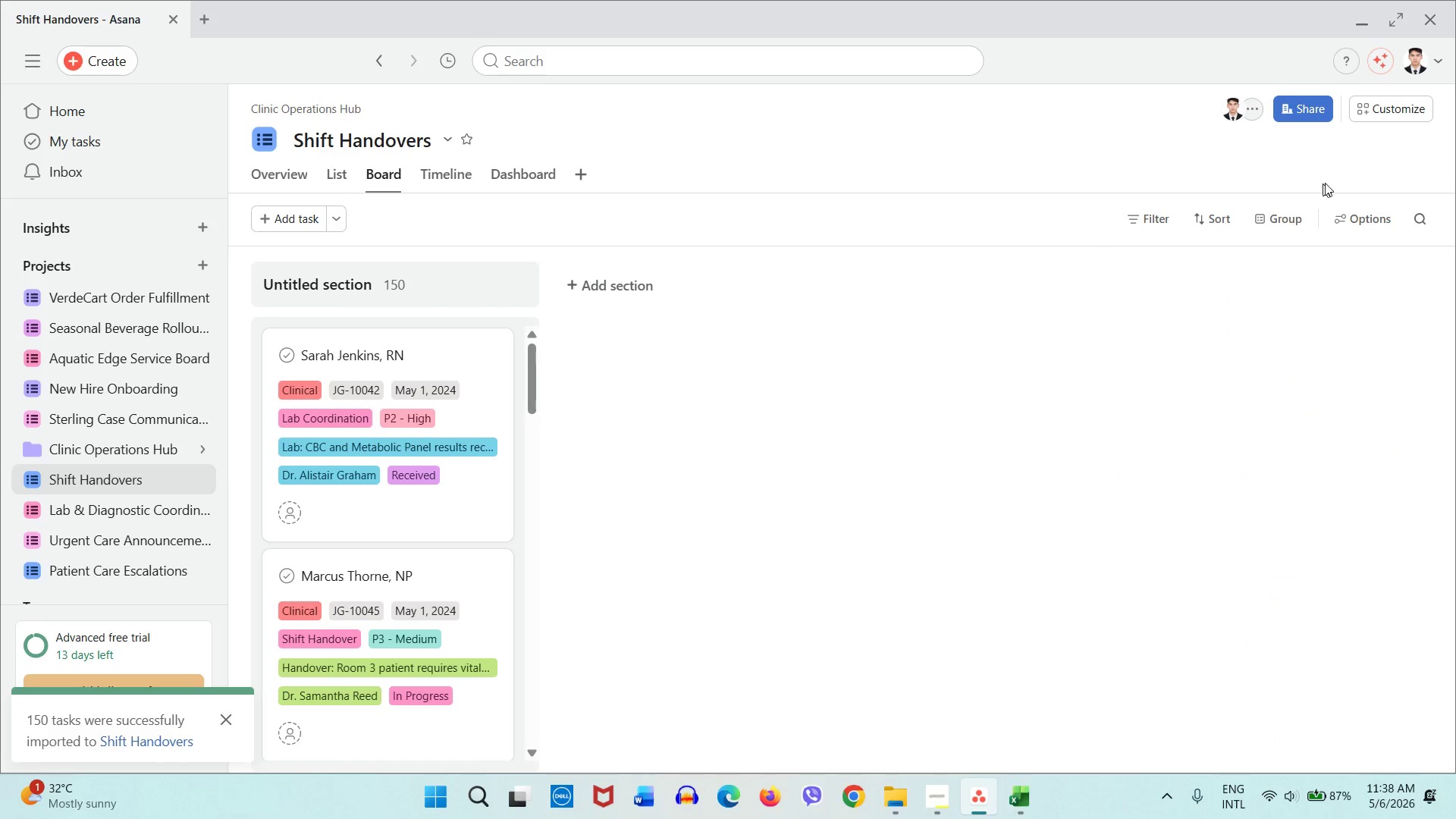 
left_click([1379, 112])
 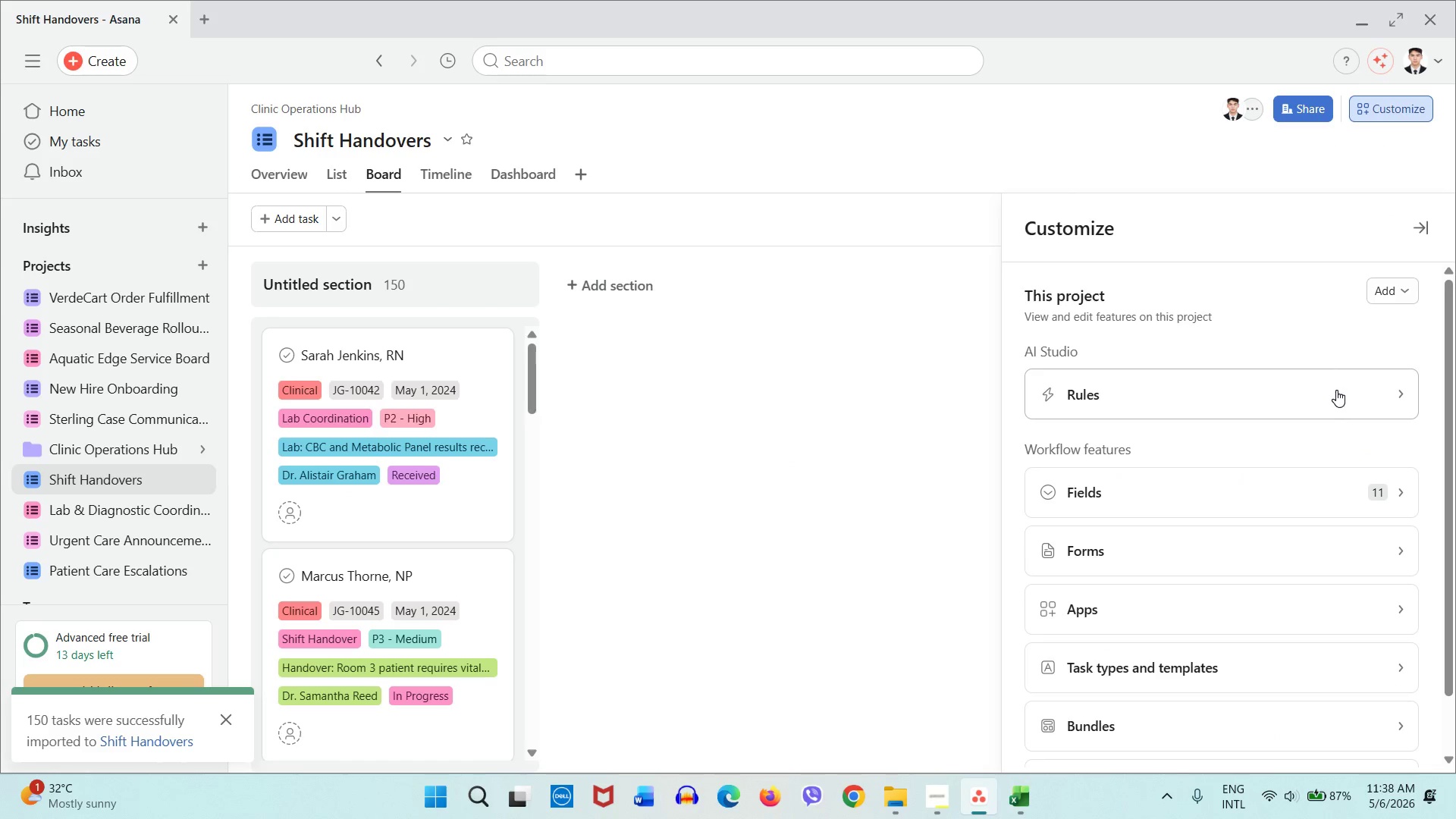 
left_click([1294, 492])
 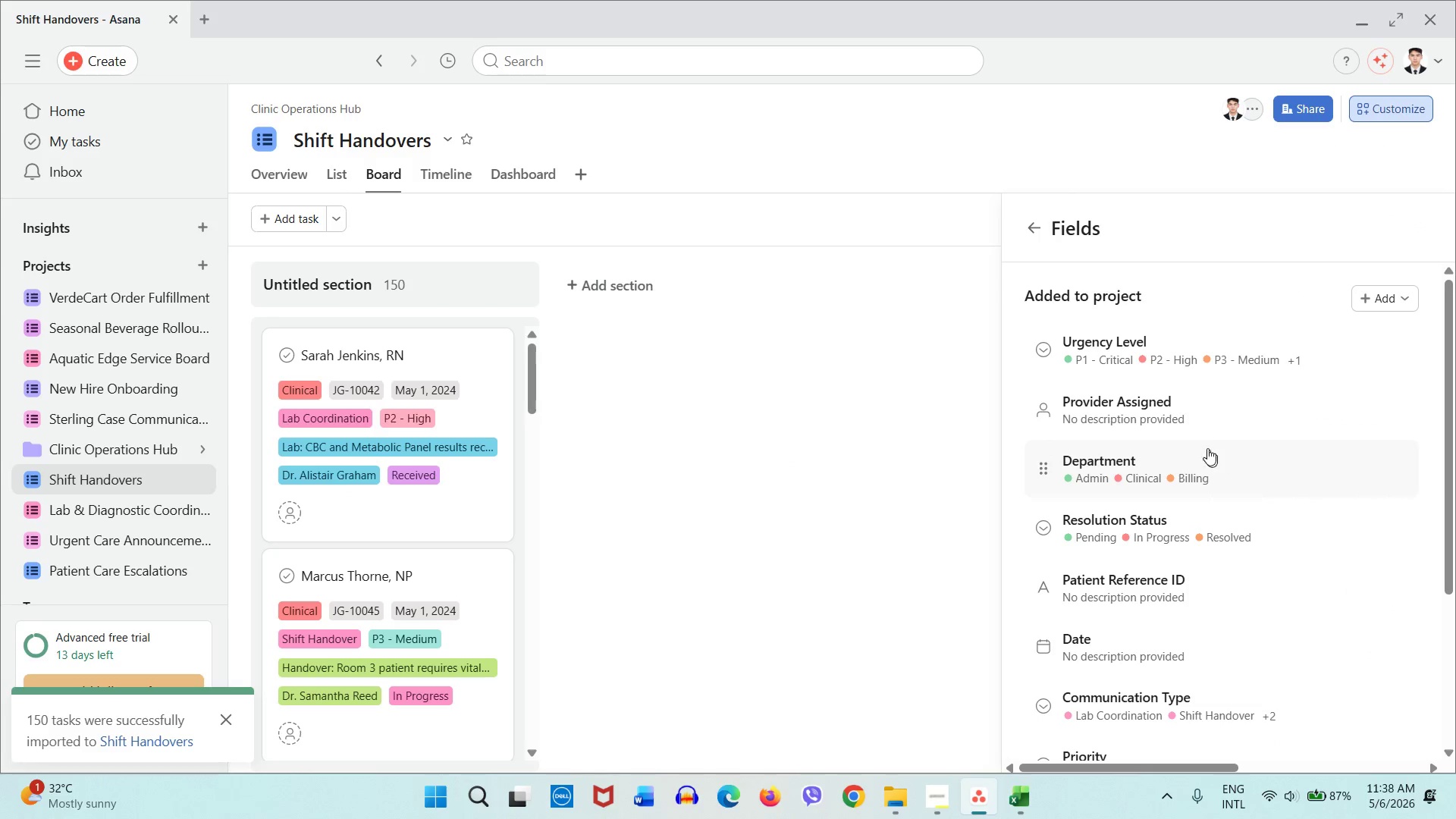 
scroll: coordinate [1202, 444], scroll_direction: down, amount: 6.0
 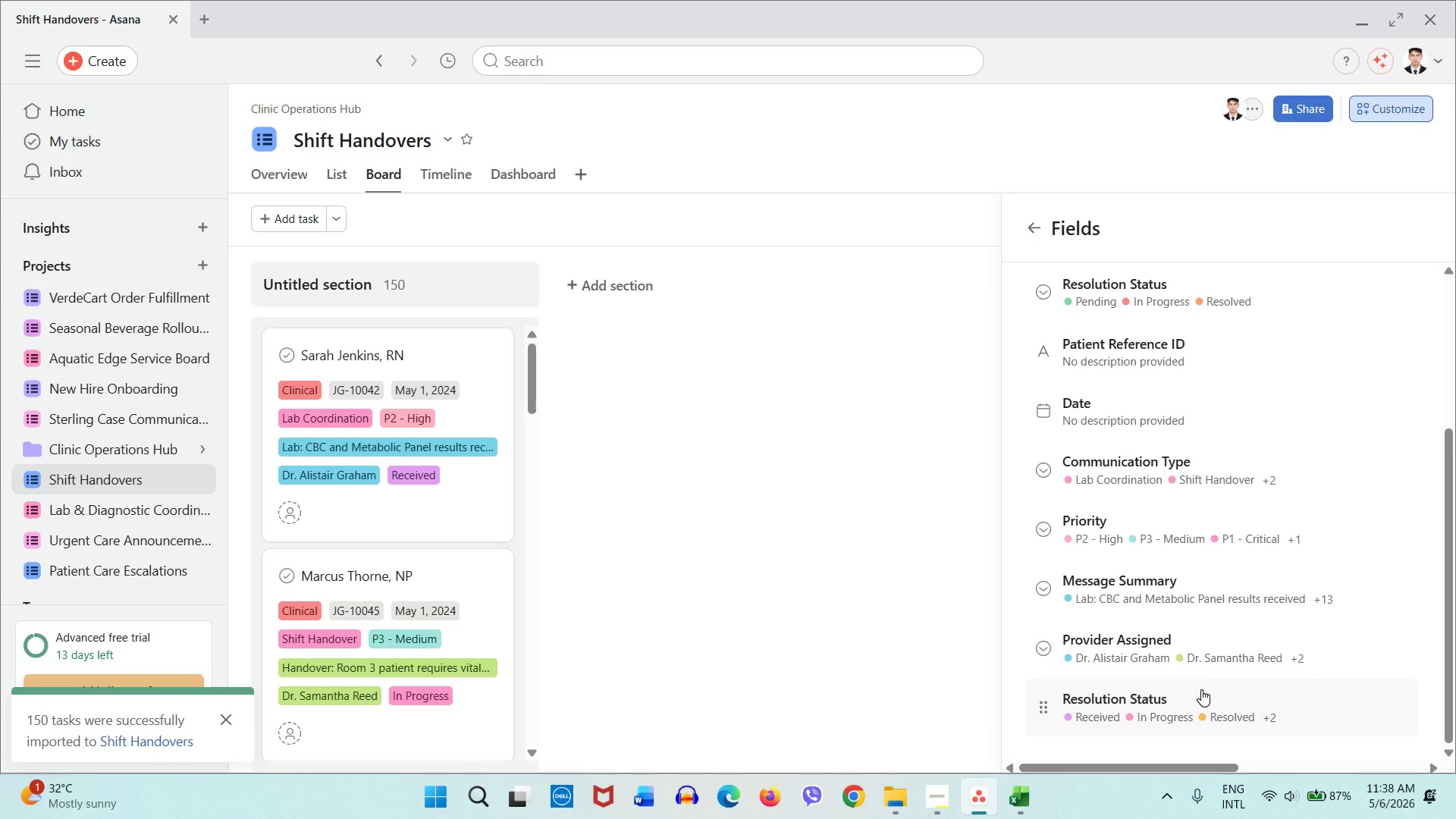 
wait(13.86)
 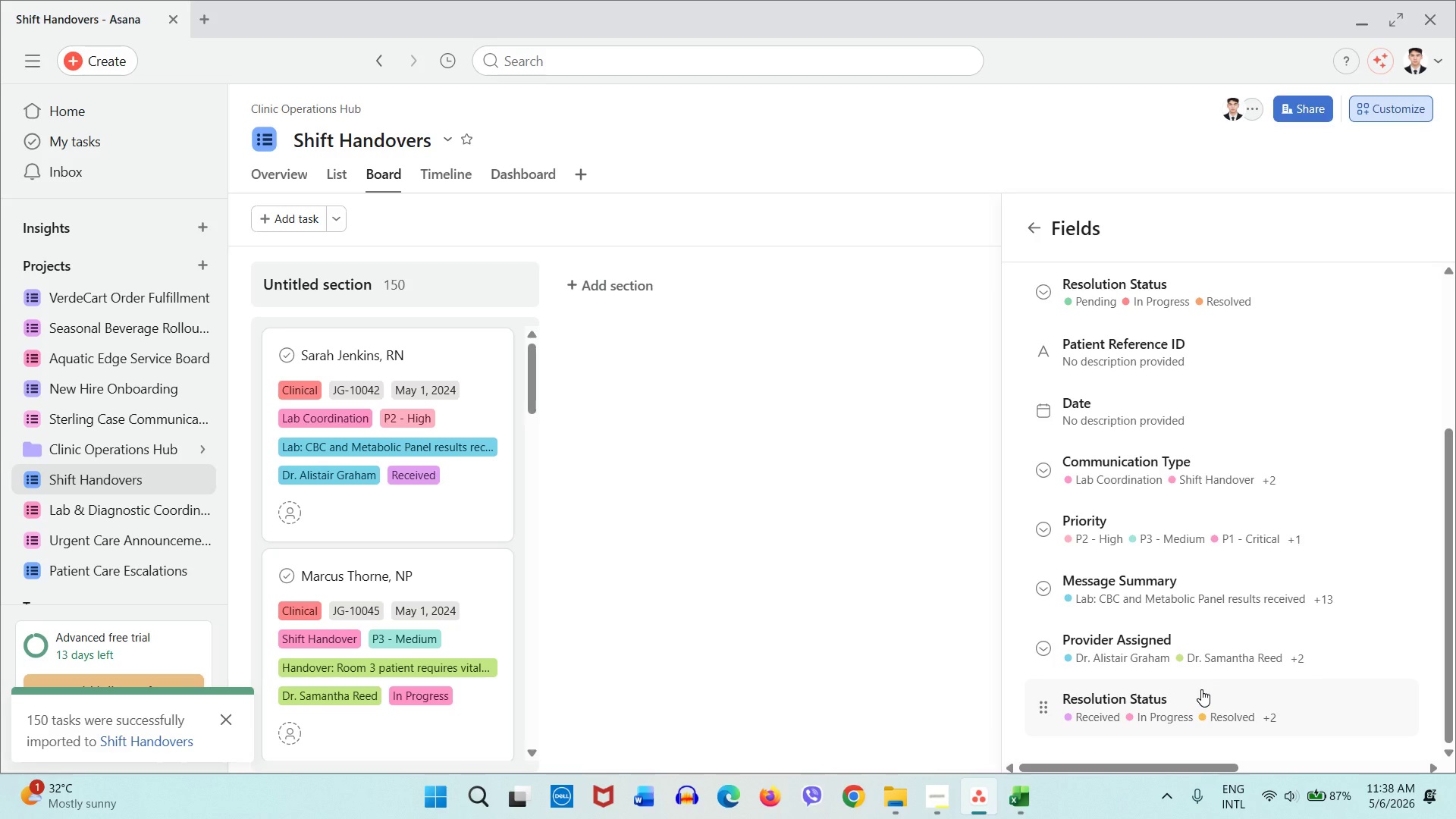 
scroll: coordinate [1135, 544], scroll_direction: down, amount: 2.0
 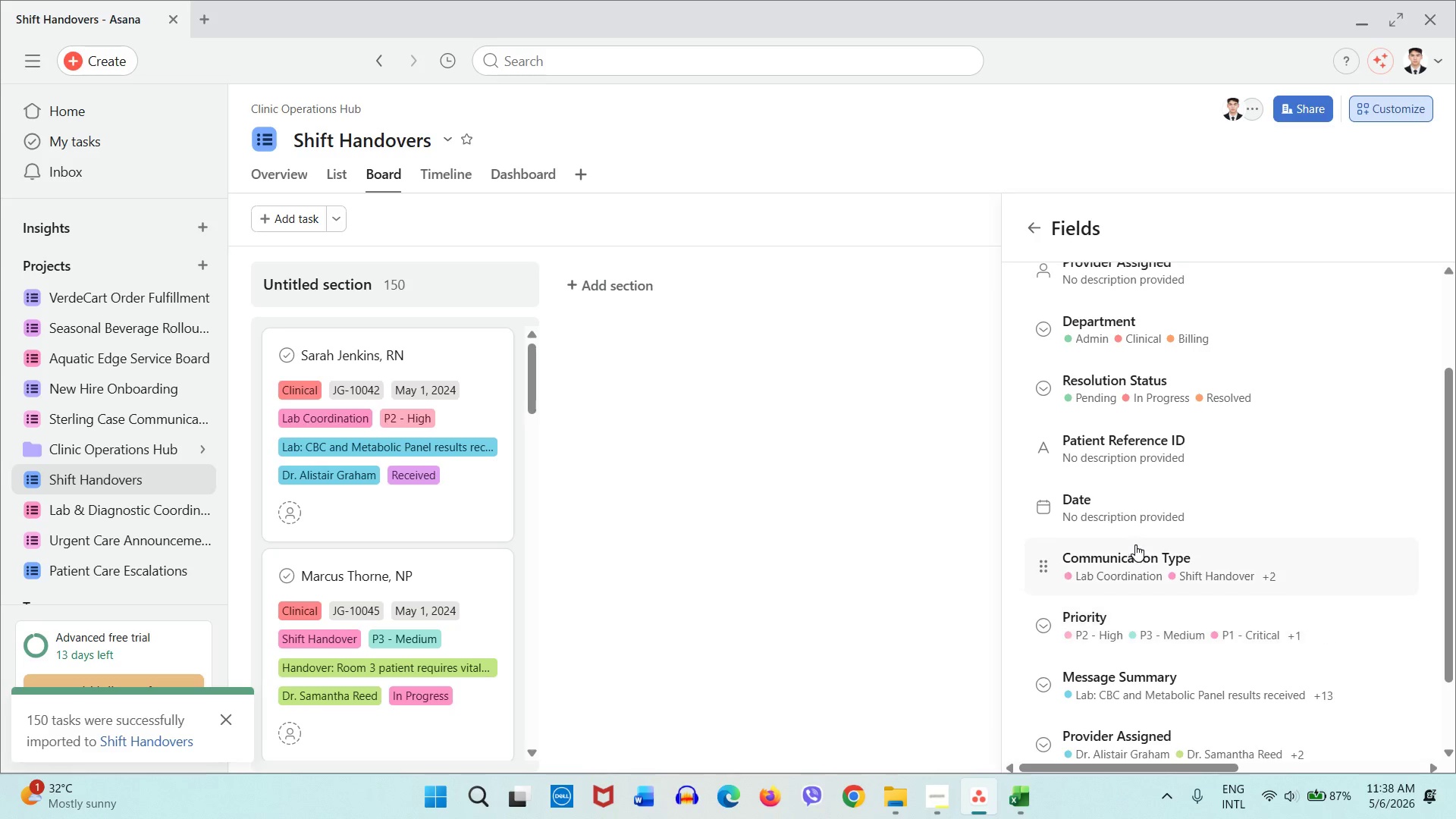 
scroll: coordinate [1135, 556], scroll_direction: up, amount: 2.0
 